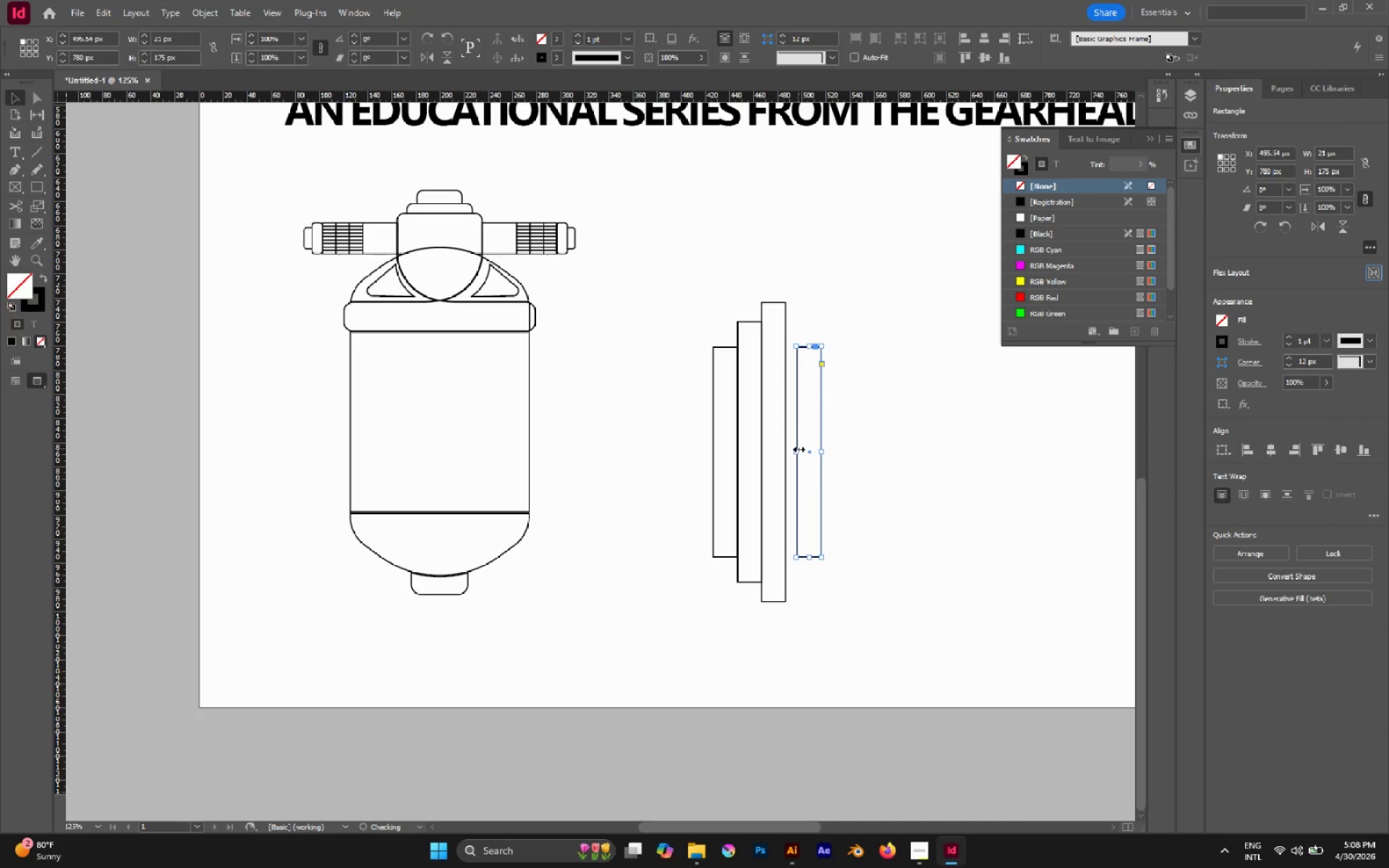 
hold_key(key=ShiftLeft, duration=1.88)
 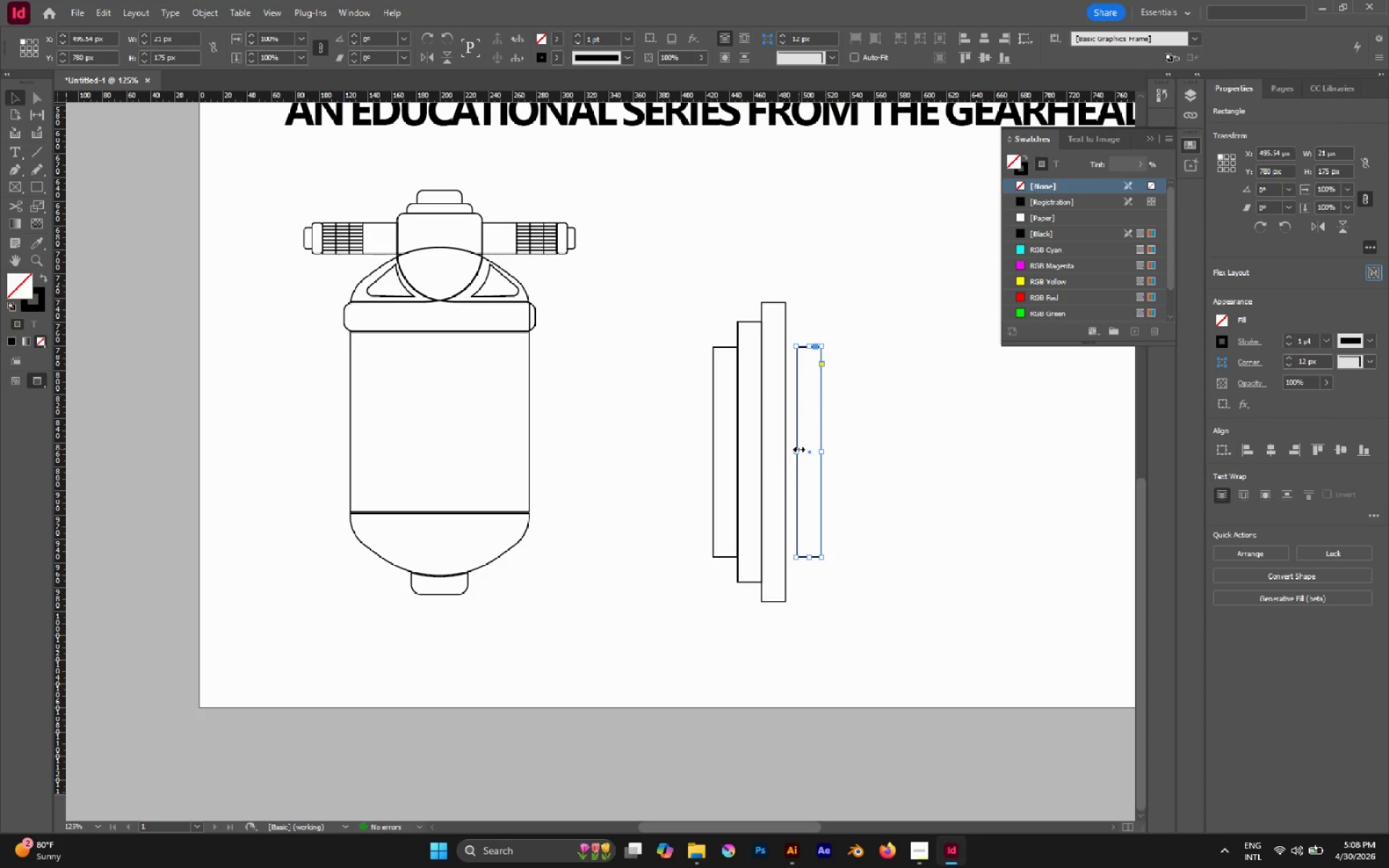 
left_click_drag(start_coordinate=[799, 449], to_coordinate=[786, 447])
 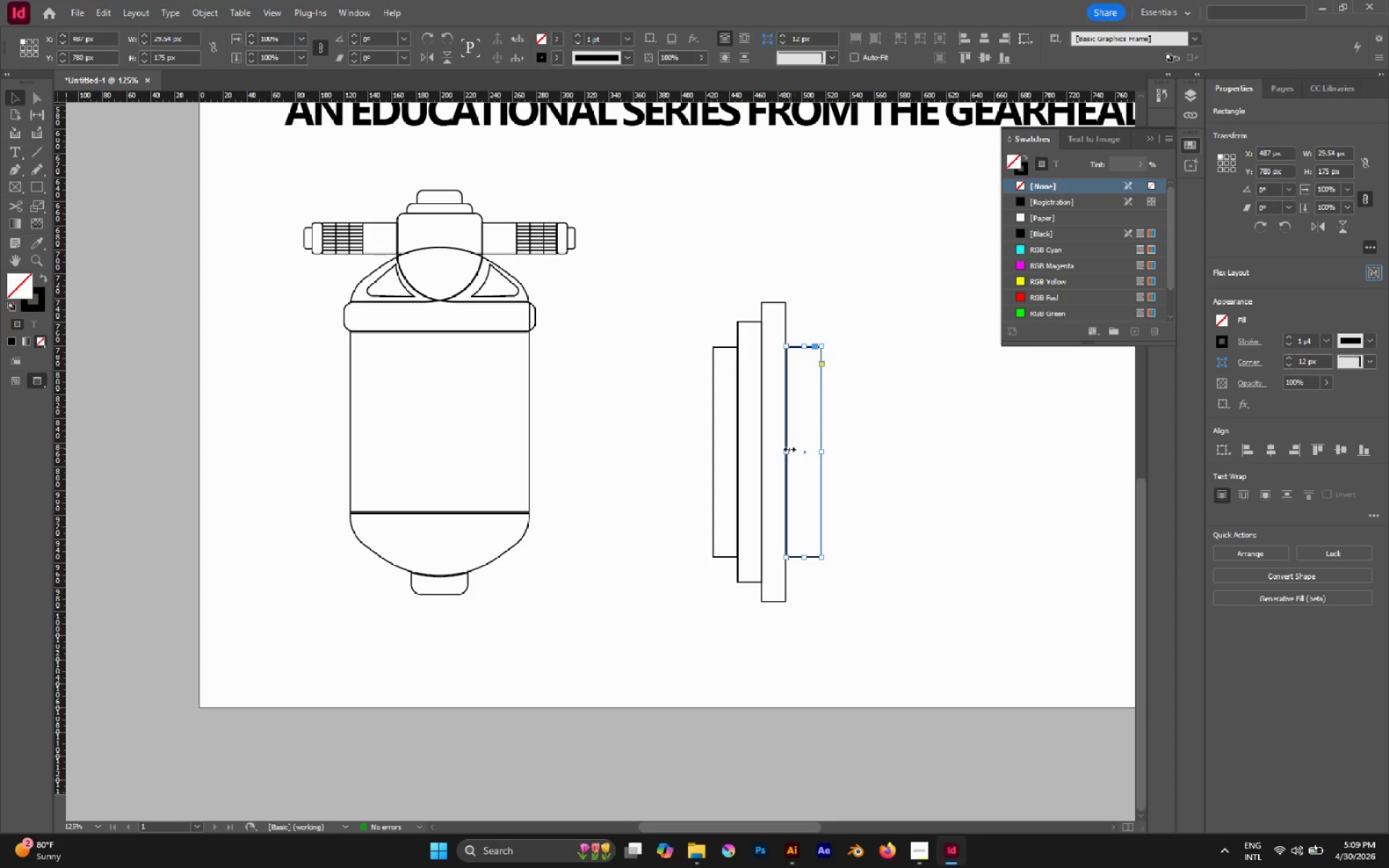 
left_click_drag(start_coordinate=[789, 450], to_coordinate=[795, 452])
 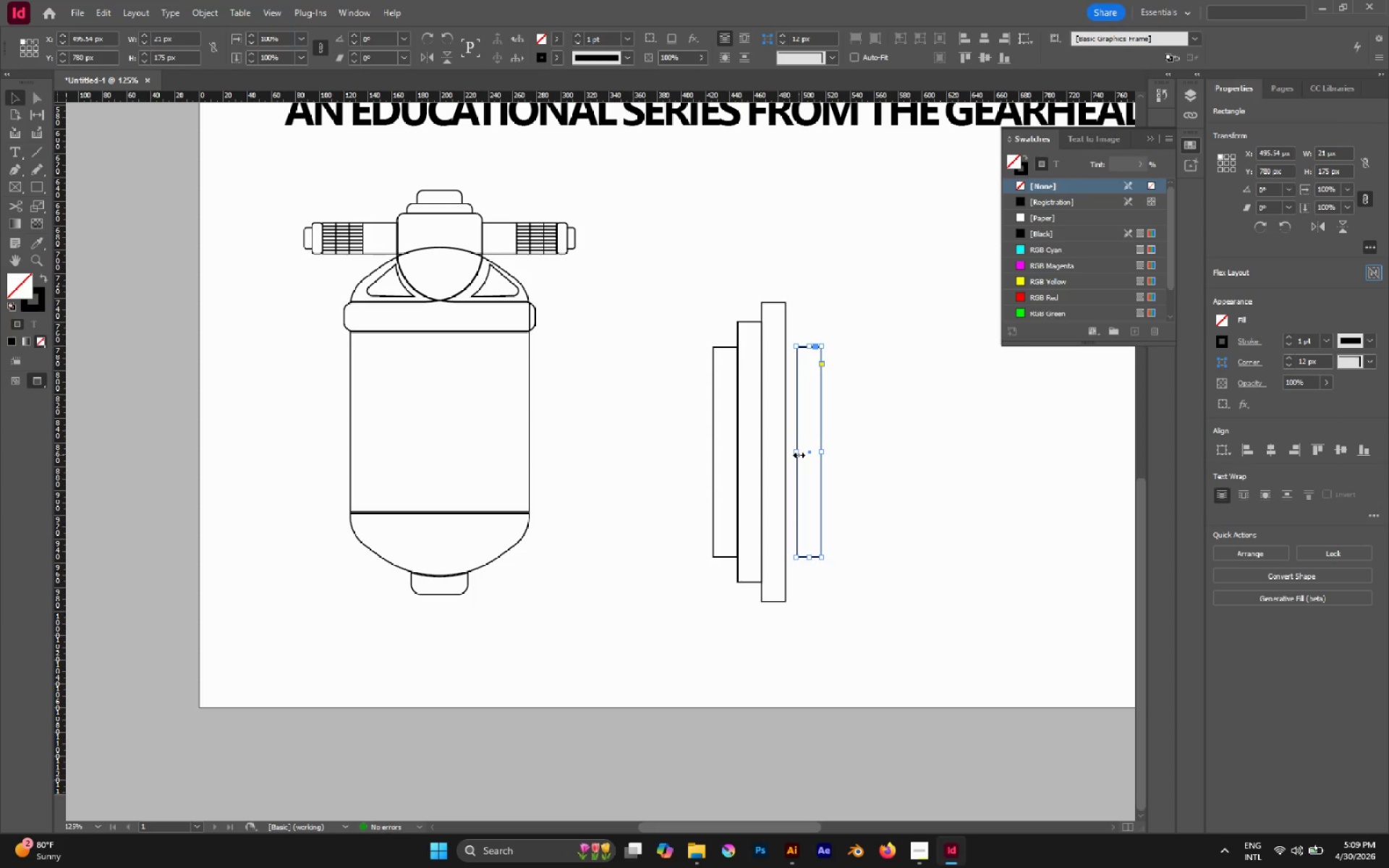 
left_click_drag(start_coordinate=[799, 455], to_coordinate=[788, 454])
 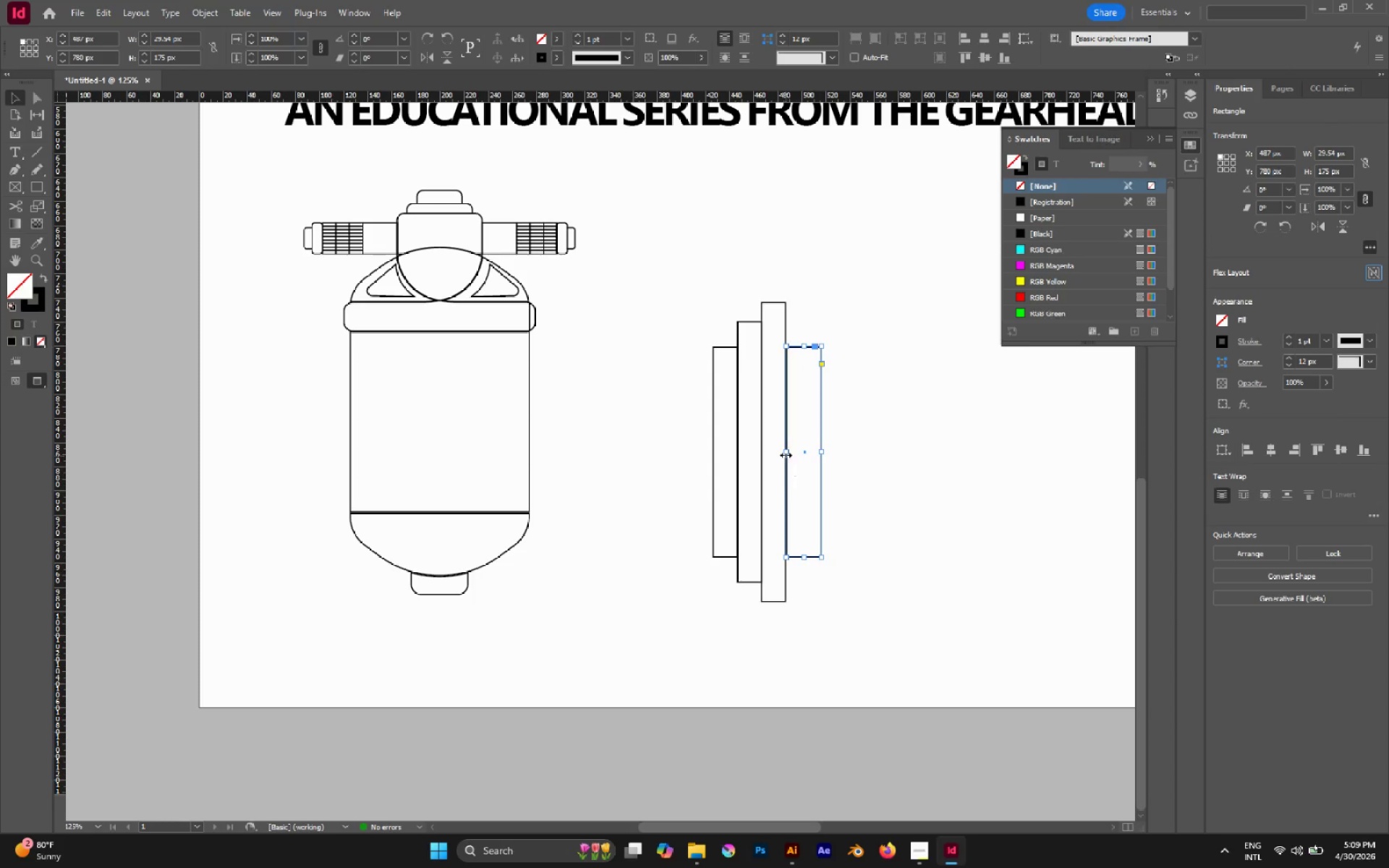 
left_click_drag(start_coordinate=[786, 453], to_coordinate=[792, 454])
 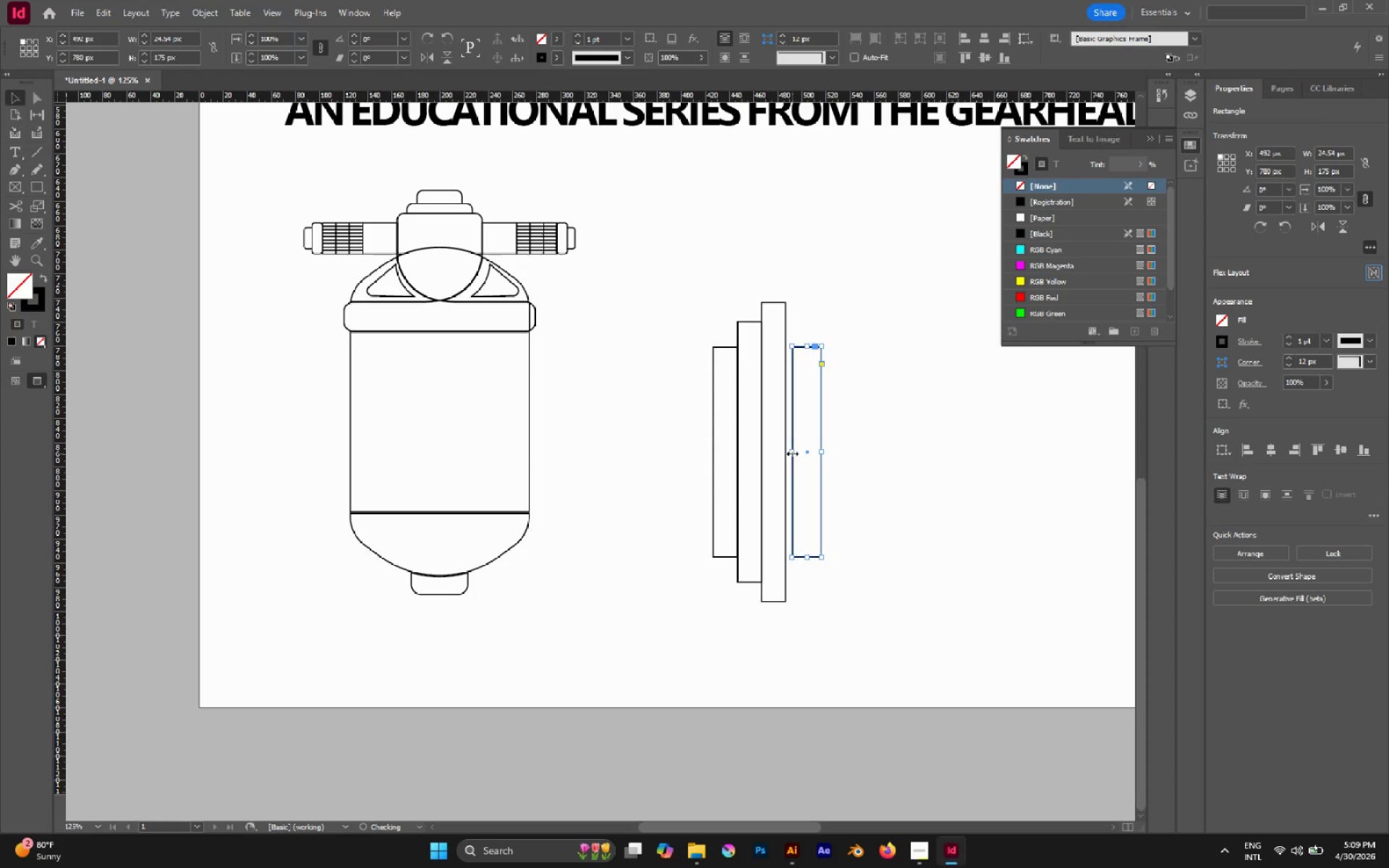 
left_click_drag(start_coordinate=[792, 454], to_coordinate=[789, 453])
 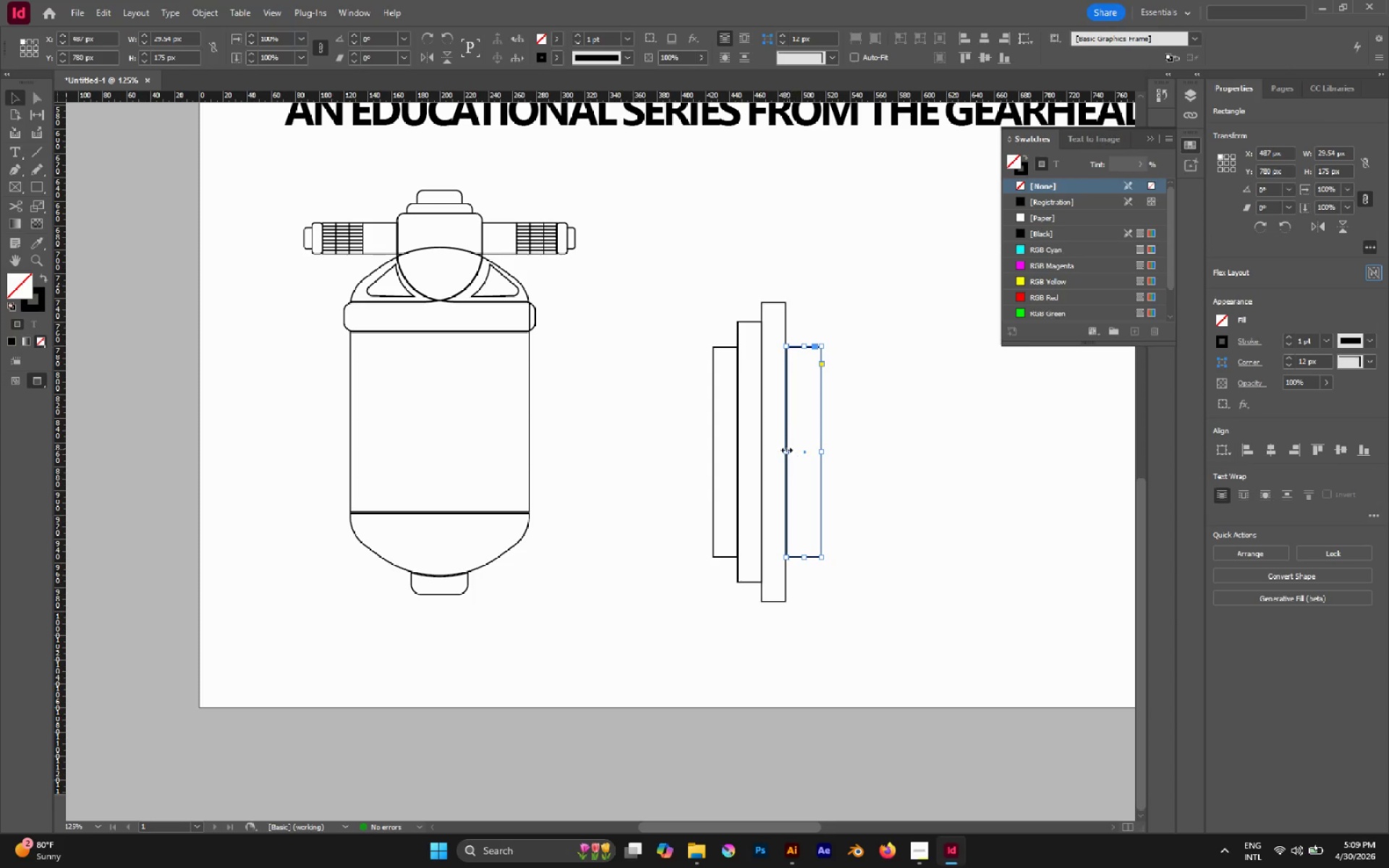 
left_click_drag(start_coordinate=[786, 450], to_coordinate=[790, 452])
 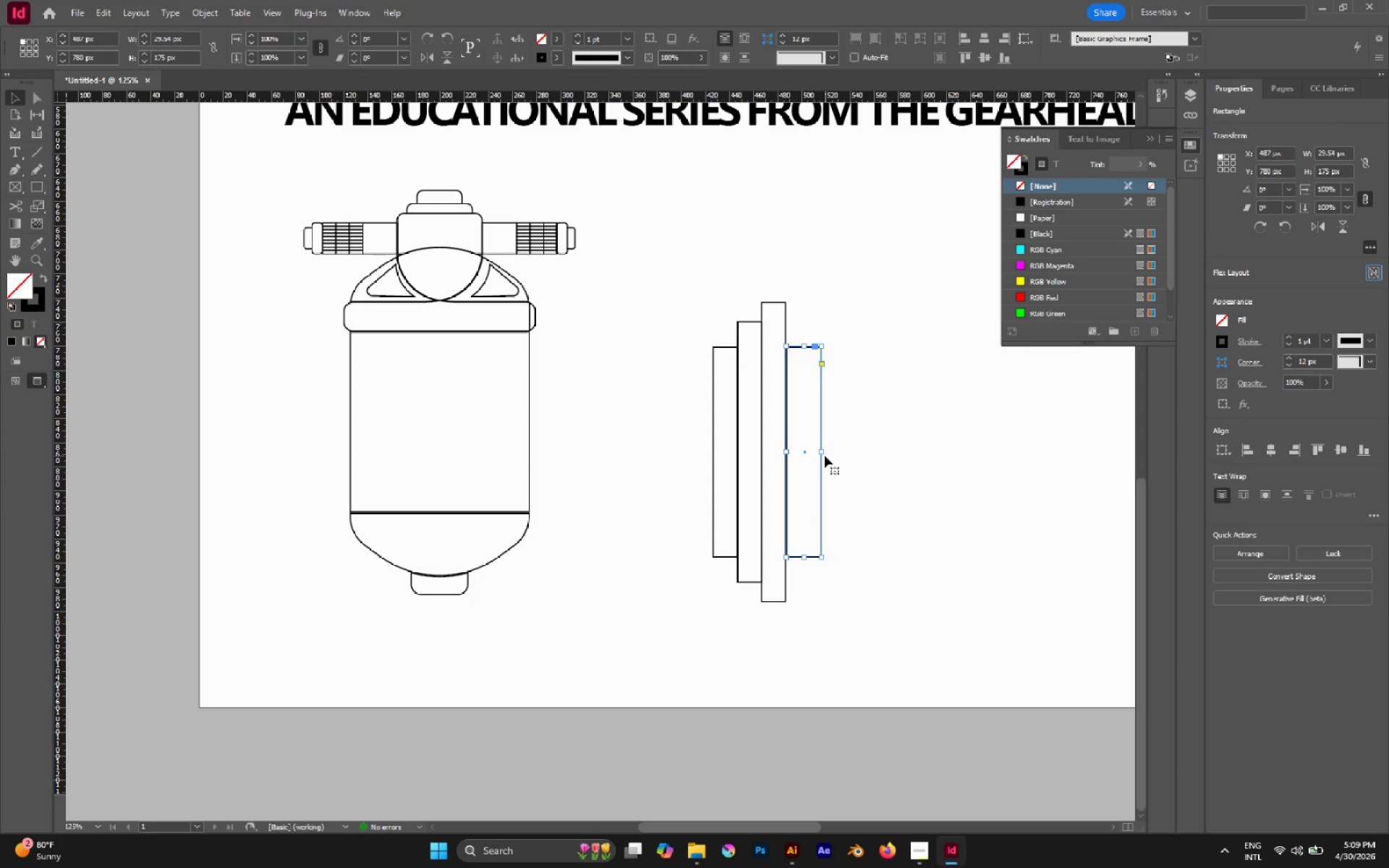 
left_click_drag(start_coordinate=[821, 452], to_coordinate=[969, 459])
 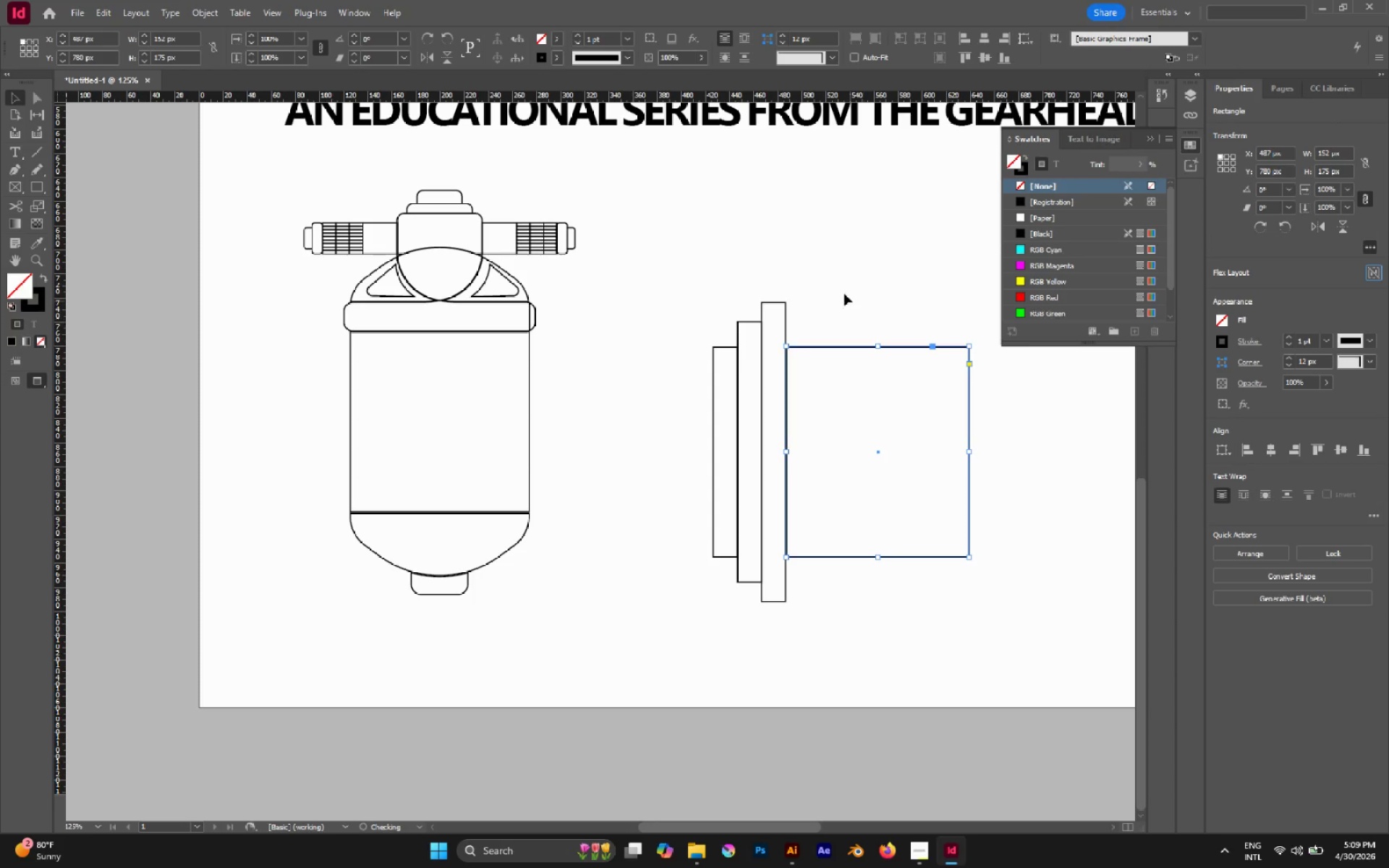 
hold_key(key=Space, duration=0.84)
 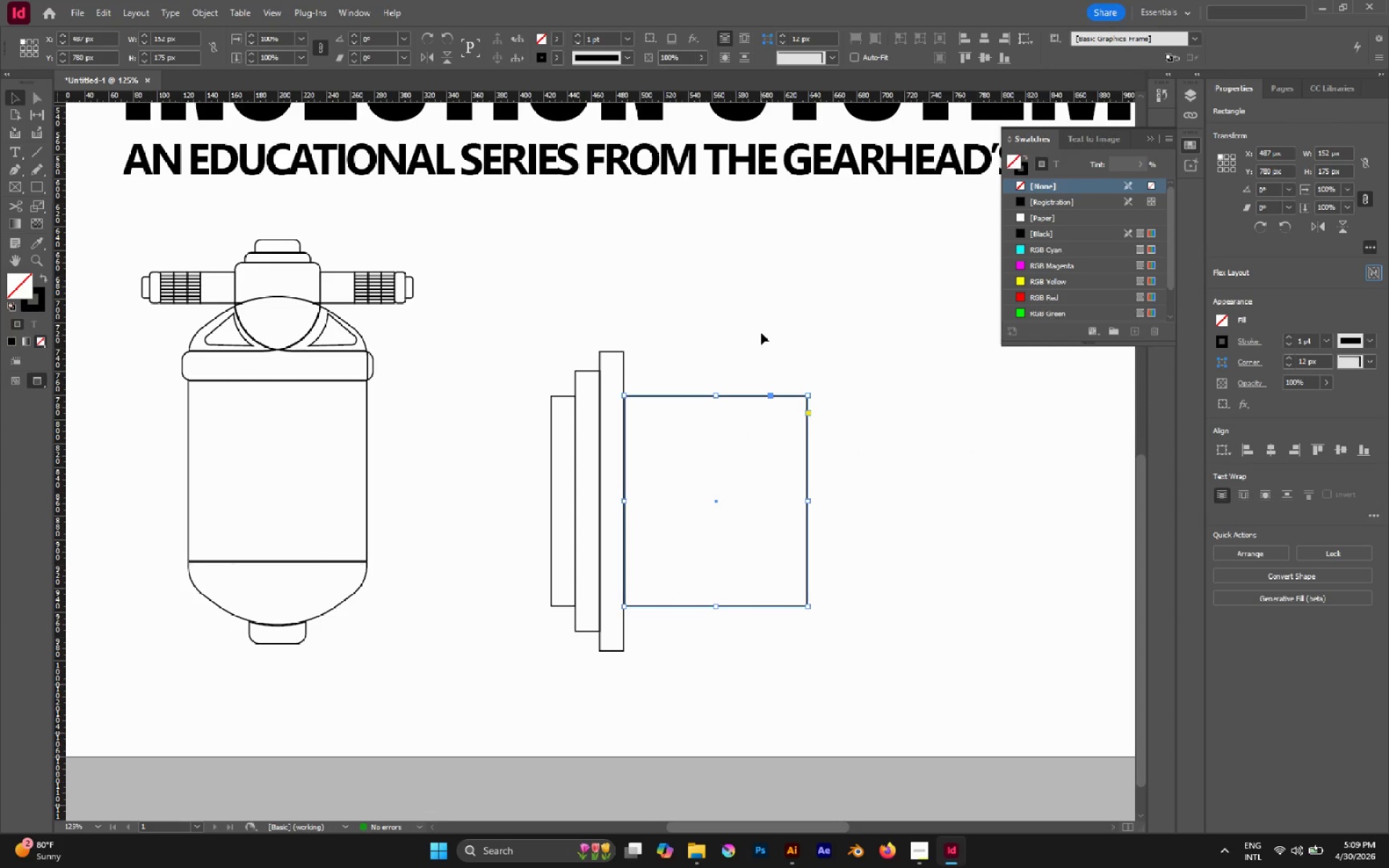 
left_click_drag(start_coordinate=[840, 286], to_coordinate=[679, 336])
 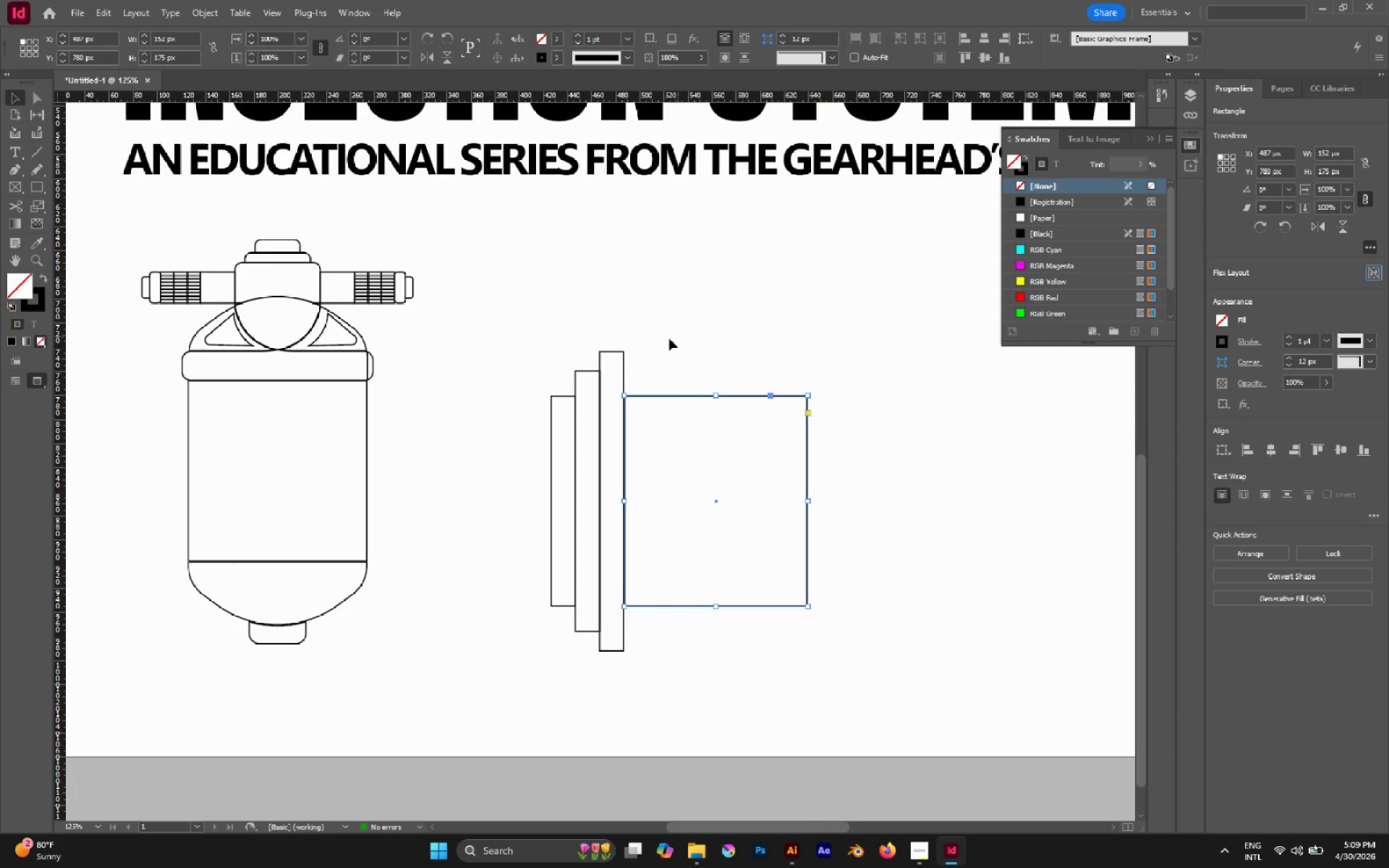 
hold_key(key=AltLeft, duration=1.8)
left_click_drag(start_coordinate=[715, 394], to_coordinate=[715, 365])
 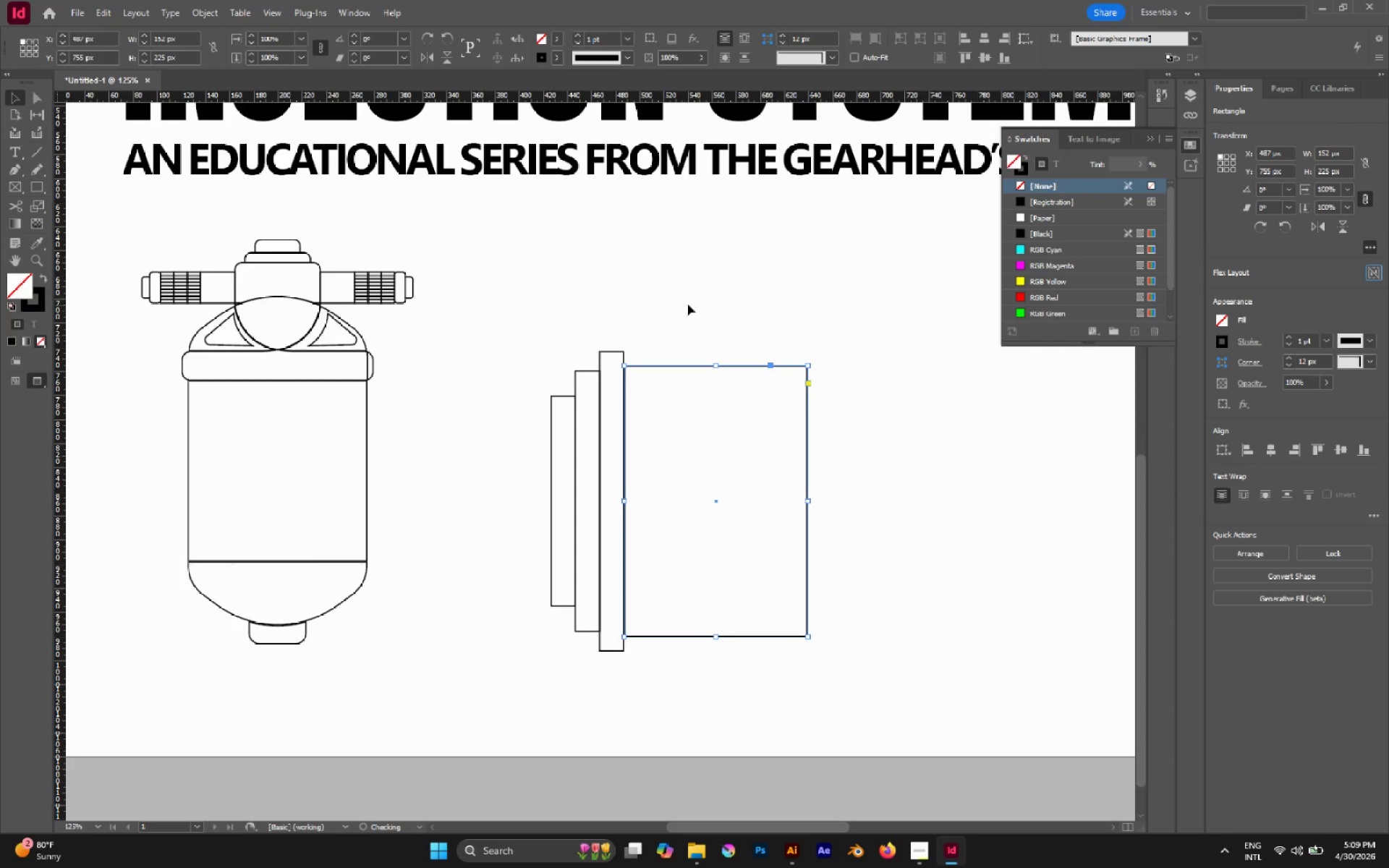 
left_click([687, 304])
 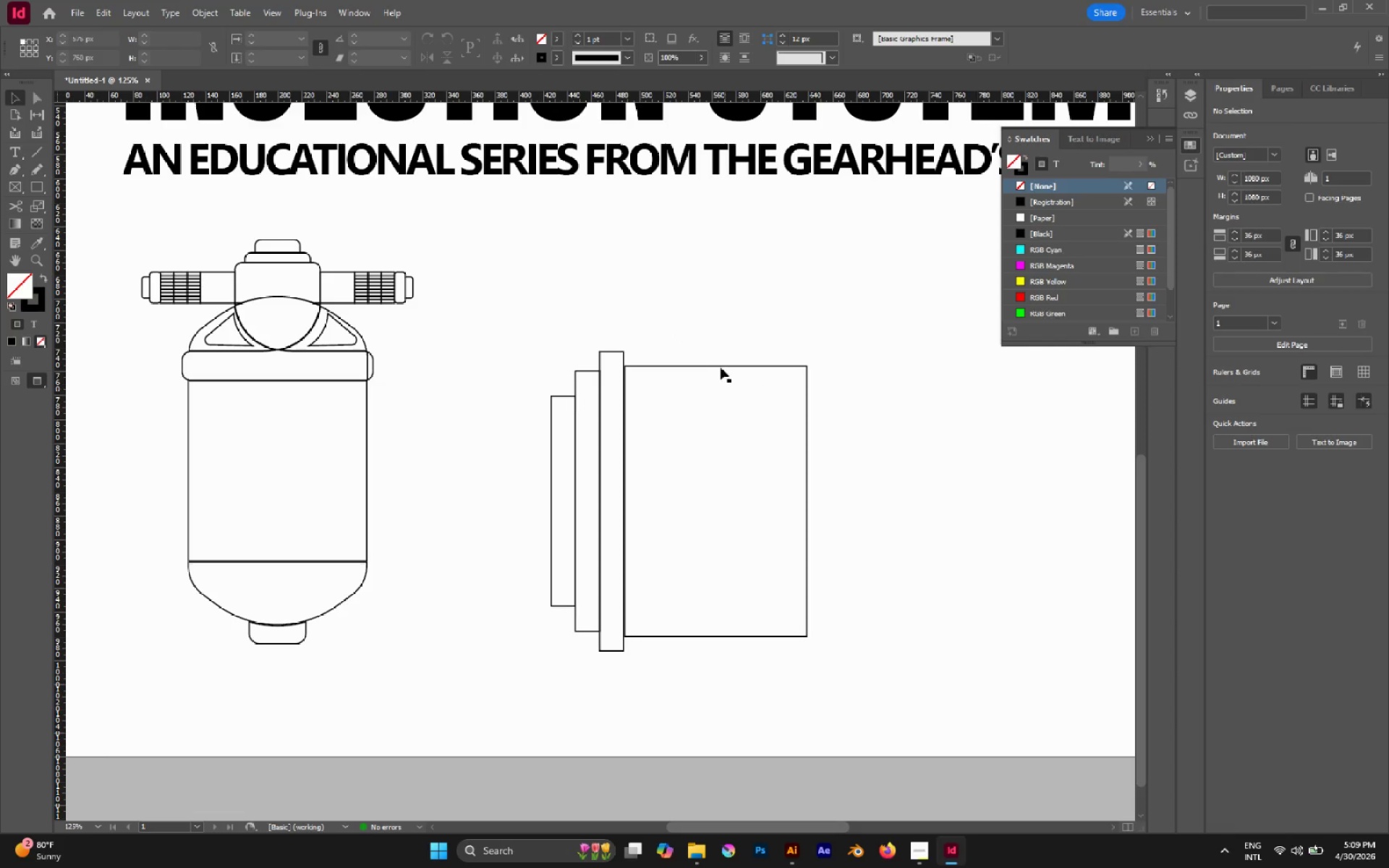 
left_click([714, 367])
 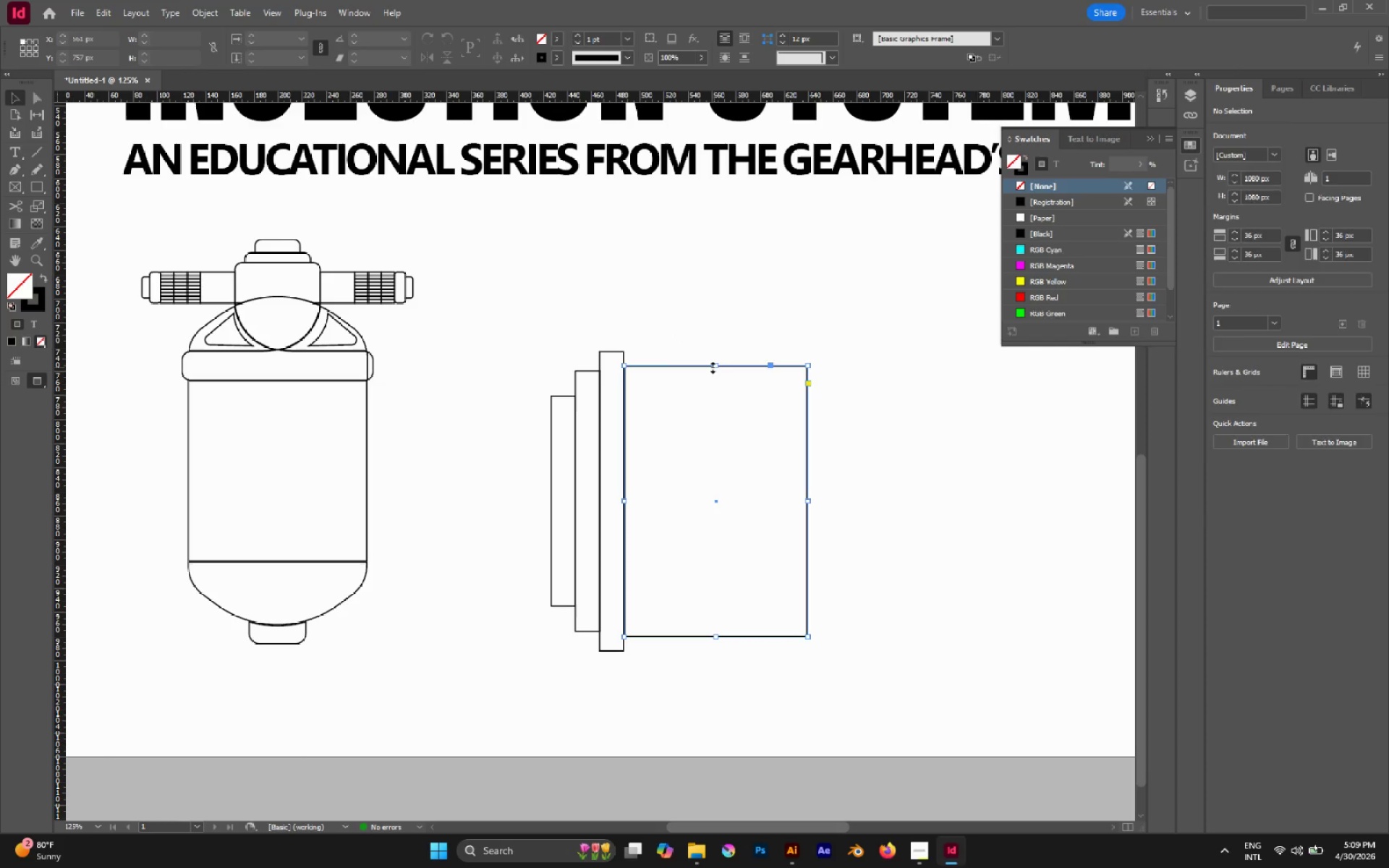 
left_click_drag(start_coordinate=[714, 367], to_coordinate=[687, 367])
 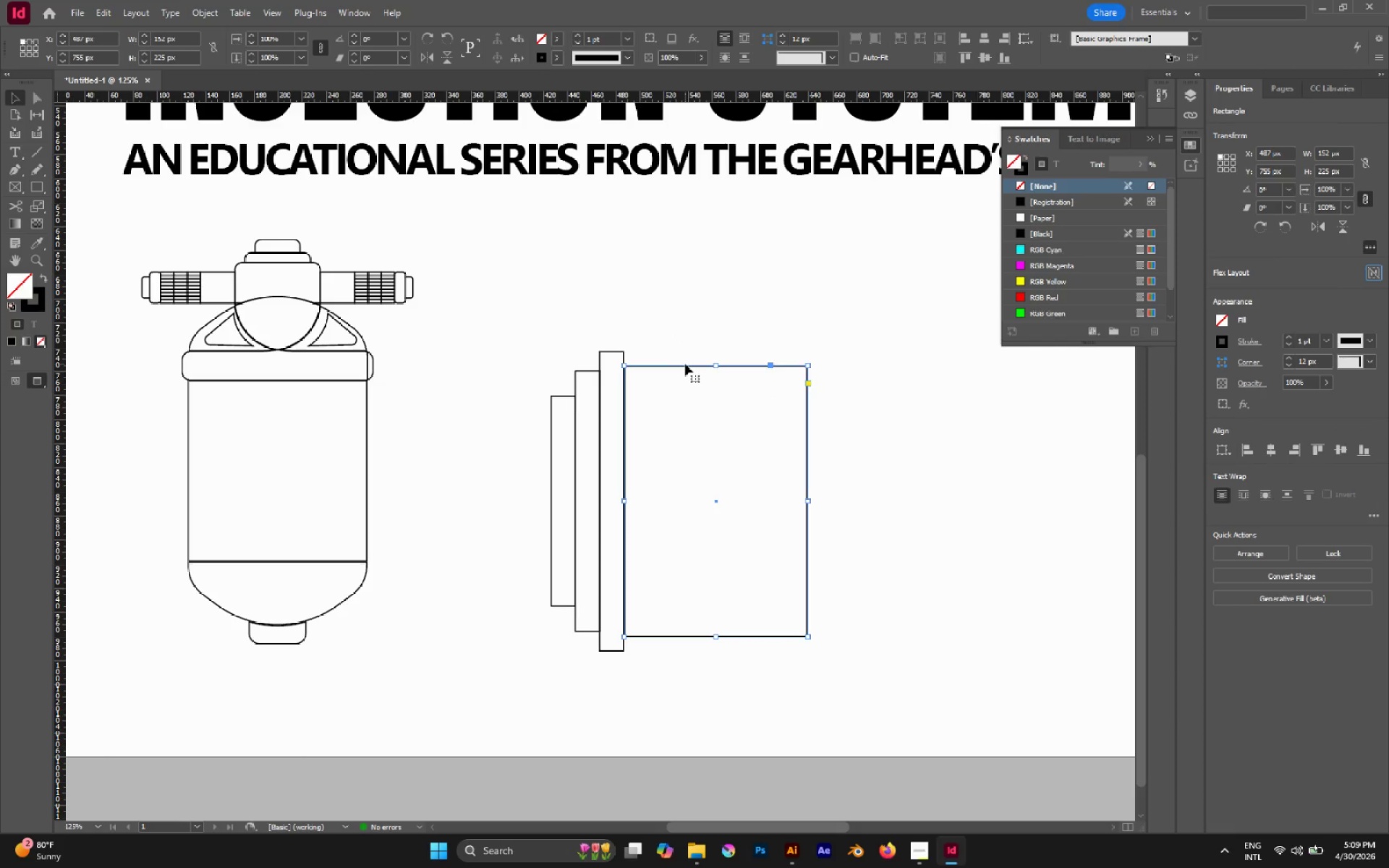 
left_click_drag(start_coordinate=[685, 364], to_coordinate=[681, 367])
 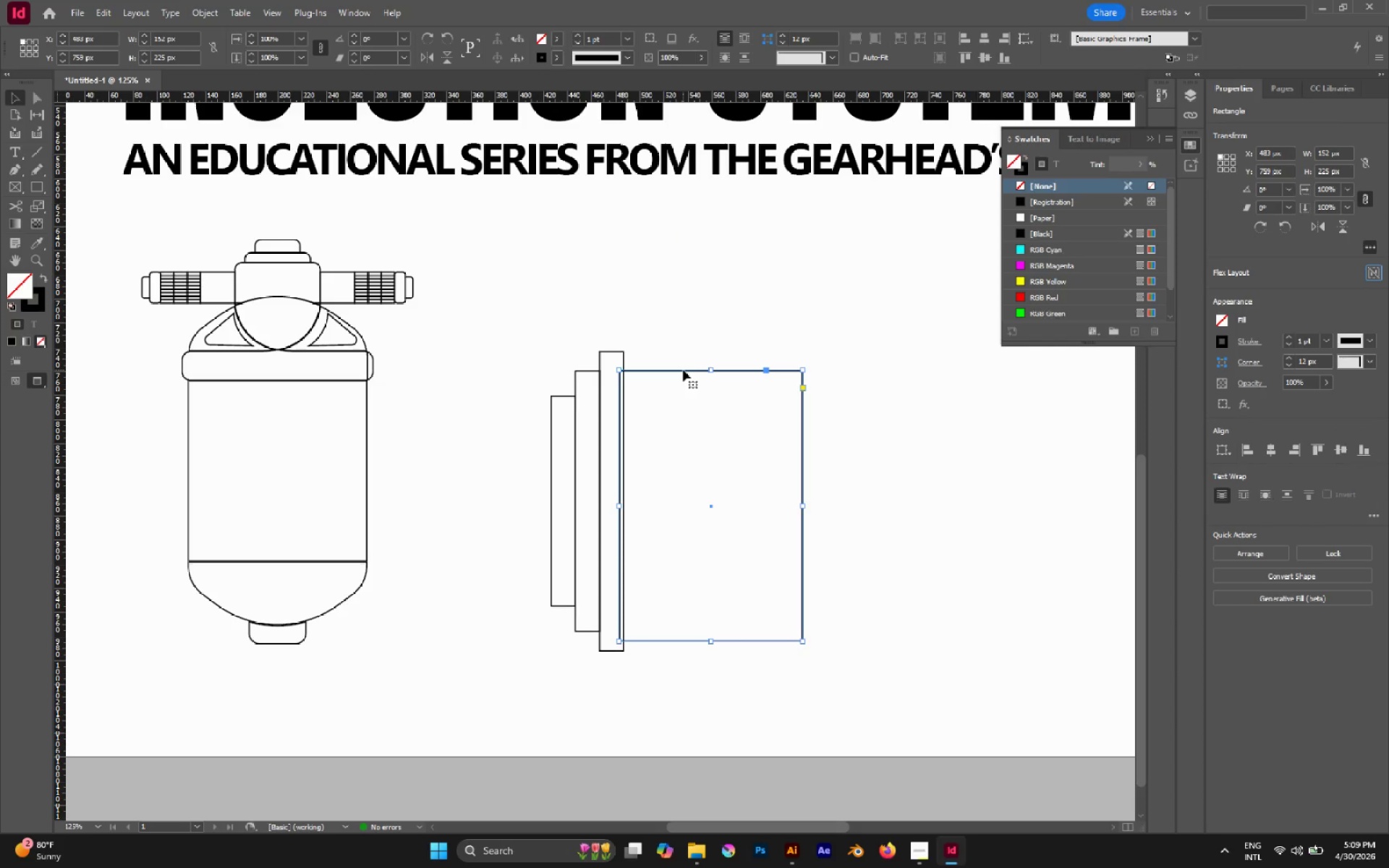 
left_click_drag(start_coordinate=[683, 370], to_coordinate=[689, 361])
 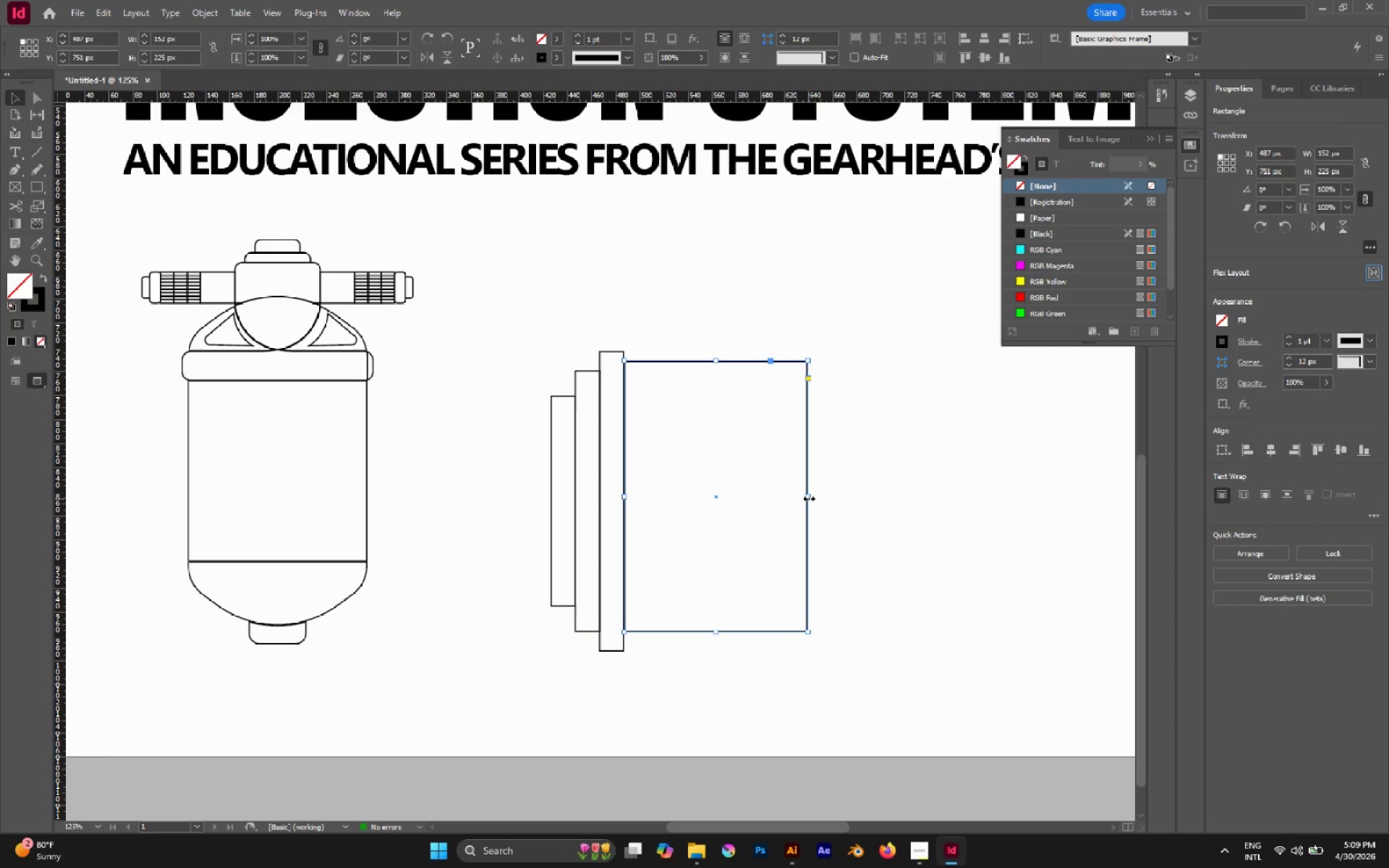 
left_click_drag(start_coordinate=[810, 498], to_coordinate=[897, 503])
 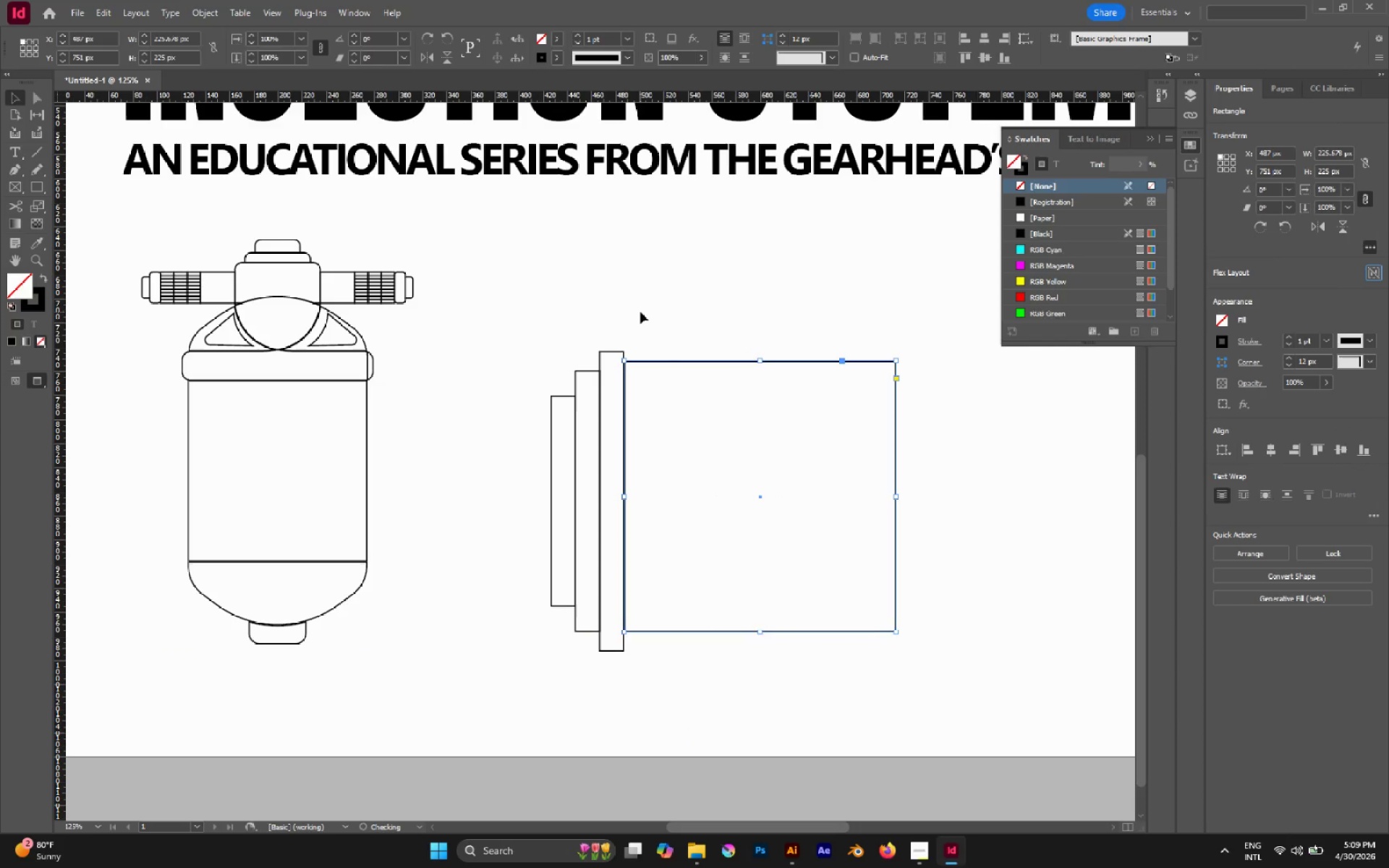 
left_click([640, 312])
 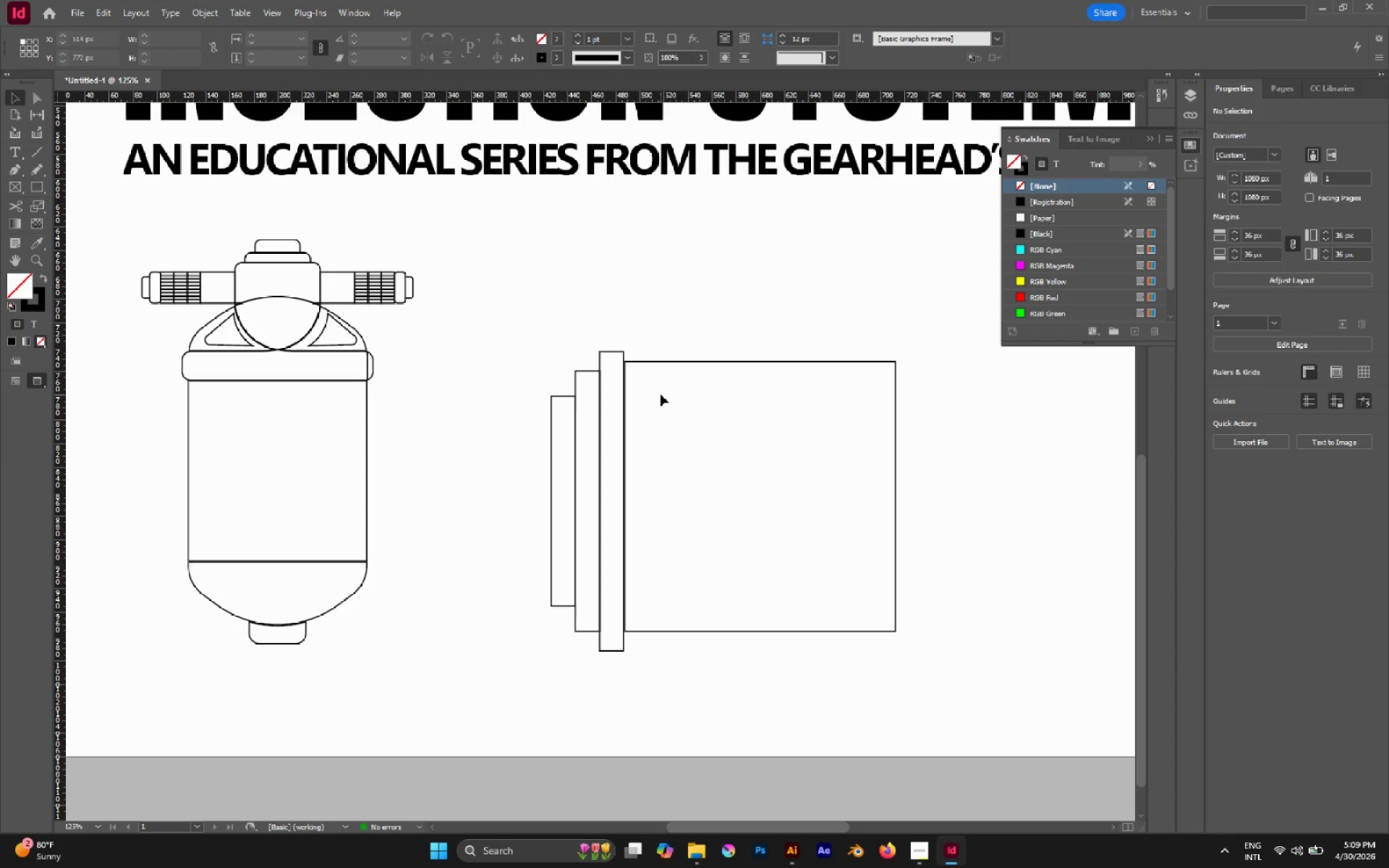 
key(L)
 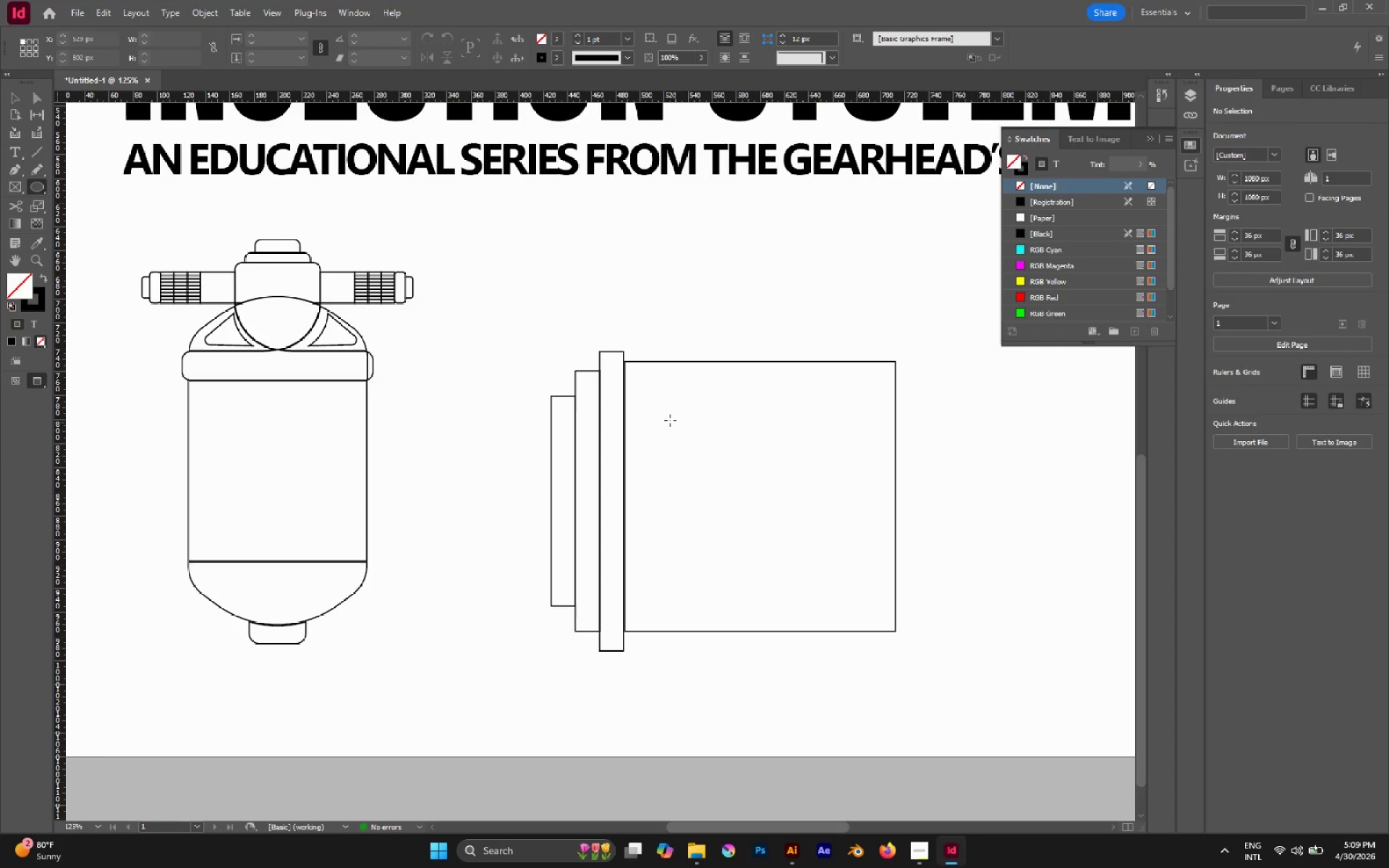 
hold_key(key=ShiftLeft, duration=1.2)
left_click_drag(start_coordinate=[654, 407], to_coordinate=[742, 519])
 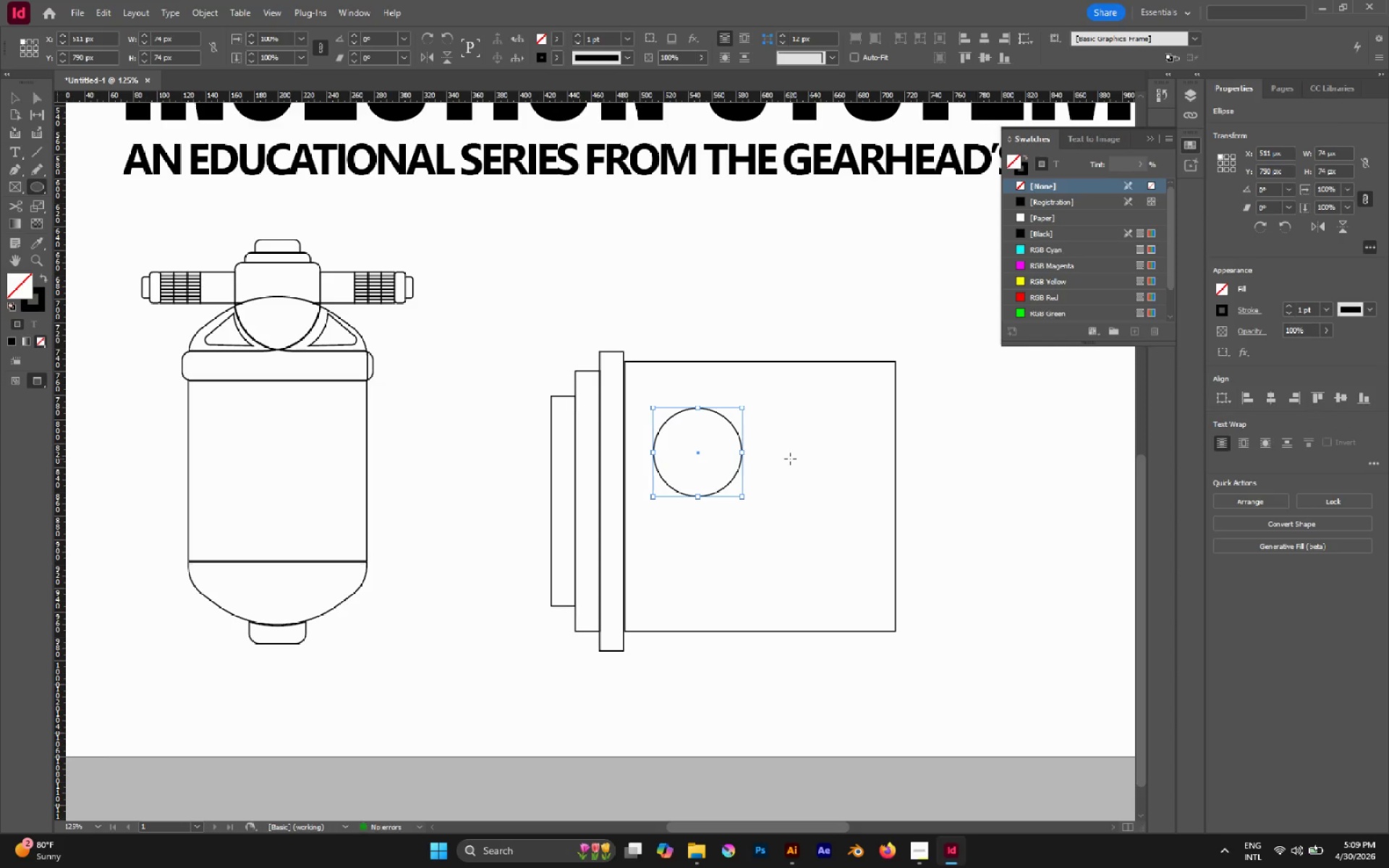 
key(V)
 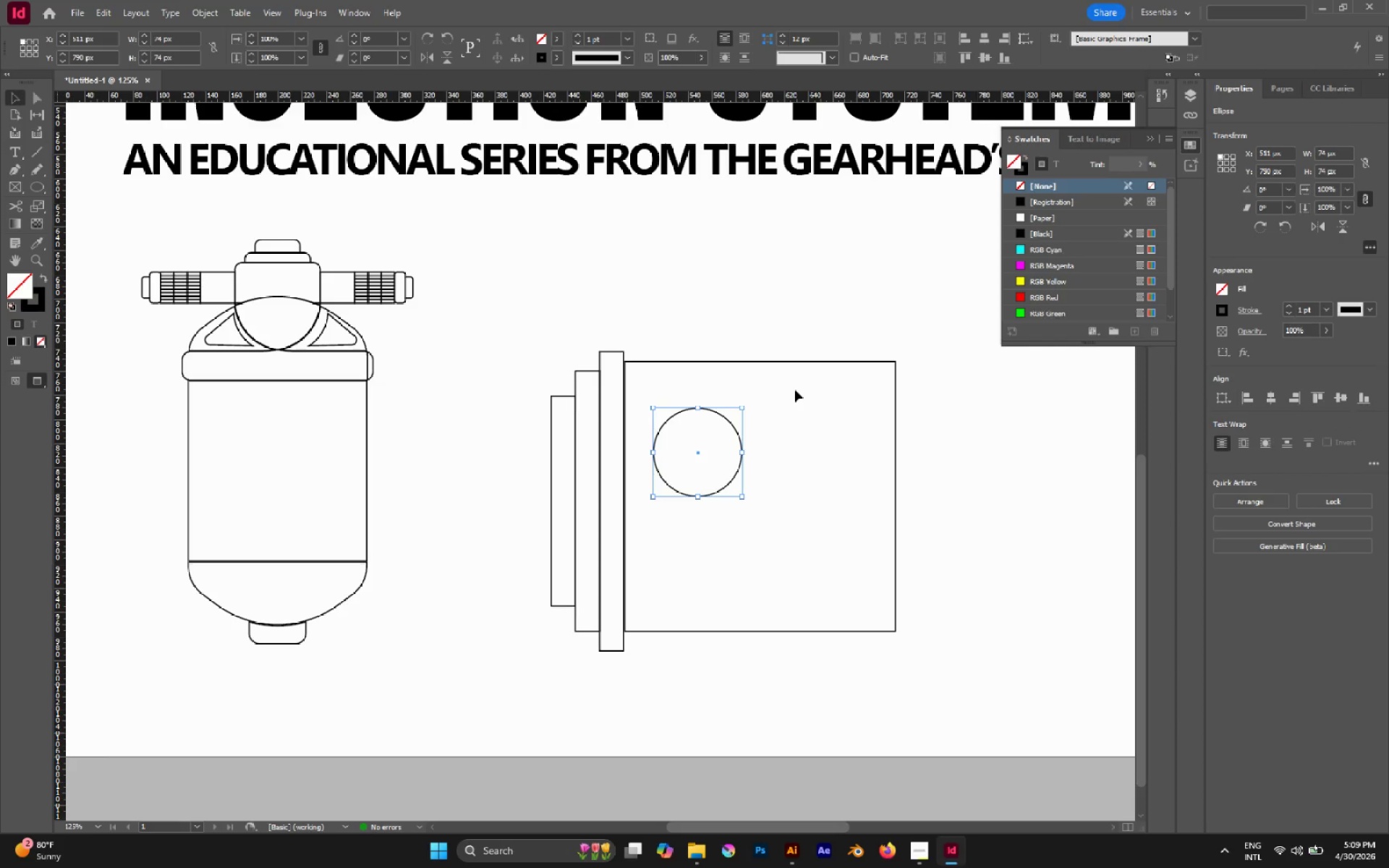 
left_click([796, 391])
 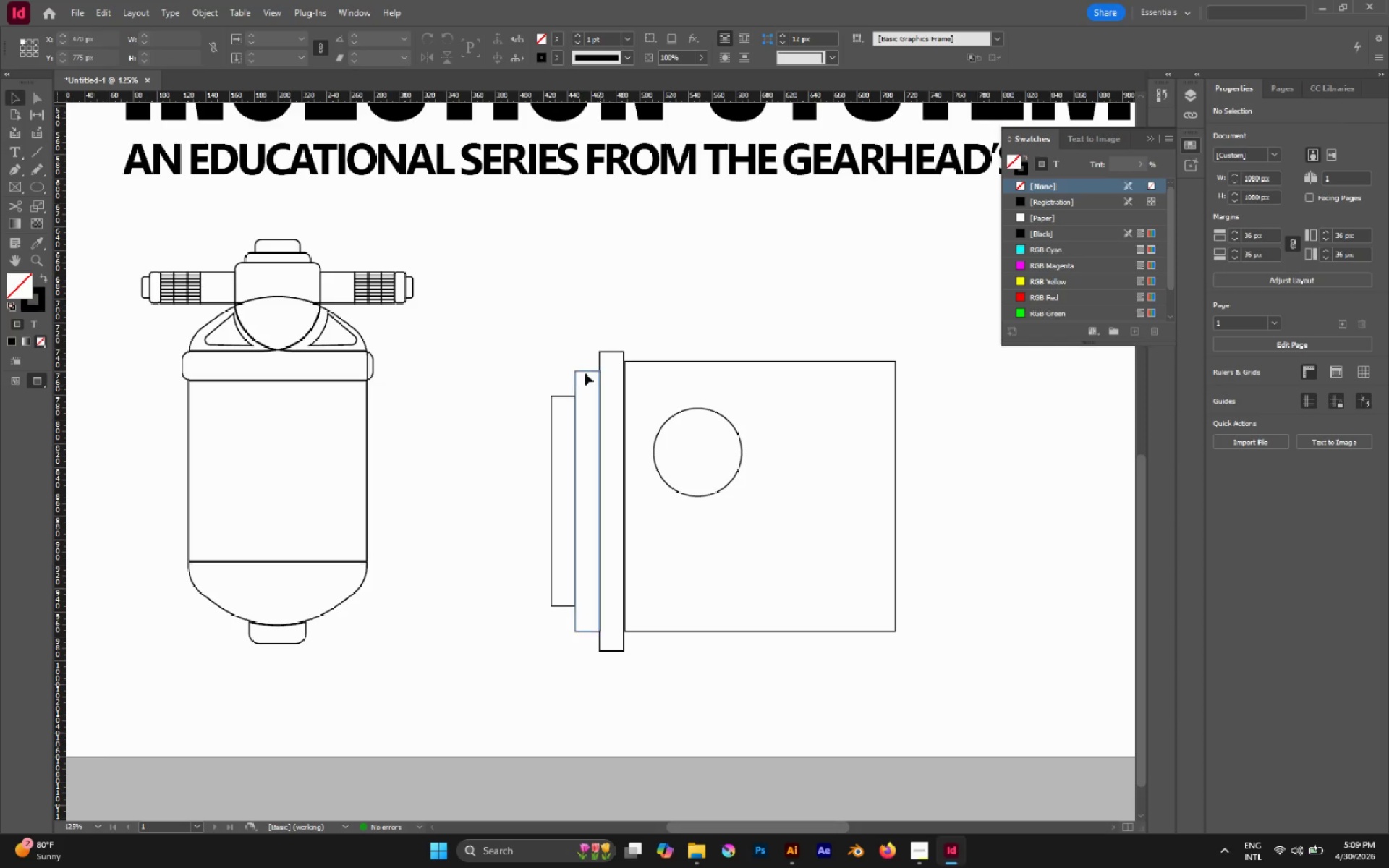 
left_click_drag(start_coordinate=[536, 330], to_coordinate=[650, 435])
 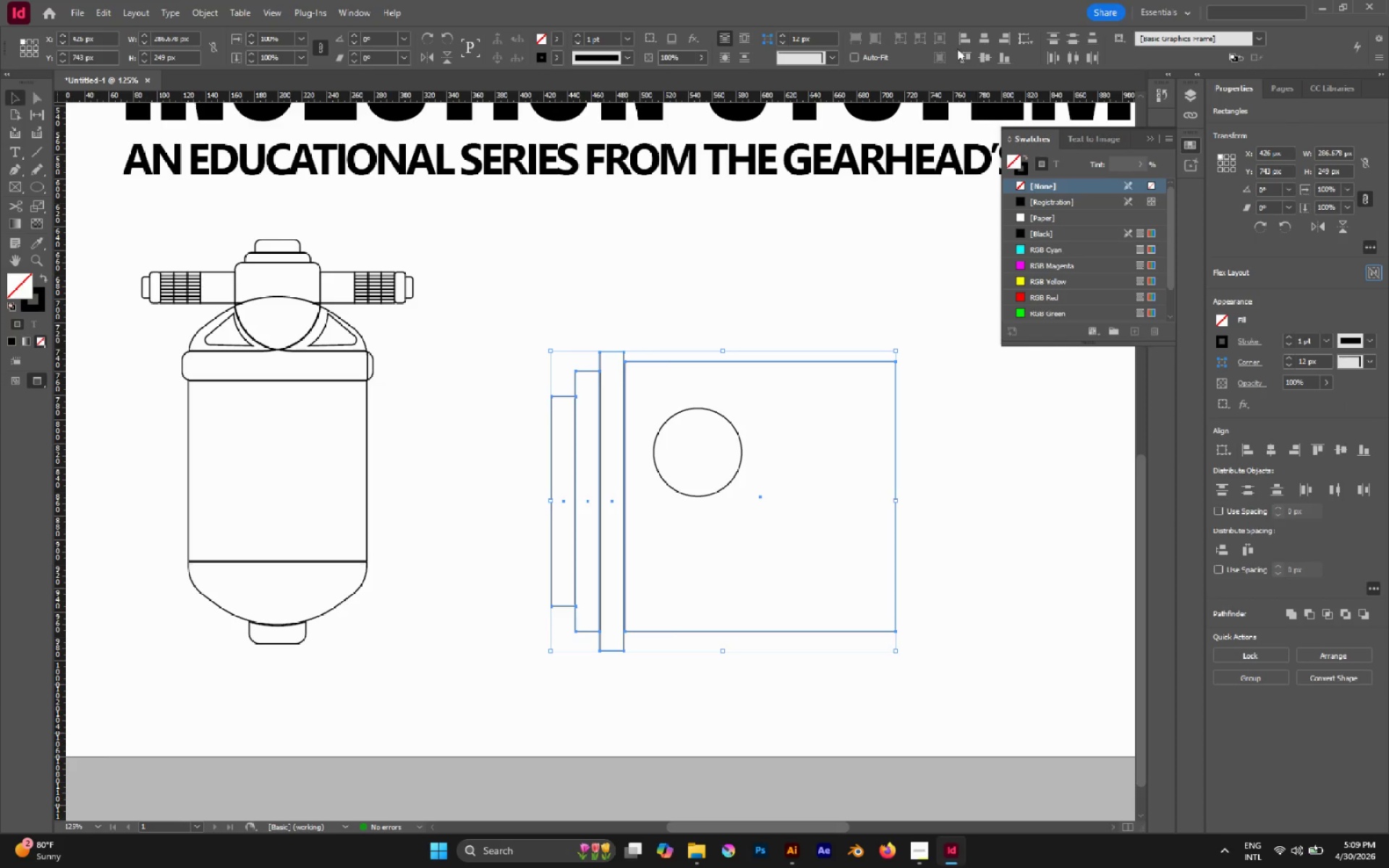 
left_click([983, 57])
 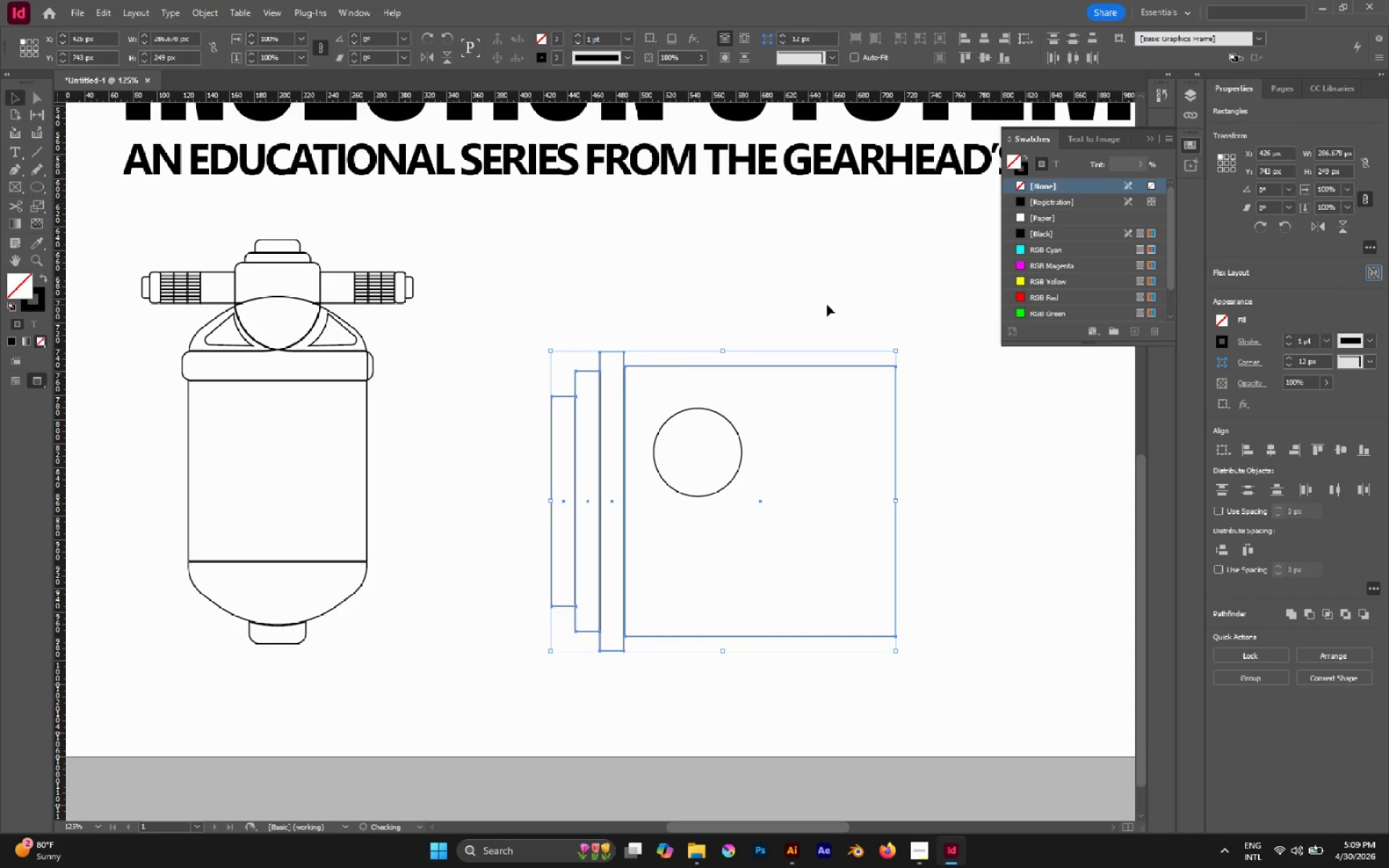 
left_click([827, 305])
 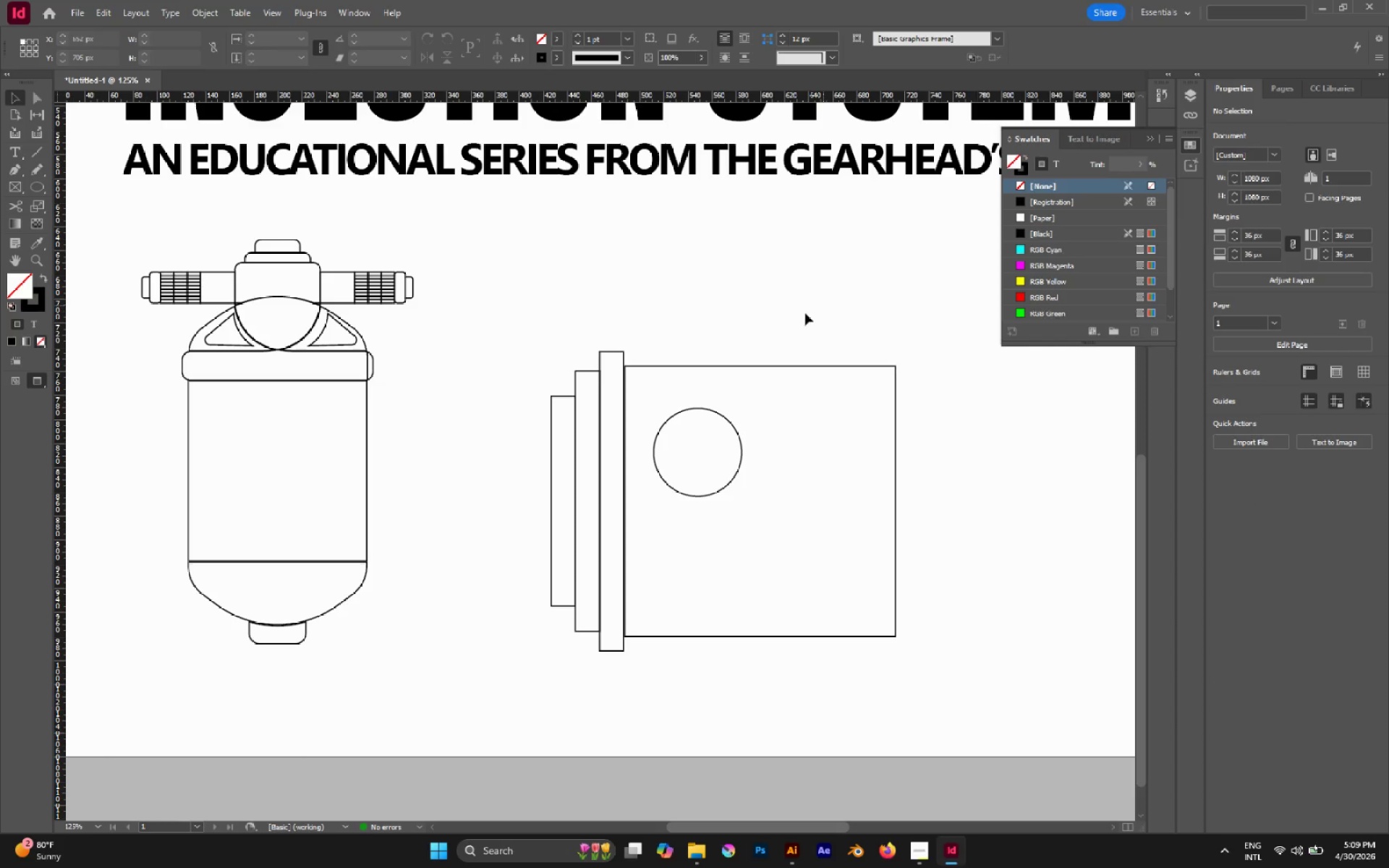 
hold_key(key=AltLeft, duration=1.09)
scroll: coordinate [633, 374], scroll_direction: up, amount: 2.0
 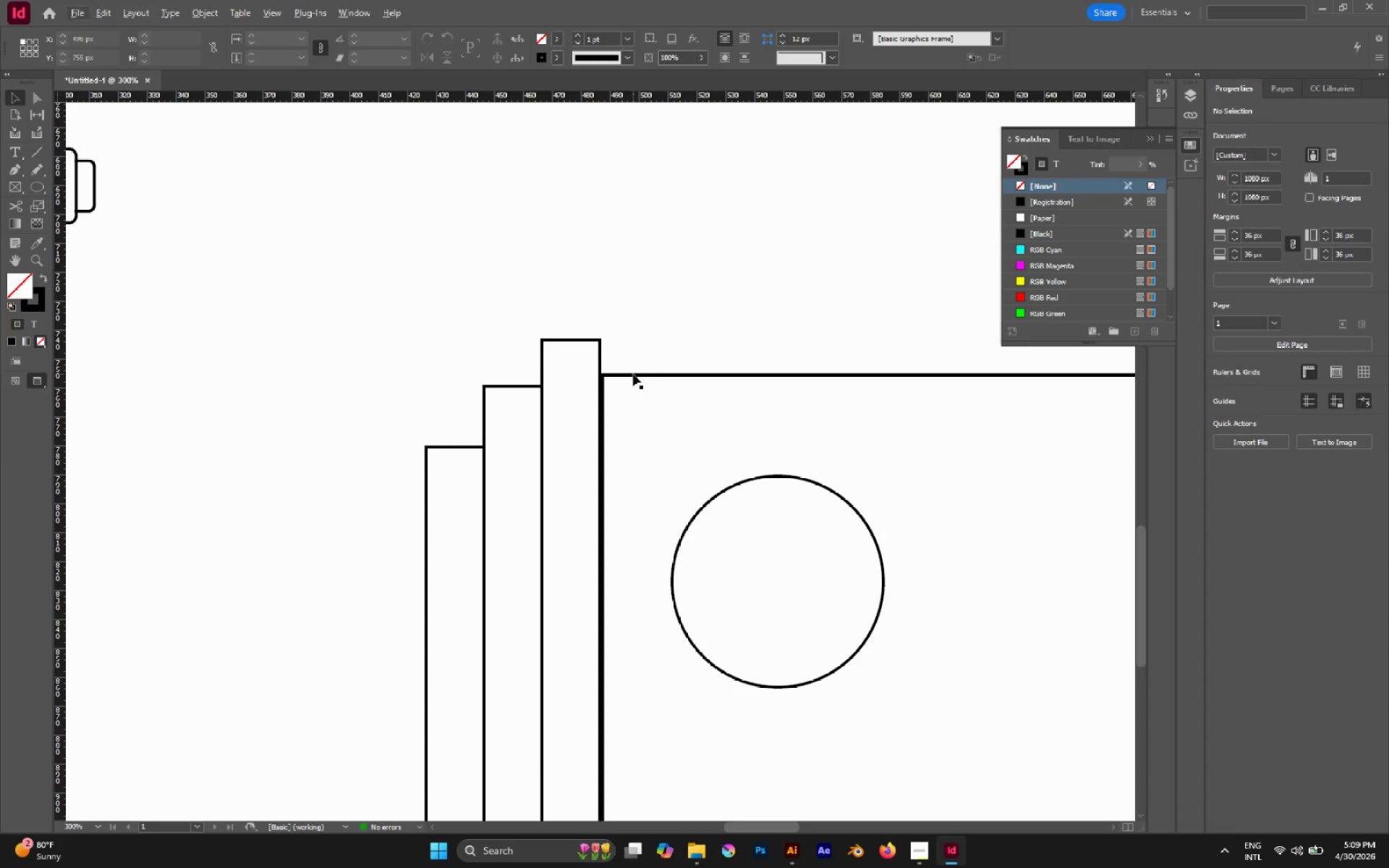 
left_click([633, 374])
 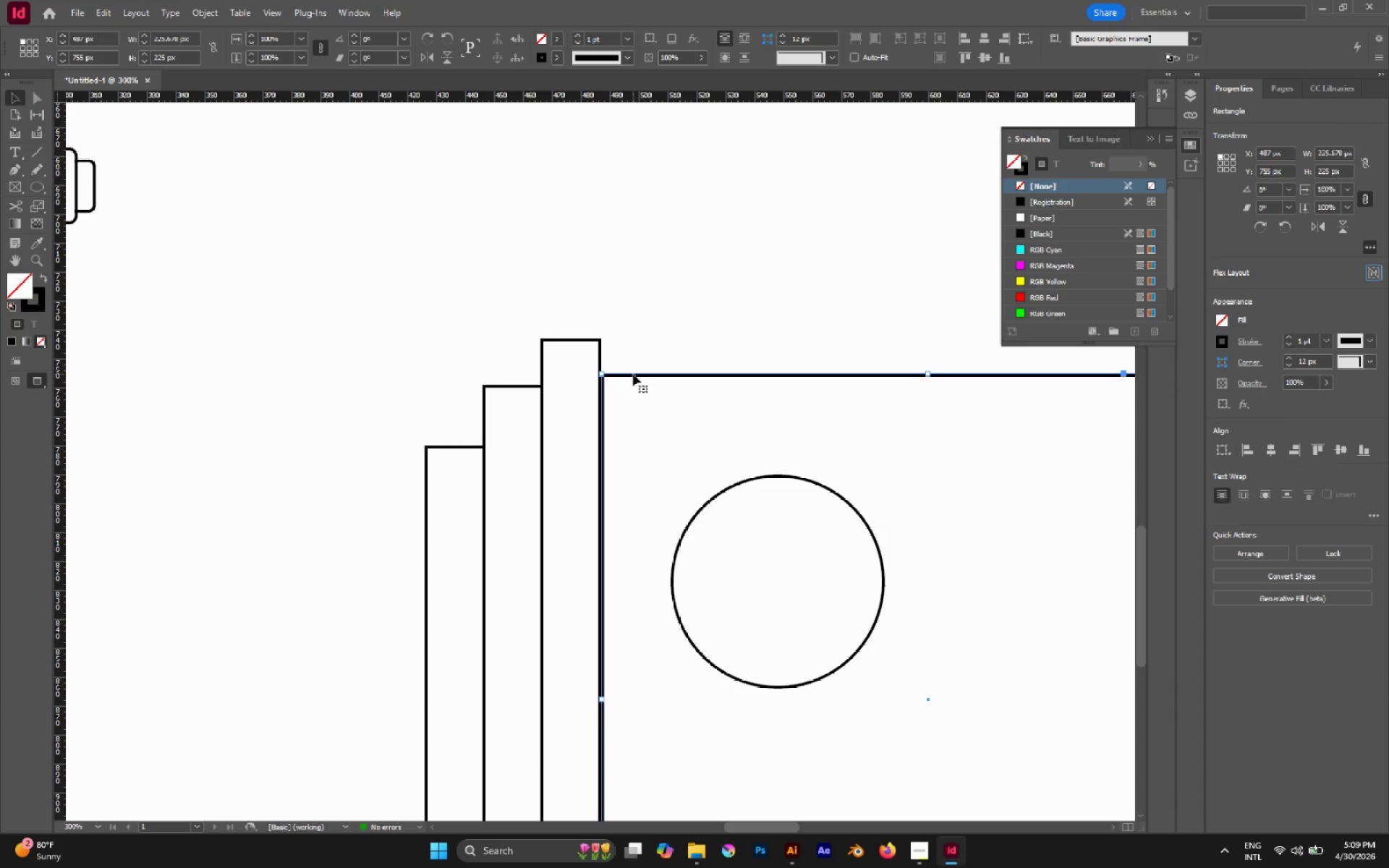 
key(Control+Y)
 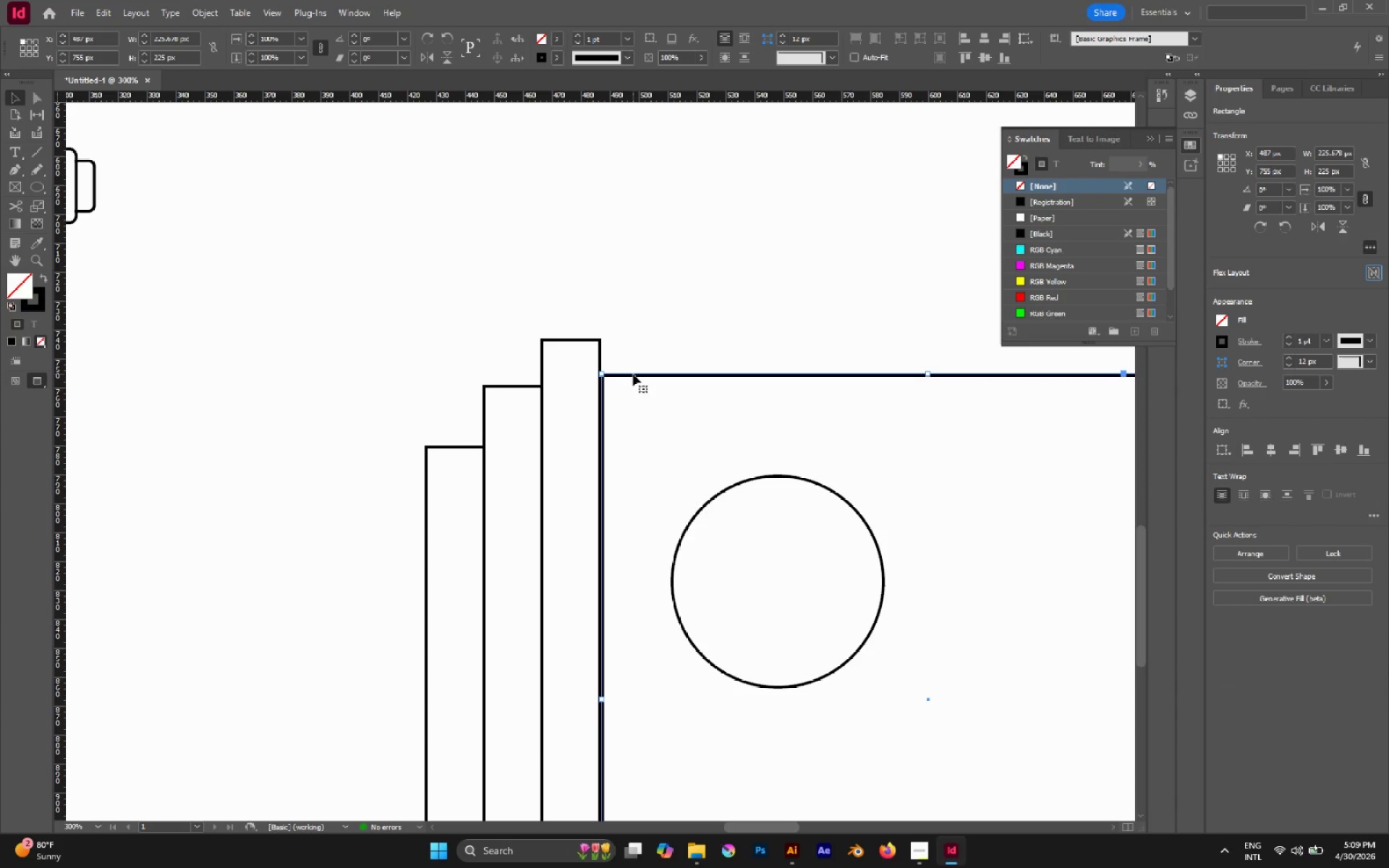 
key(W)
 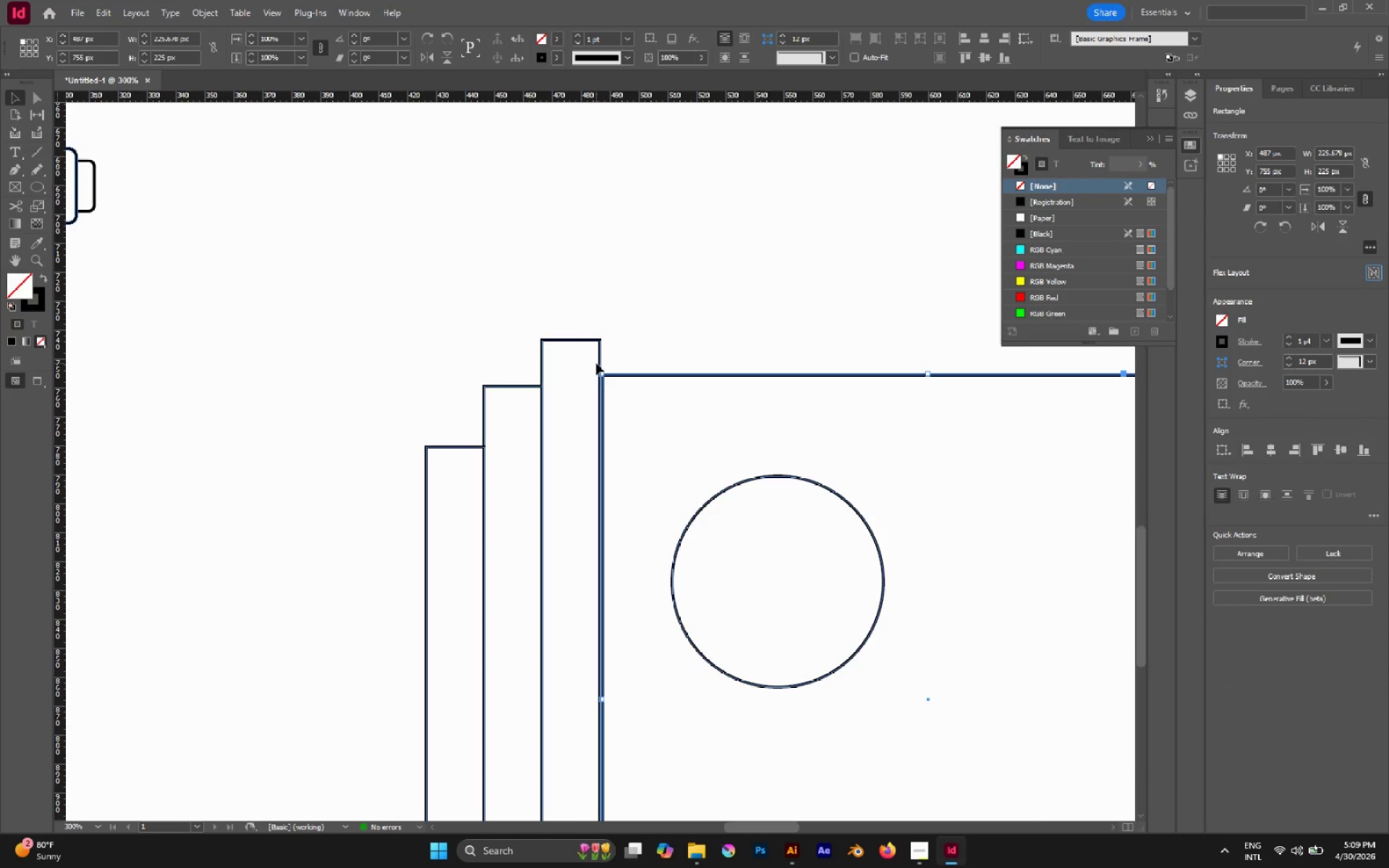 
hold_key(key=AltLeft, duration=0.81)
scroll: coordinate [606, 402], scroll_direction: up, amount: 7.0
 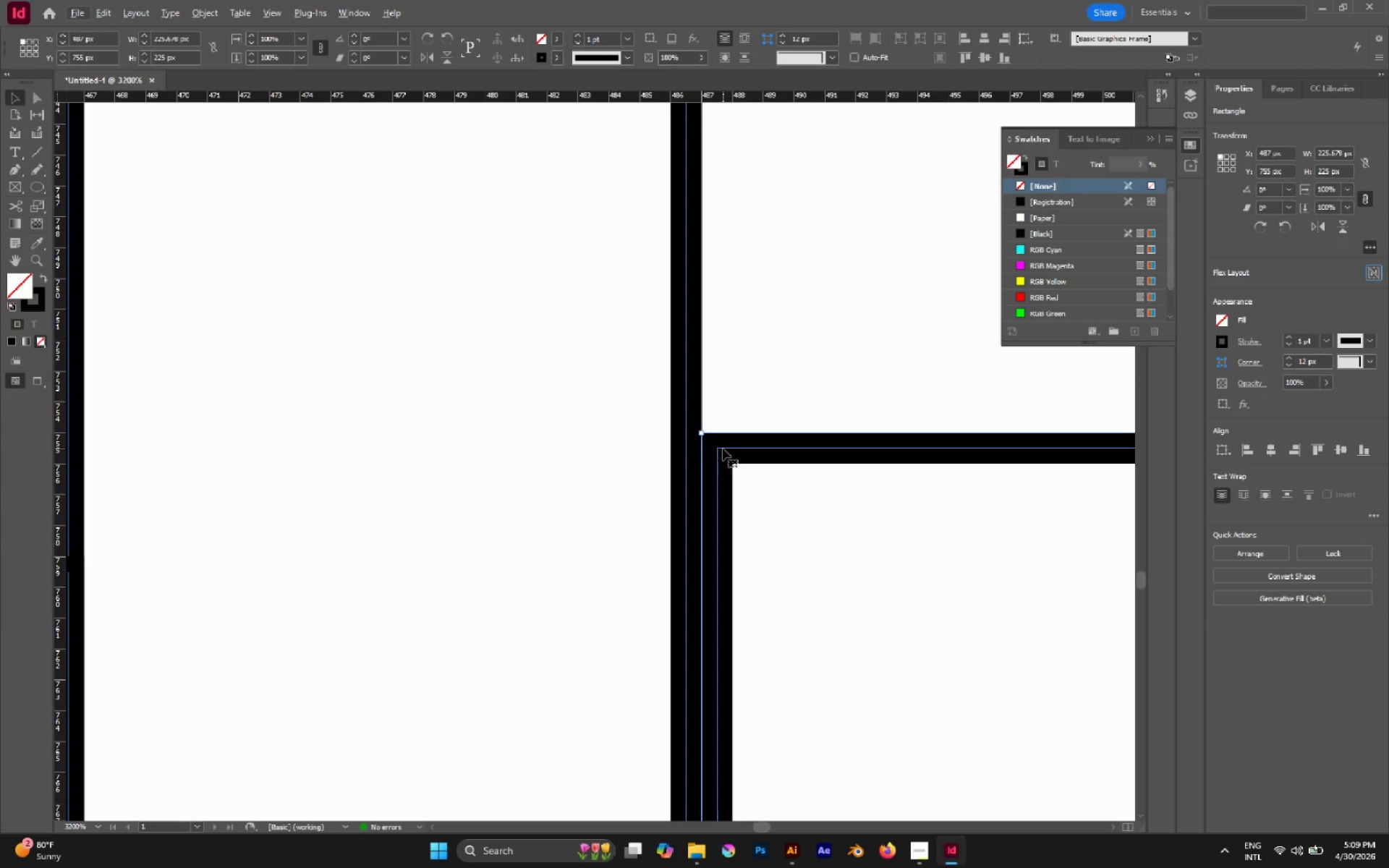 
left_click_drag(start_coordinate=[723, 448], to_coordinate=[703, 450])
 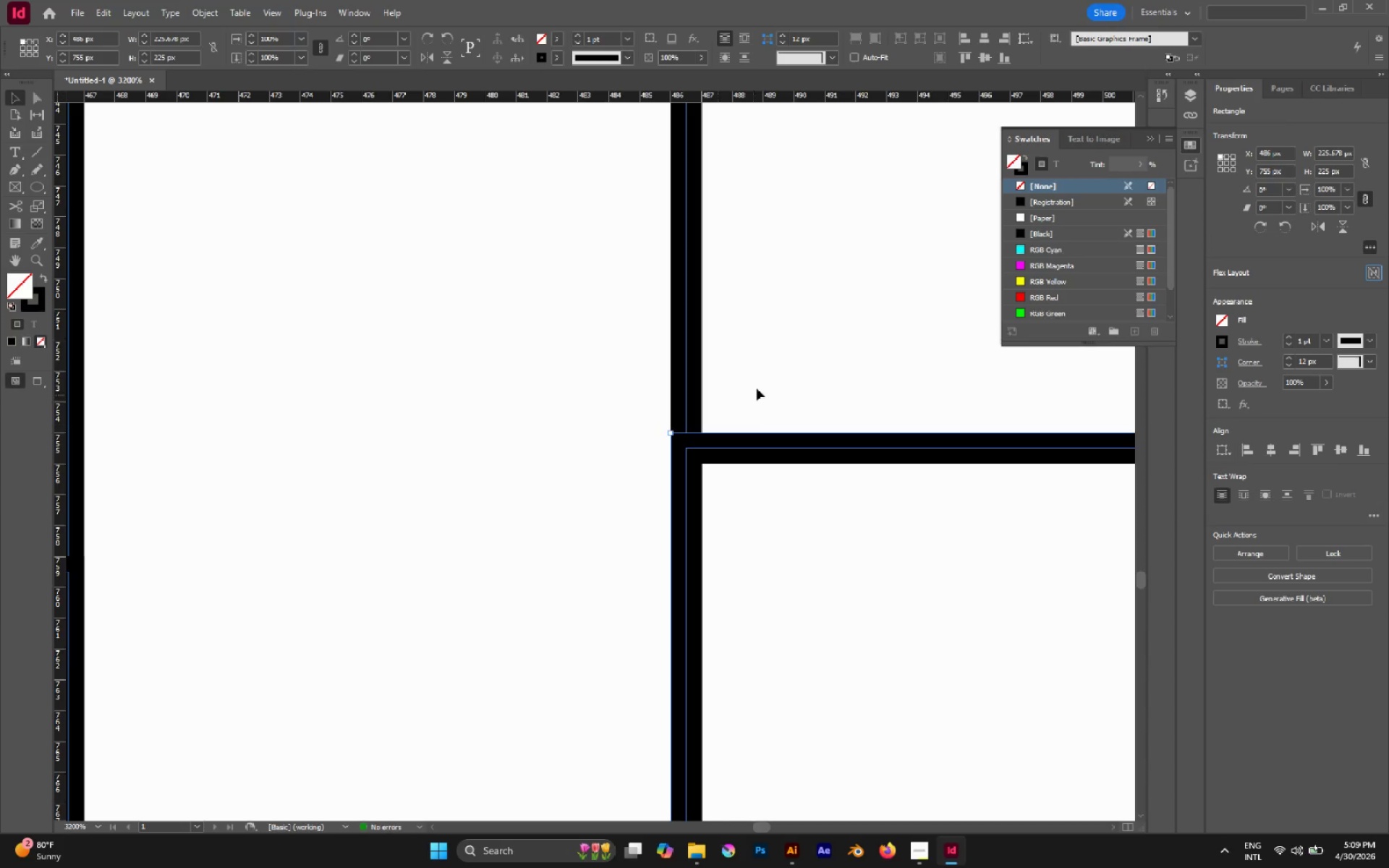 
hold_key(key=ShiftLeft, duration=2.2)
 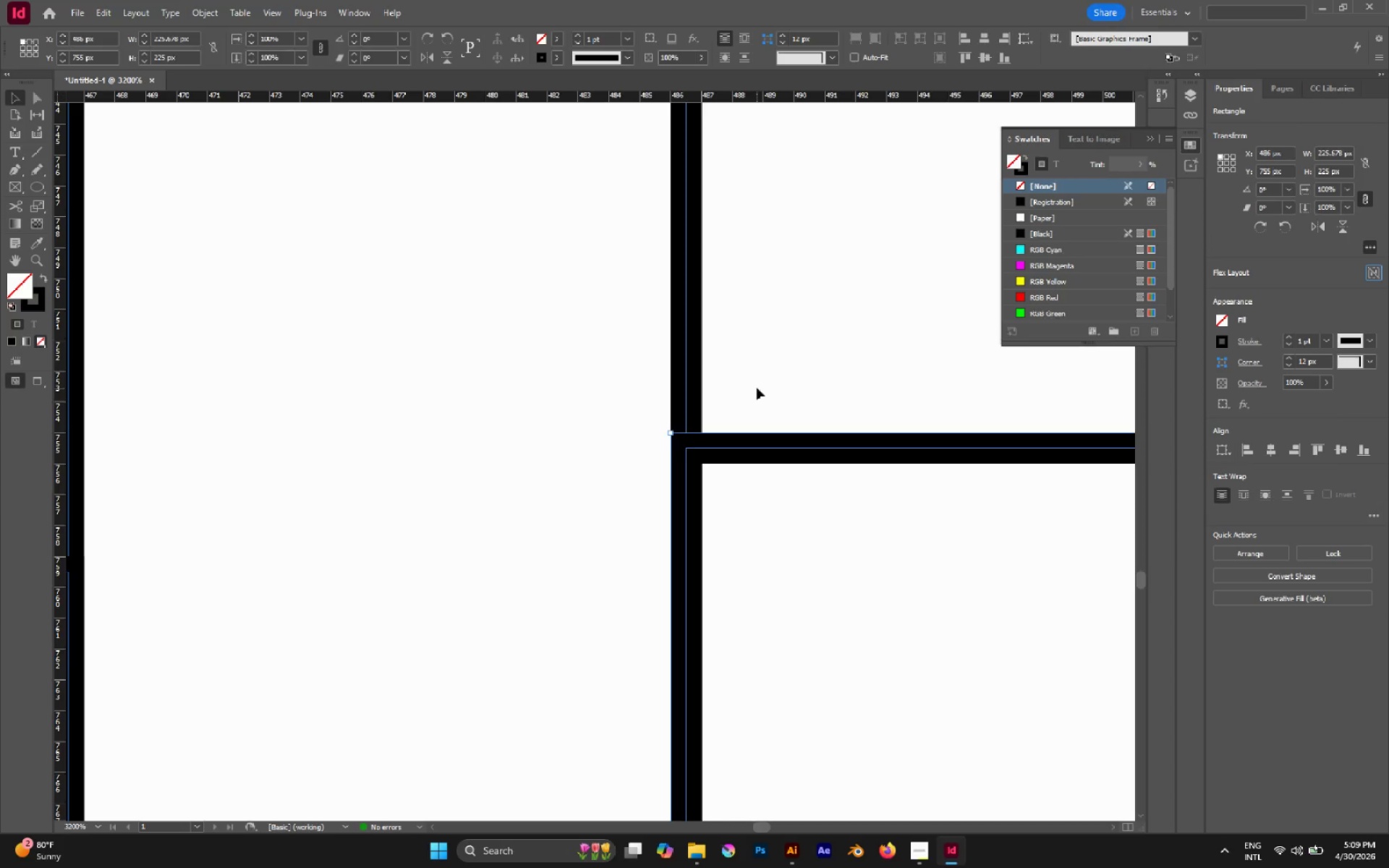 
left_click([757, 388])
 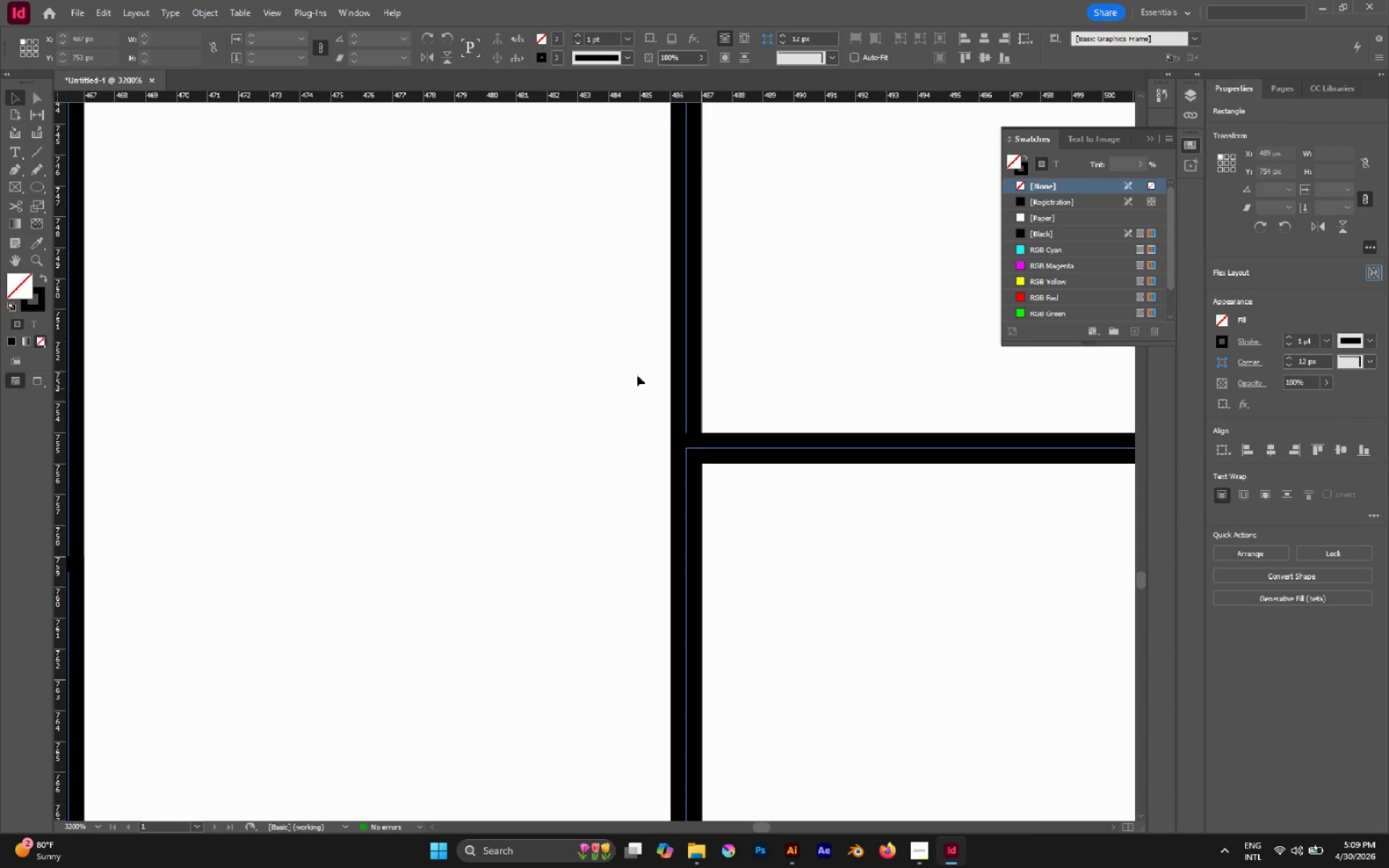 
hold_key(key=AltLeft, duration=1.66)
scroll: coordinate [601, 378], scroll_direction: down, amount: 8.0
 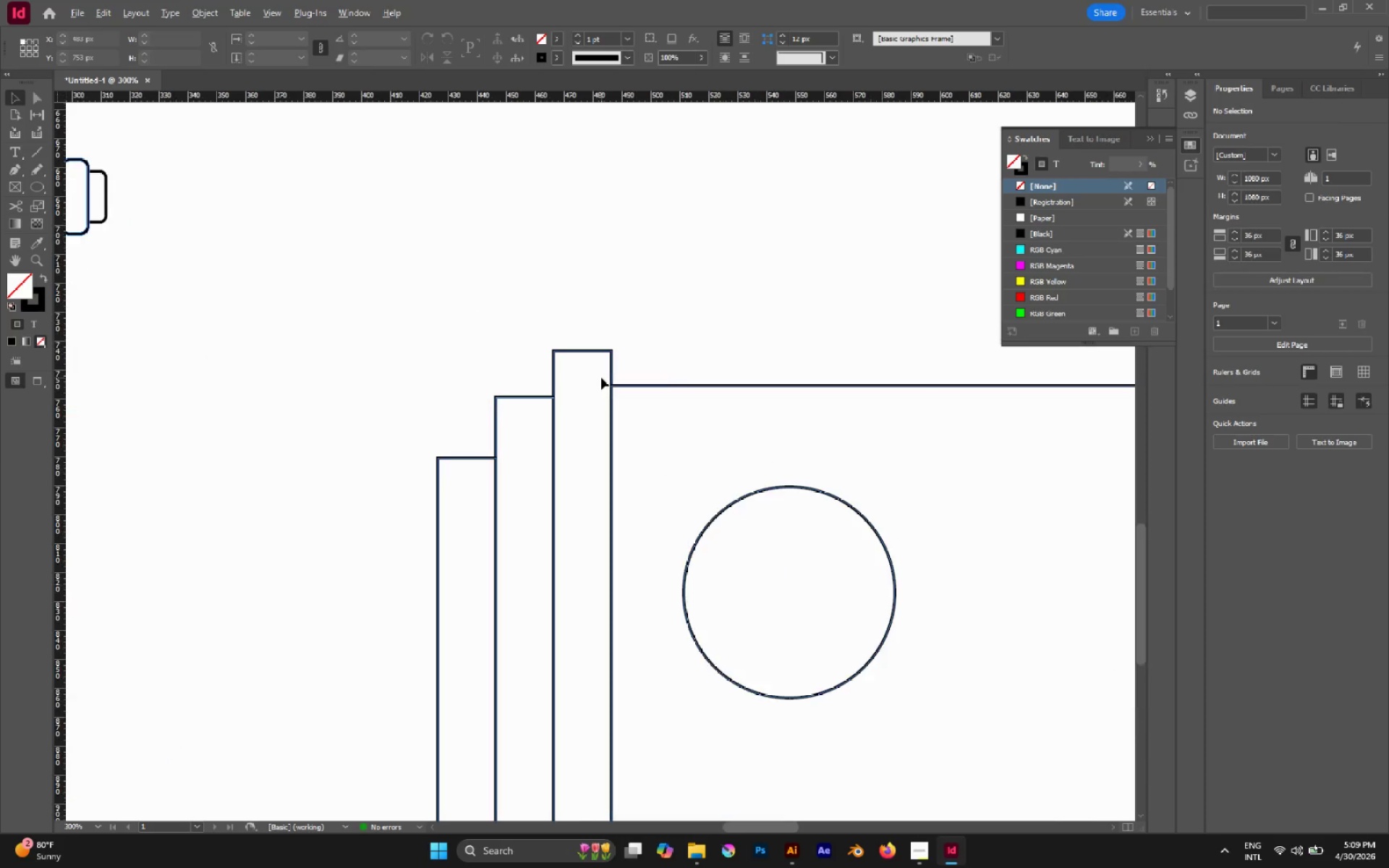 
scroll: coordinate [601, 378], scroll_direction: none, amount: 0.0
 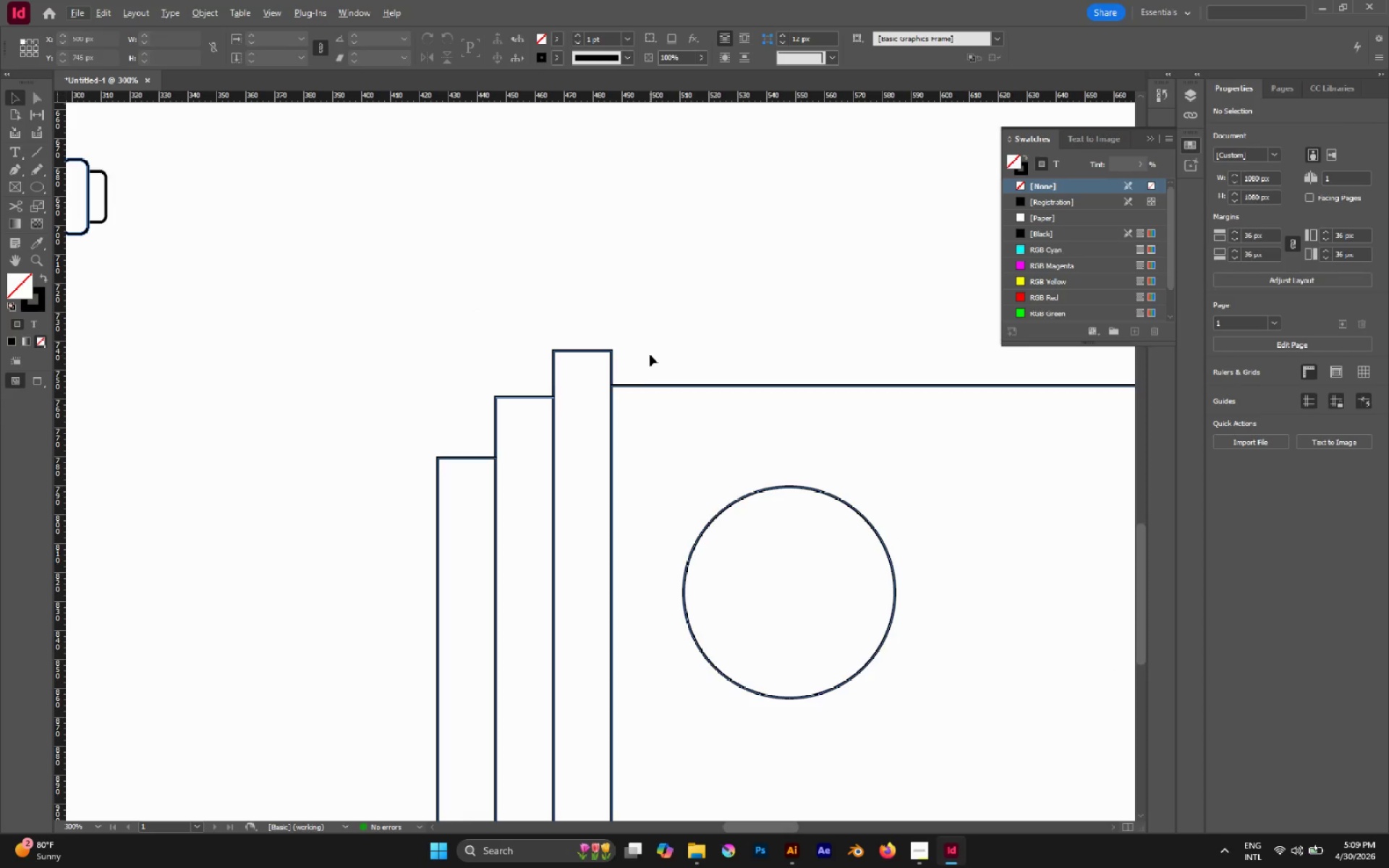 
hold_key(key=AltLeft, duration=0.44)
scroll: coordinate [647, 355], scroll_direction: down, amount: 2.0
 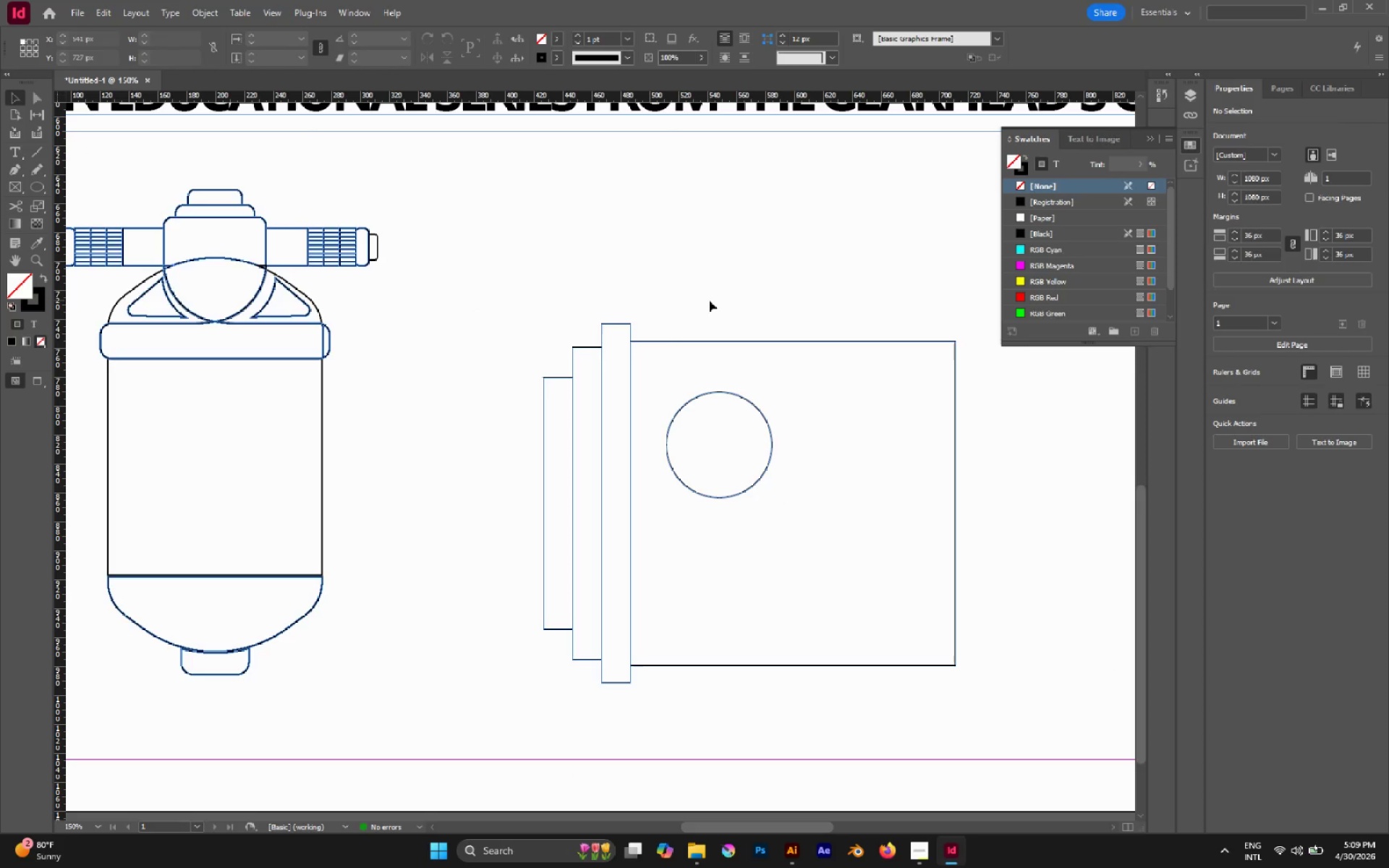 
left_click([709, 300])
 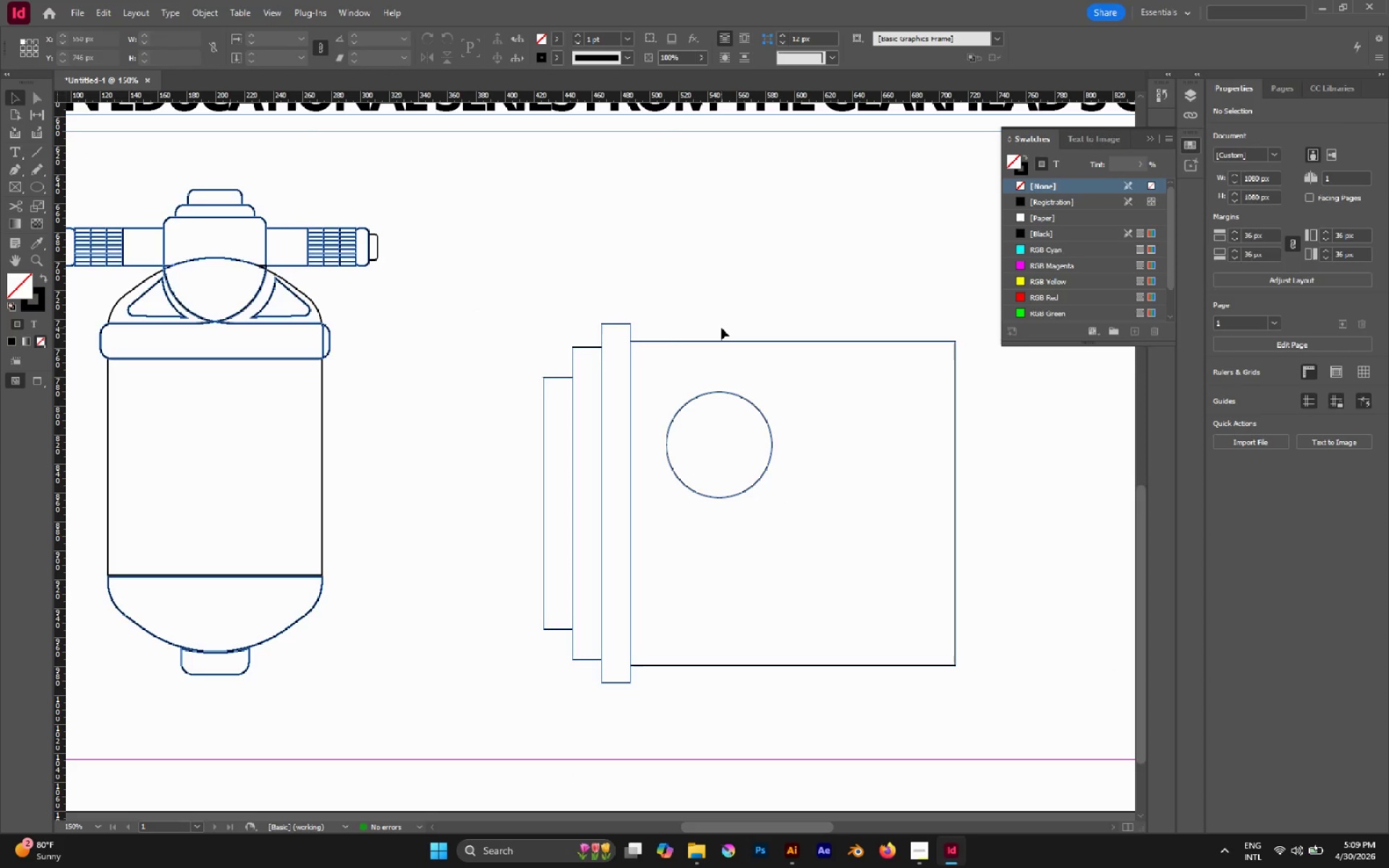 
key(W)
 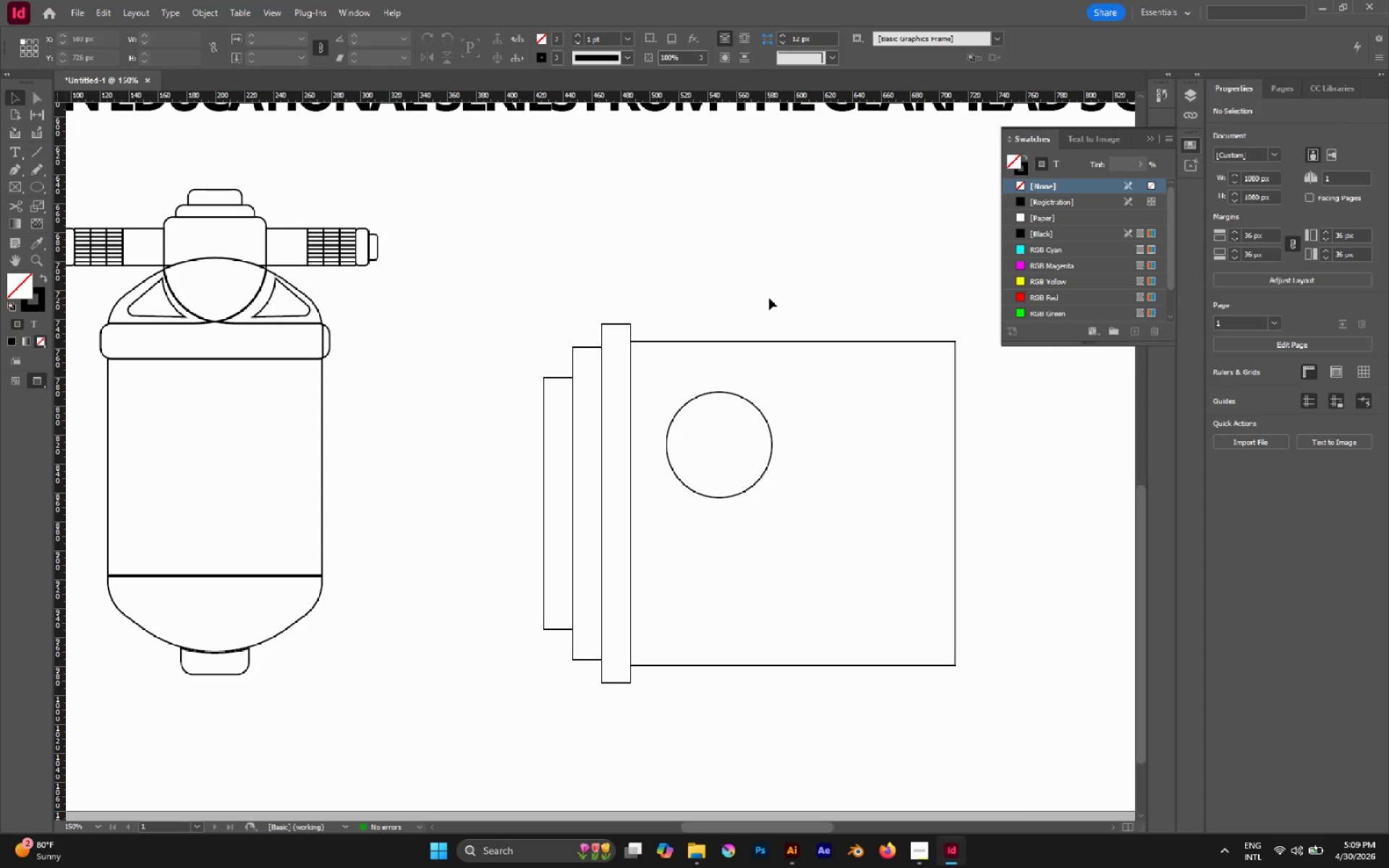 
left_click([769, 298])
 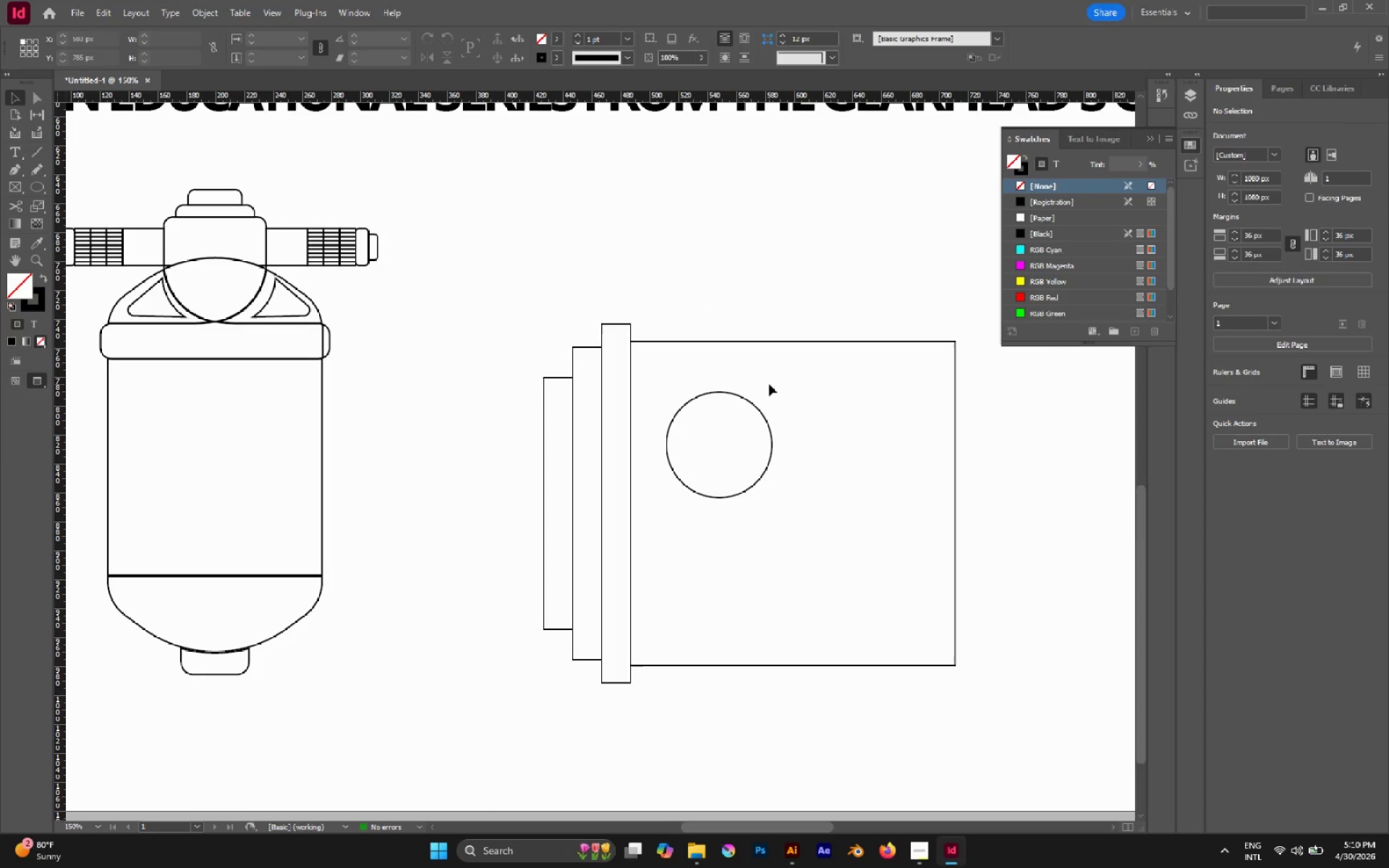 
wait(5.08)
 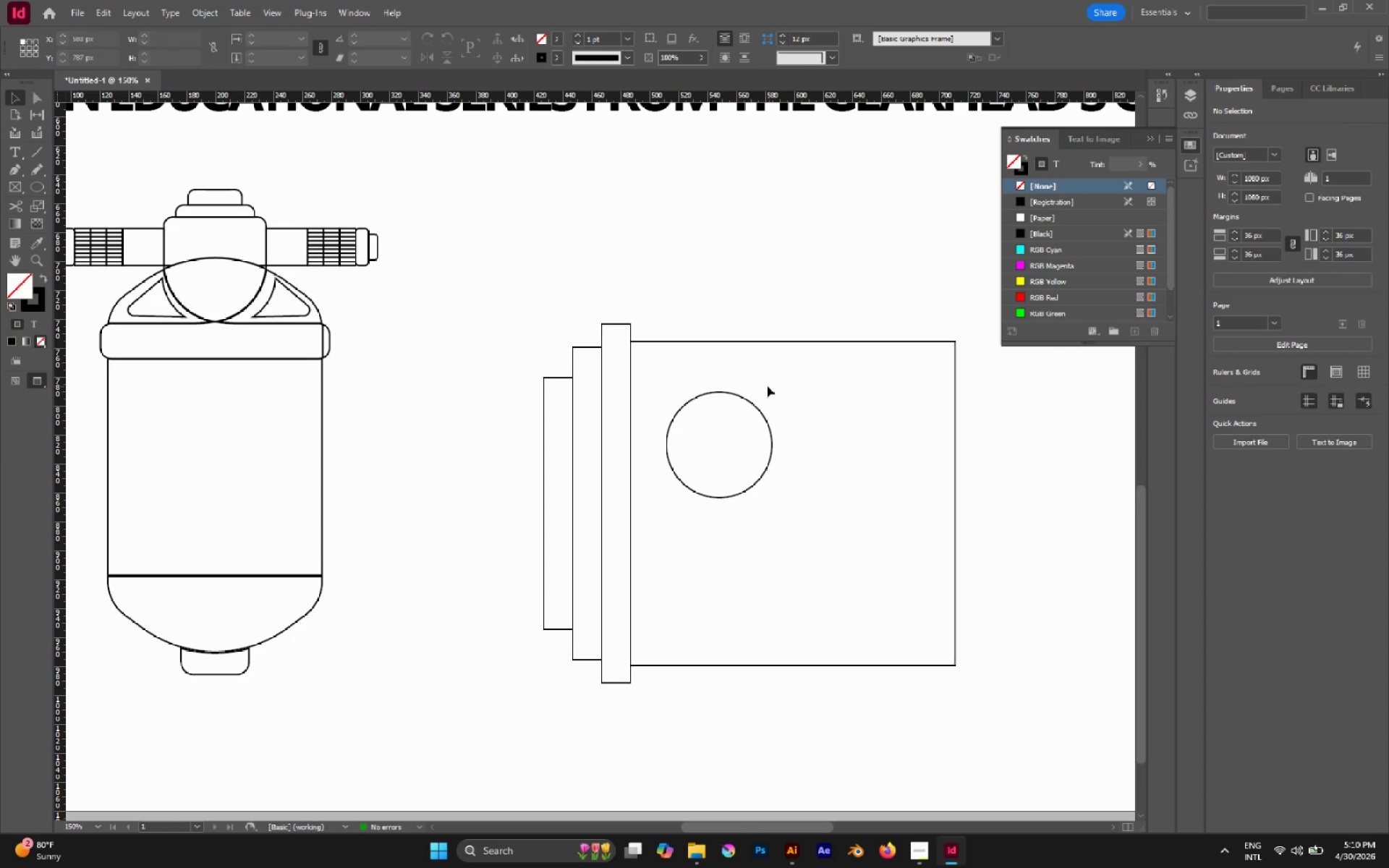 
left_click([340, 254])
 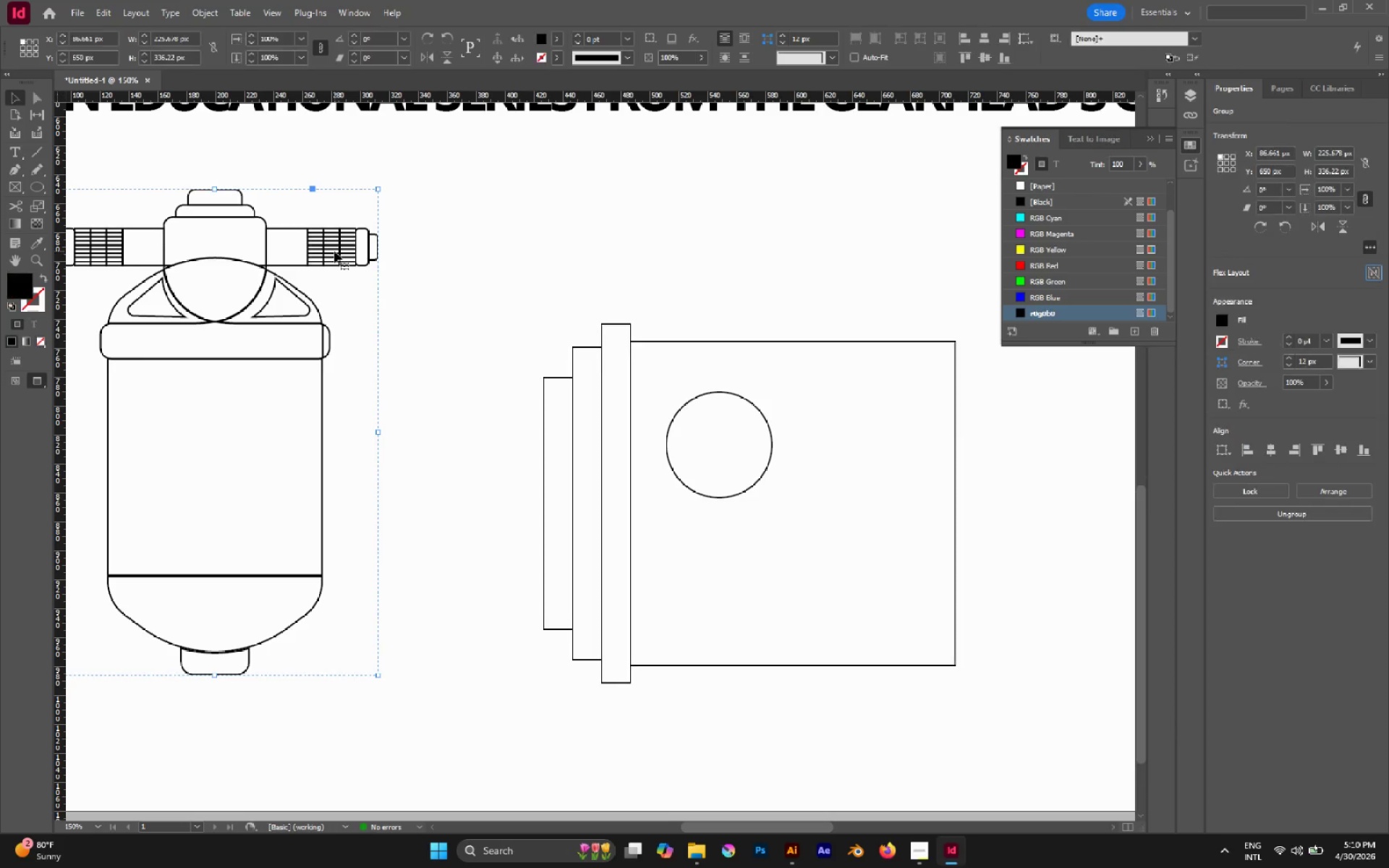 
double_click([334, 251])
 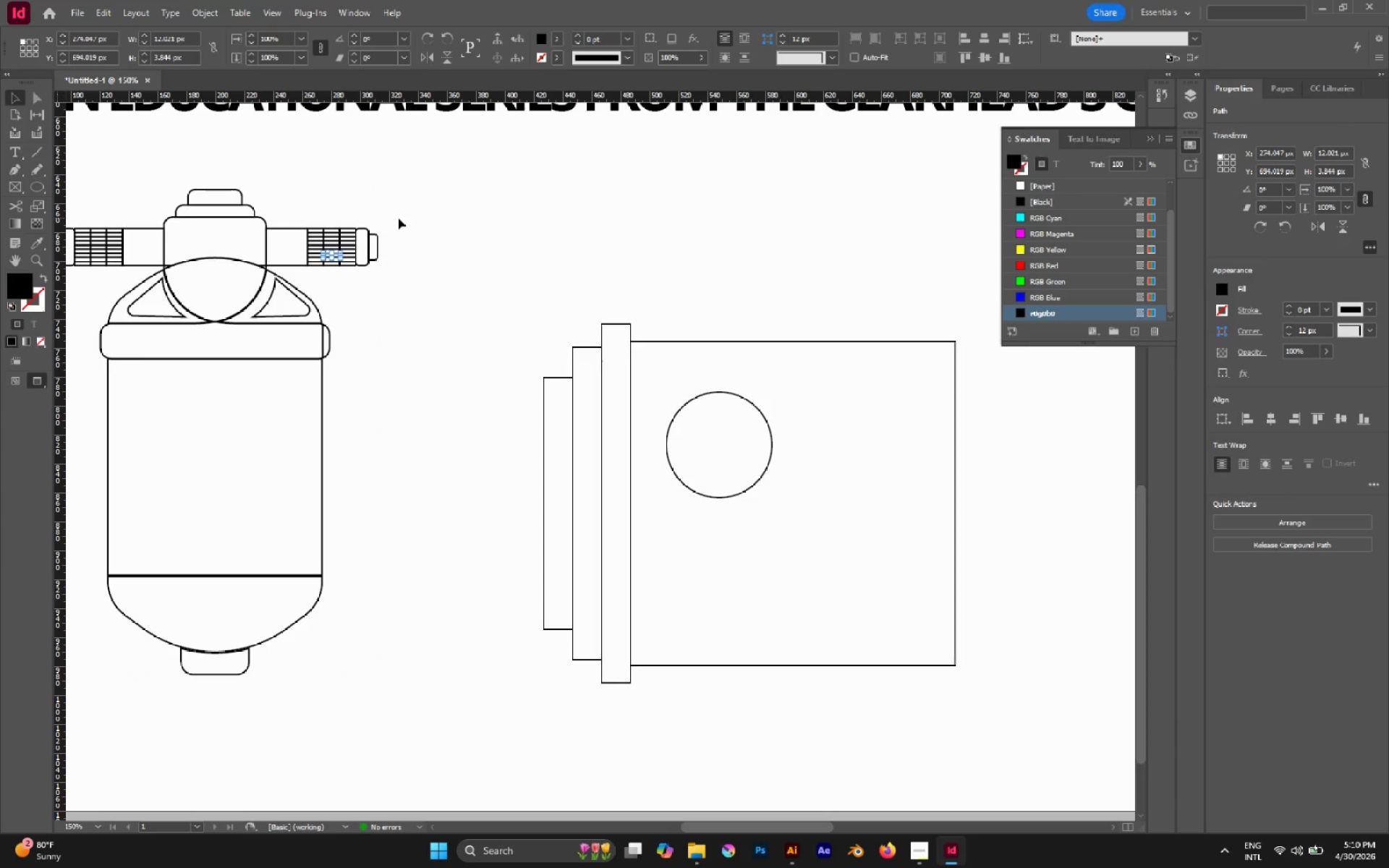 
left_click_drag(start_coordinate=[398, 218], to_coordinate=[310, 273])
 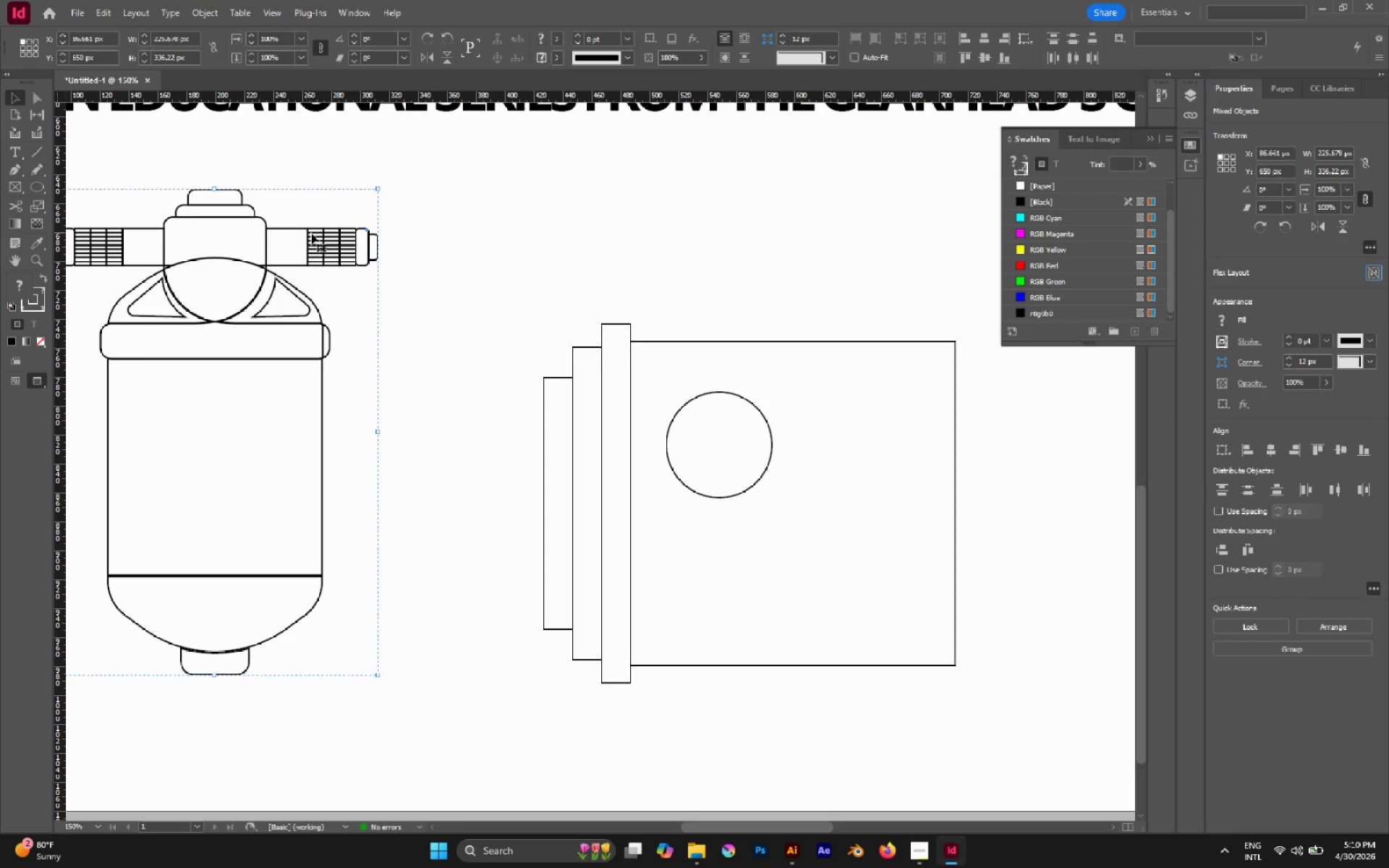 
hold_key(key=AltLeft, duration=0.44)
scroll: coordinate [350, 245], scroll_direction: down, amount: 2.0
 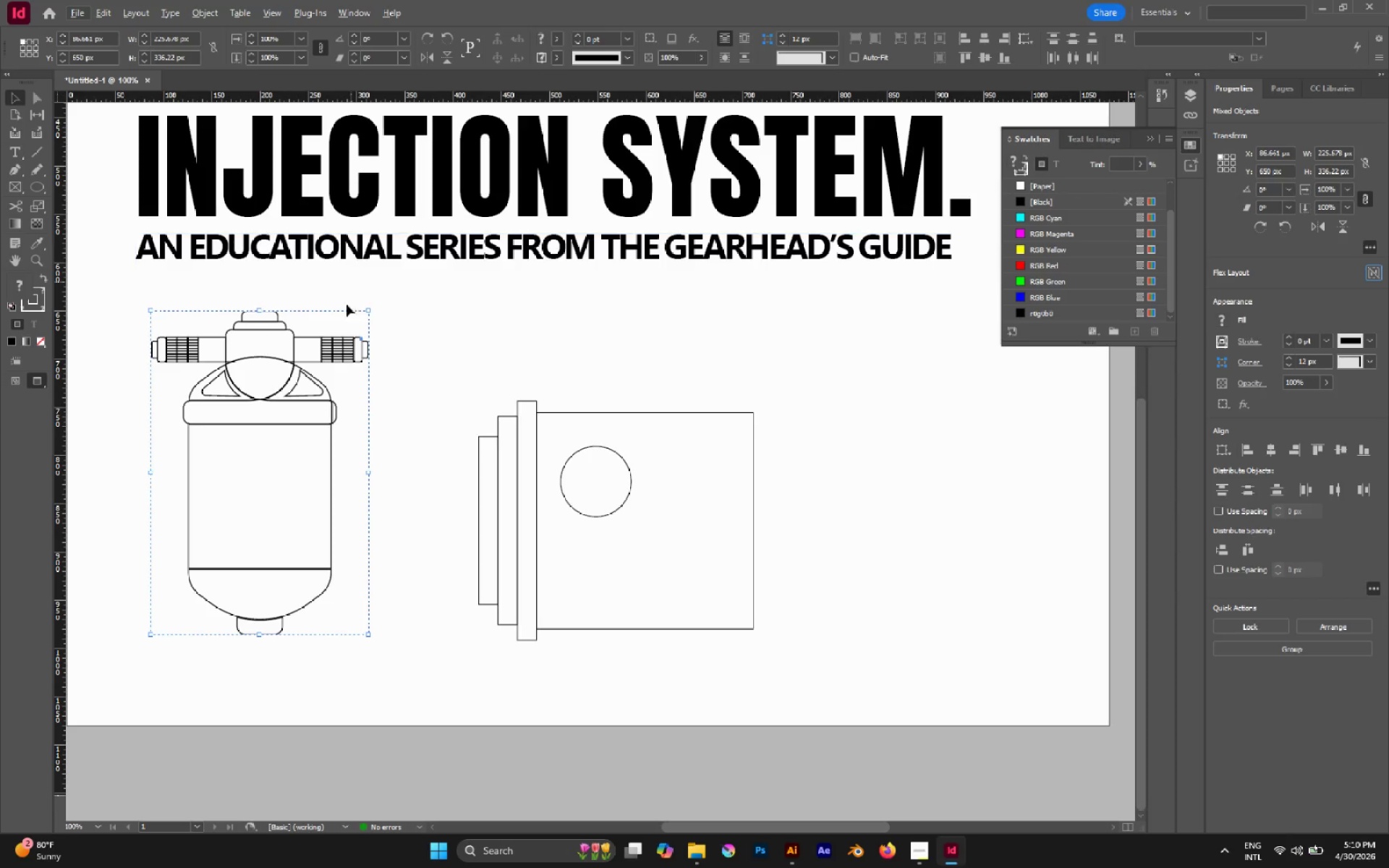 
hold_key(key=AltLeft, duration=2.23)
left_click_drag(start_coordinate=[341, 346], to_coordinate=[958, 407])
 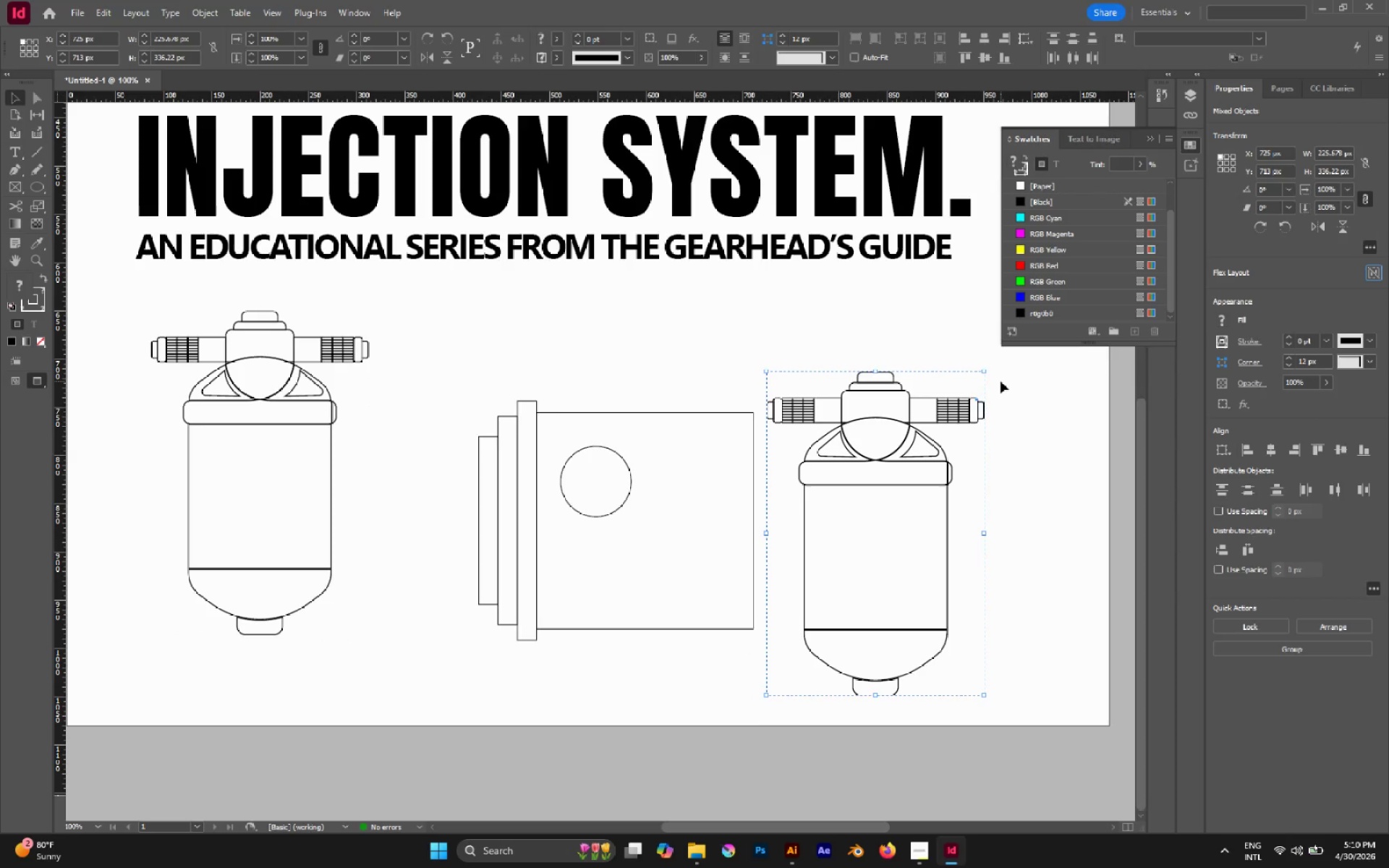 
key(Delete)
 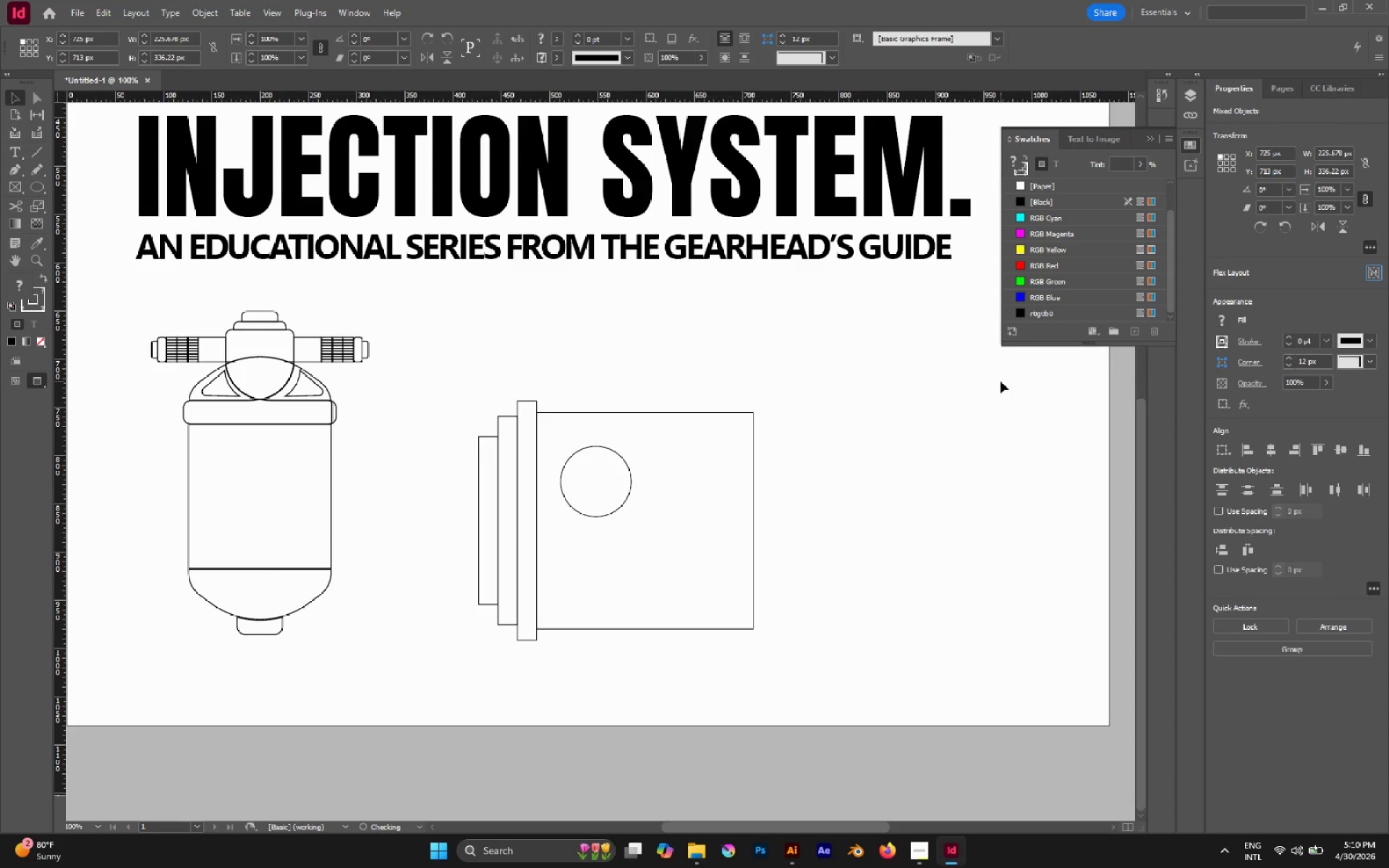 
key(Alt+Tab)
 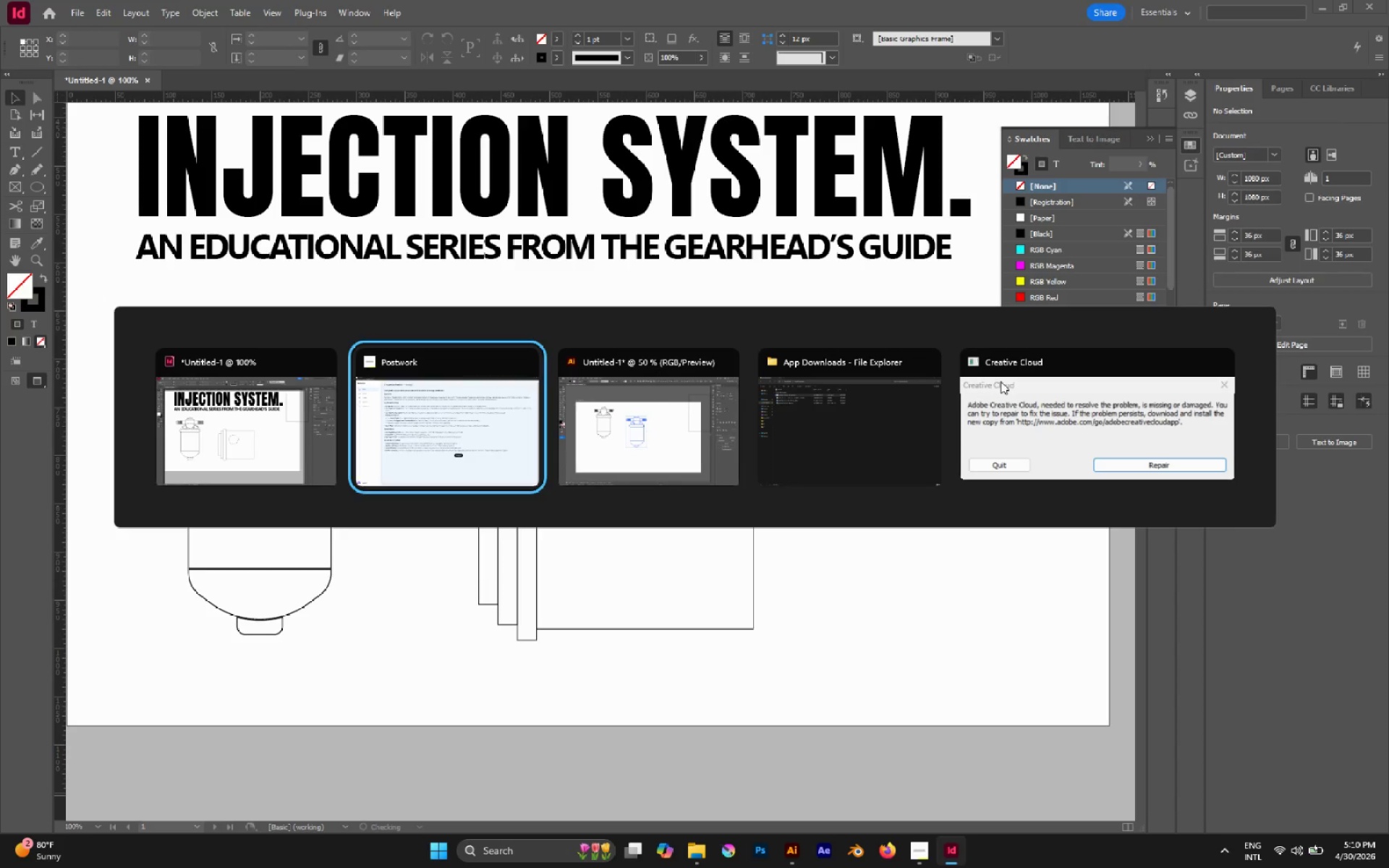 
key(Alt+Tab)
 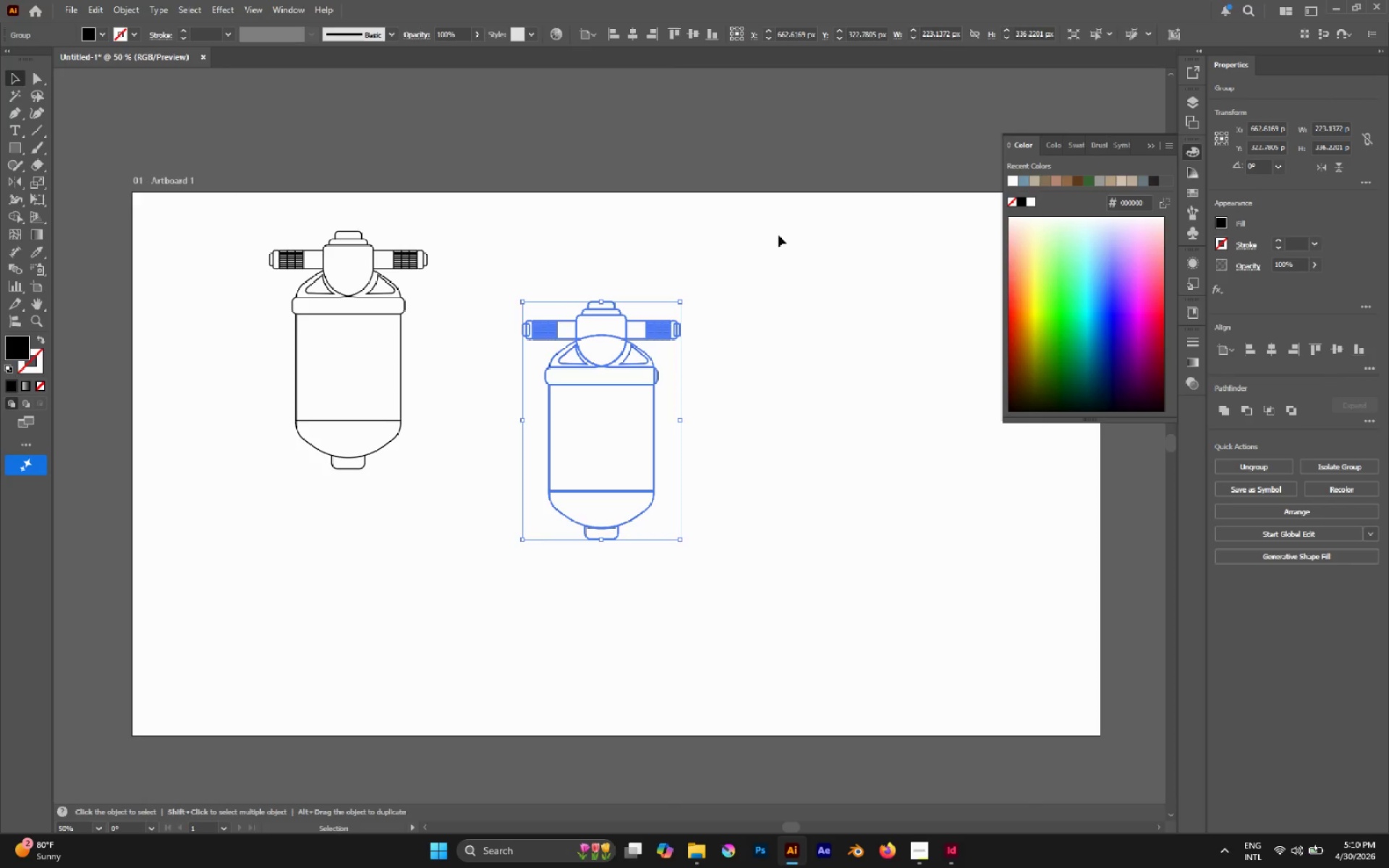 
left_click([760, 231])
 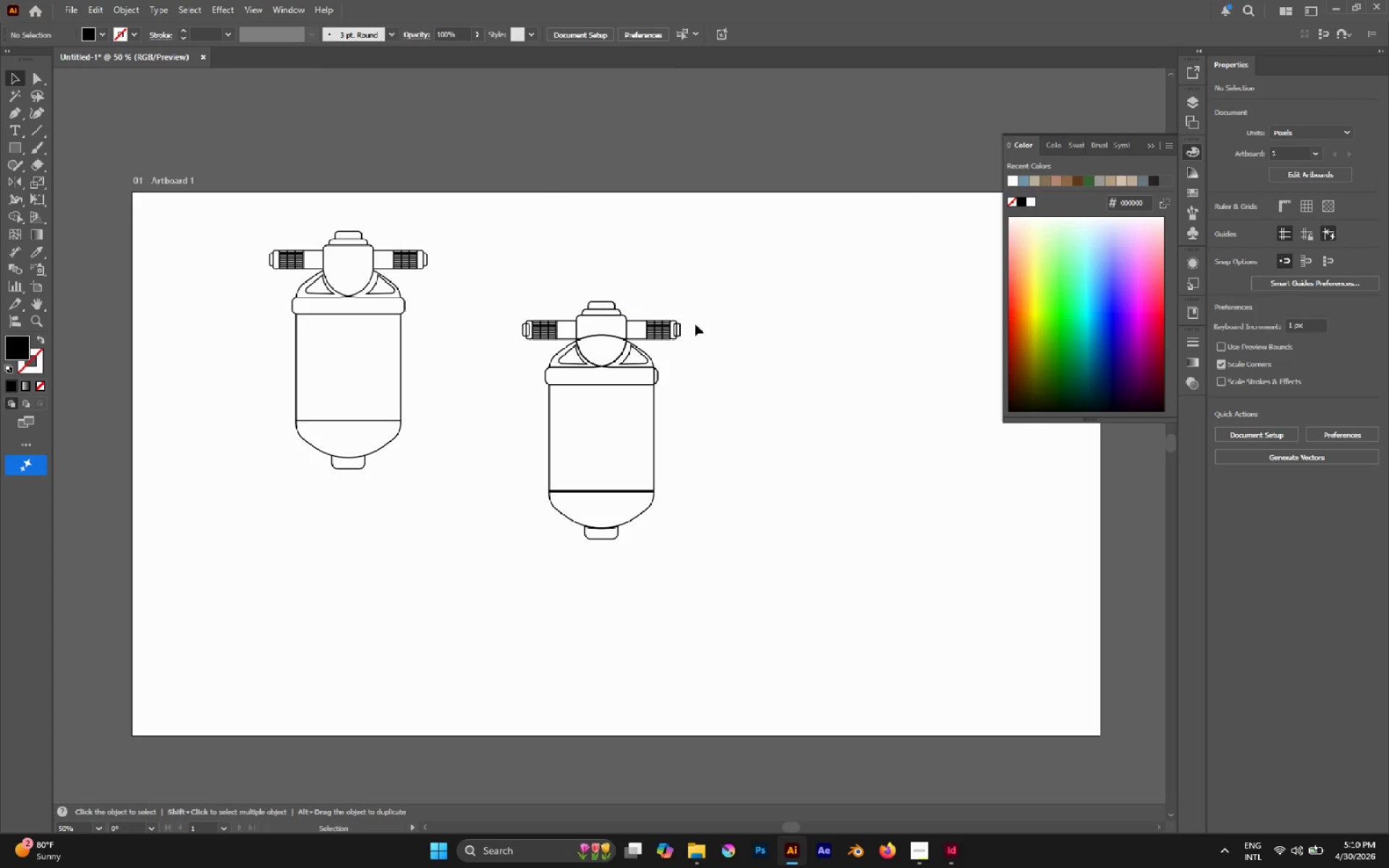 
left_click([678, 324])
 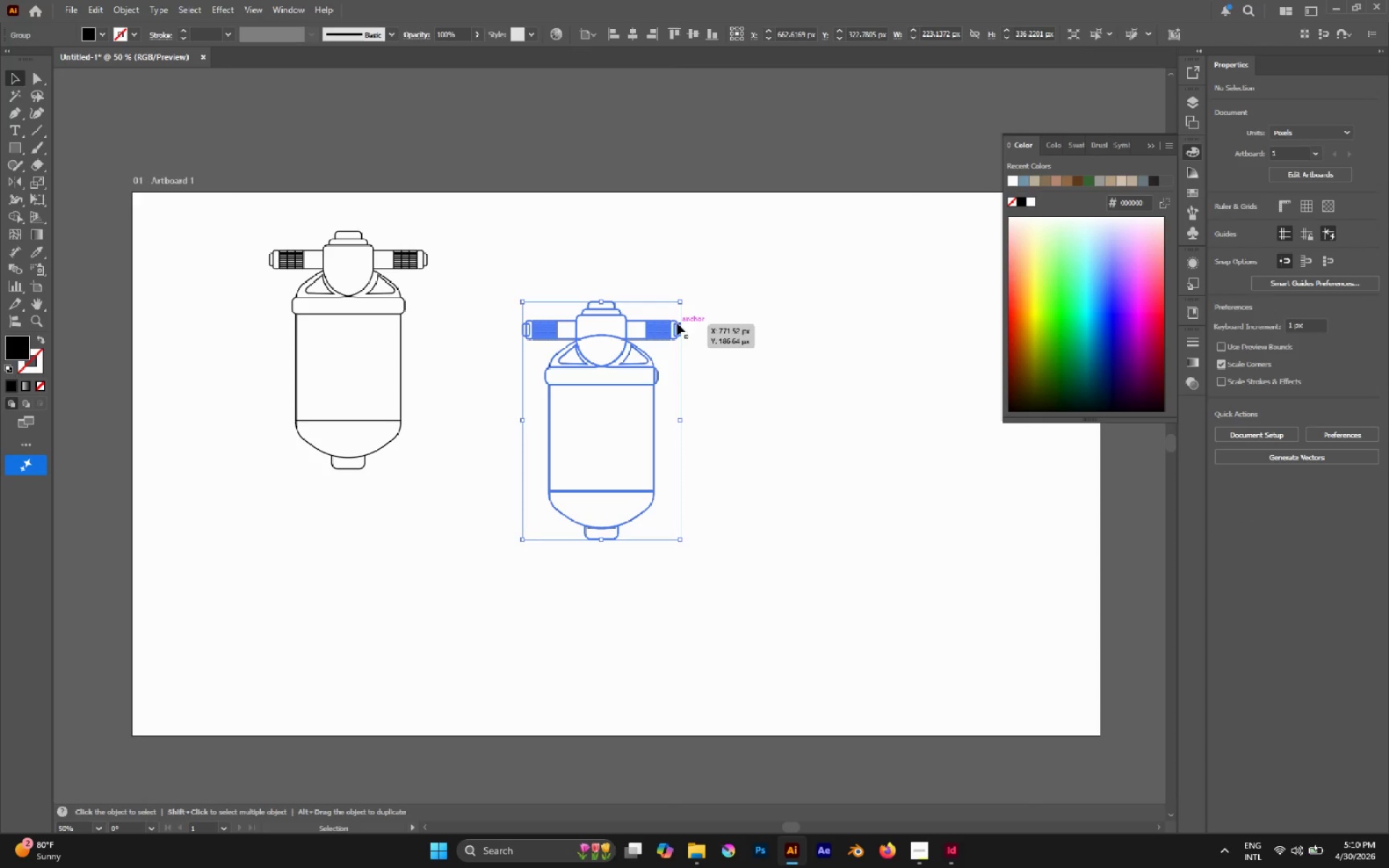 
type(AA)
 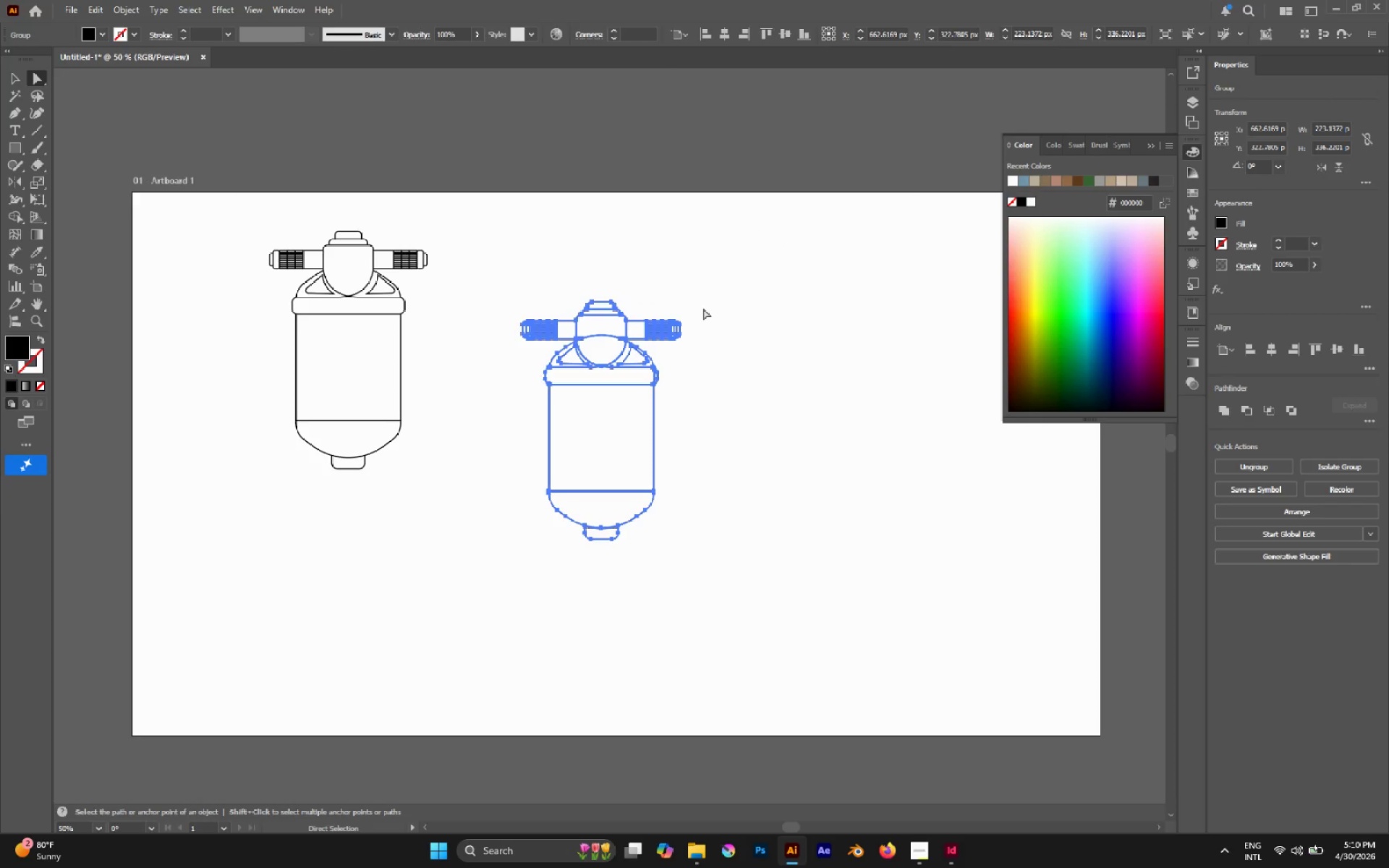 
left_click([703, 308])
 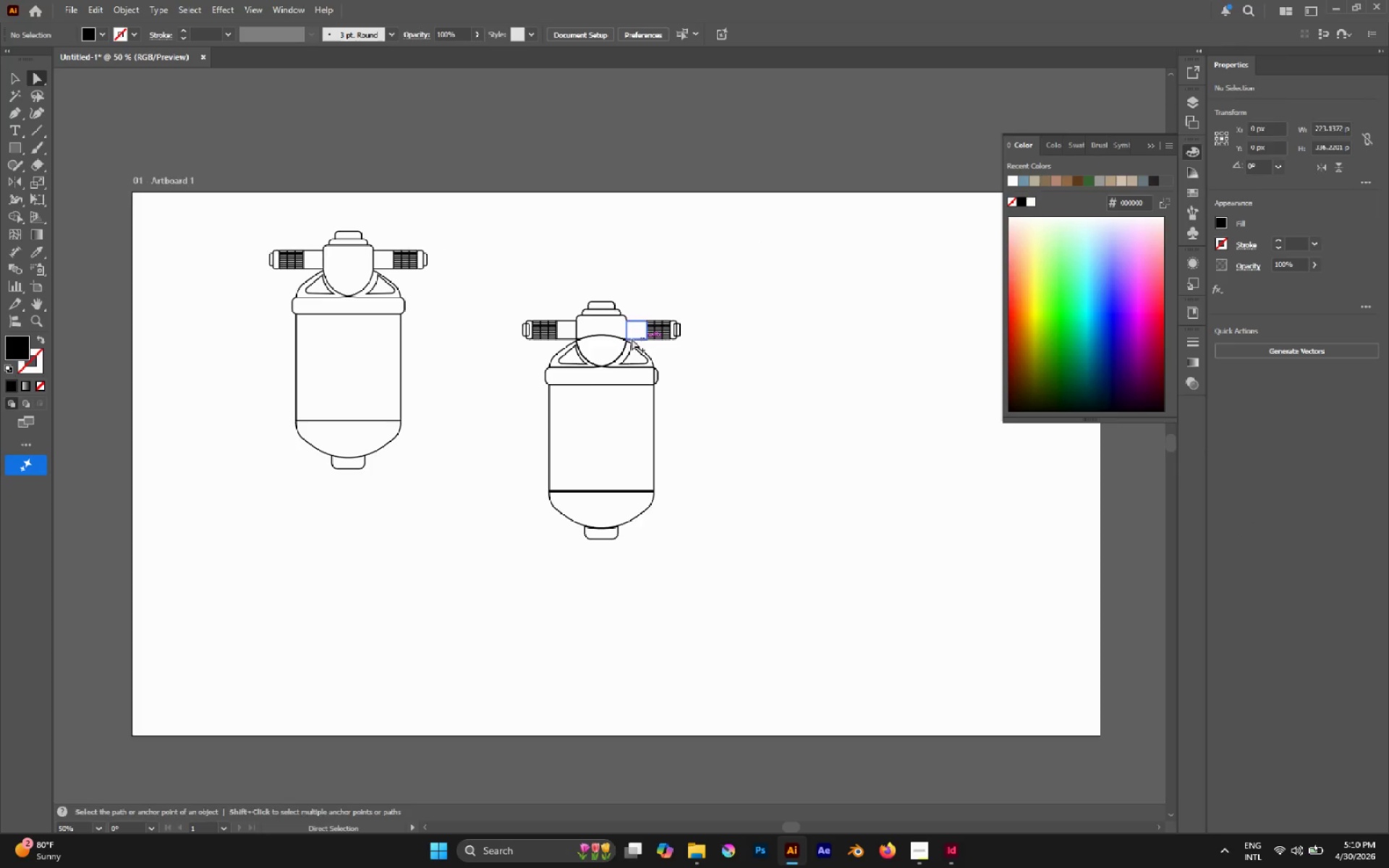 
hold_key(key=AltLeft, duration=0.98)
scroll: coordinate [659, 324], scroll_direction: up, amount: 2.0
 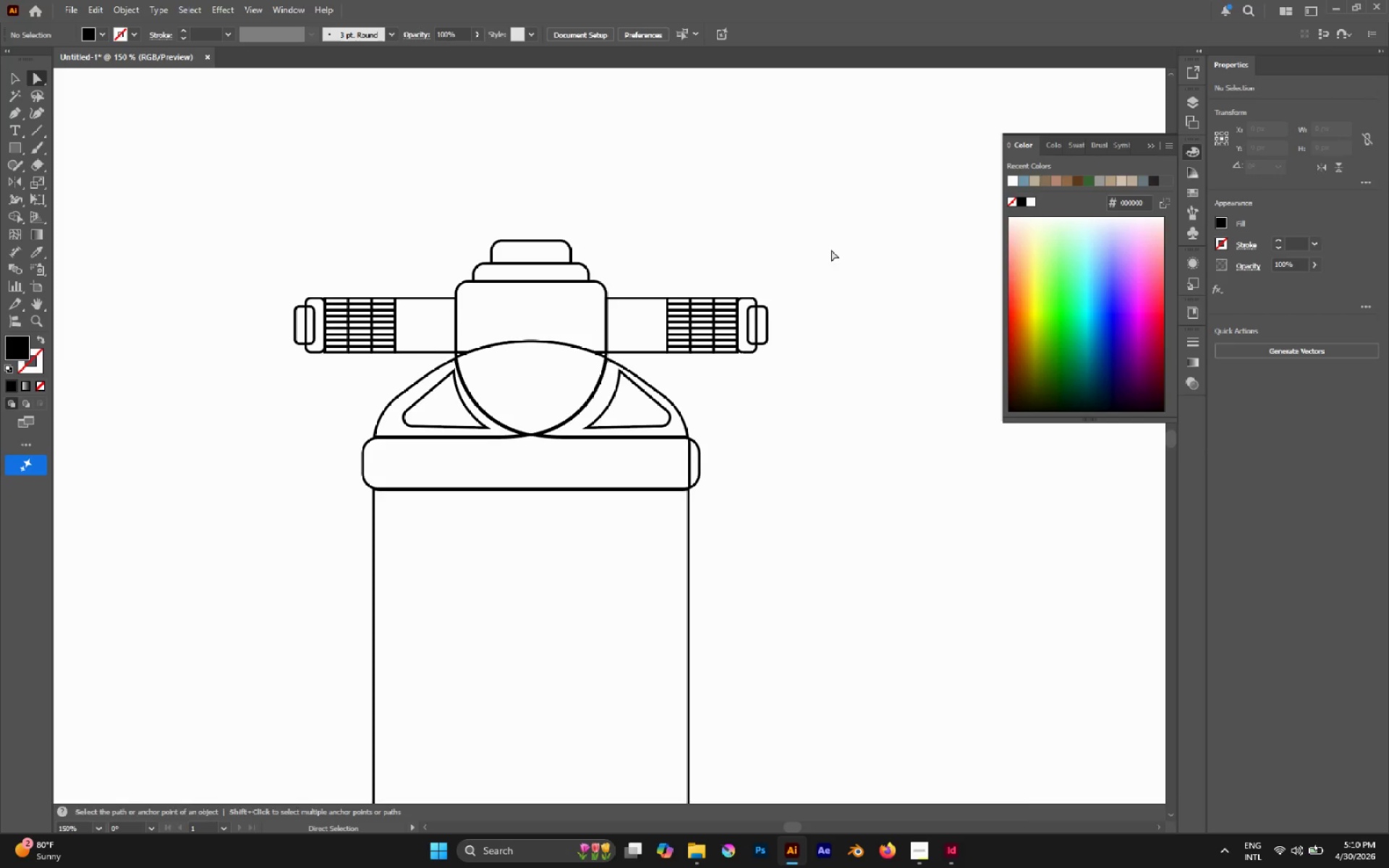 
left_click_drag(start_coordinate=[832, 248], to_coordinate=[676, 363])
 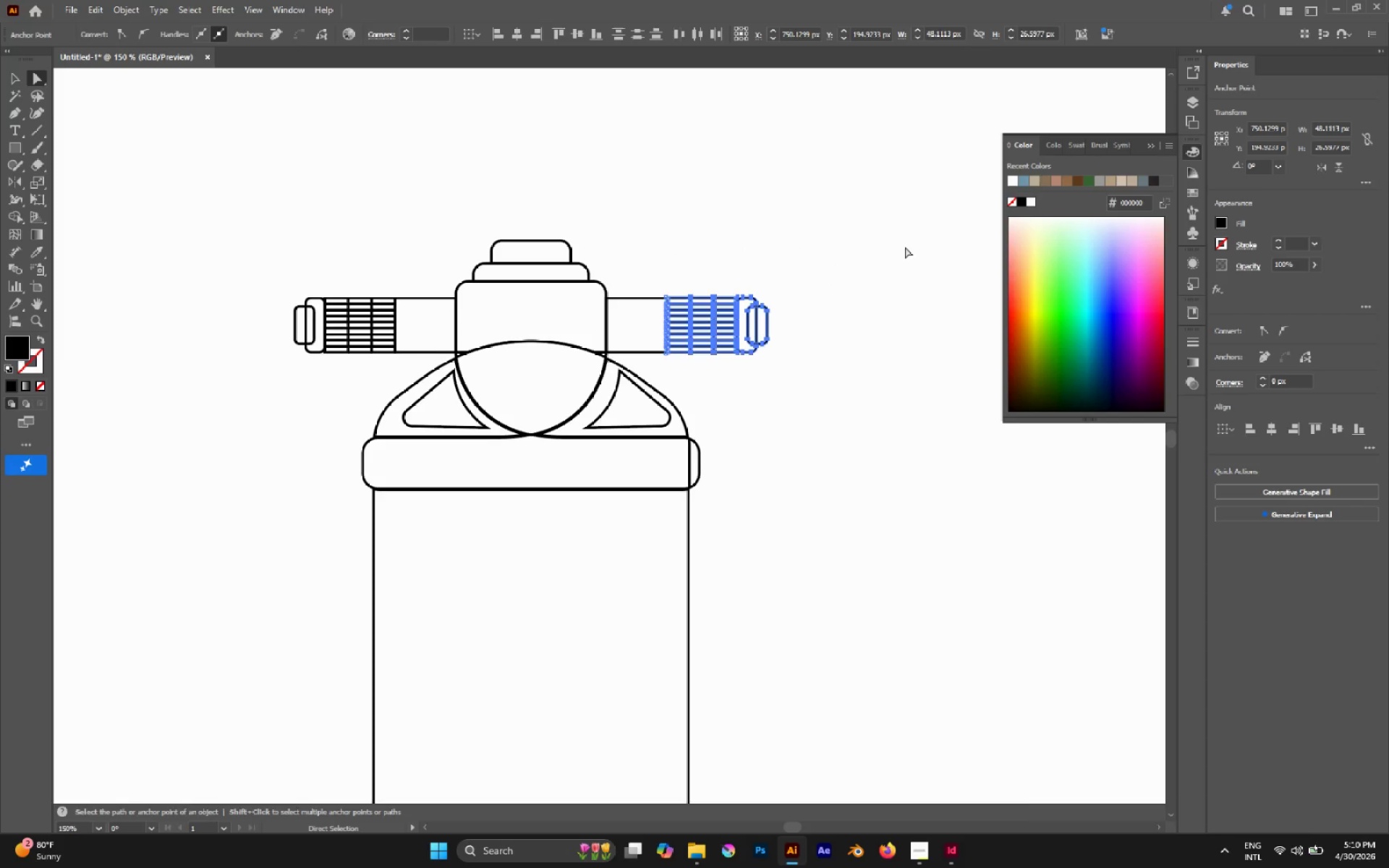 
left_click([905, 247])
 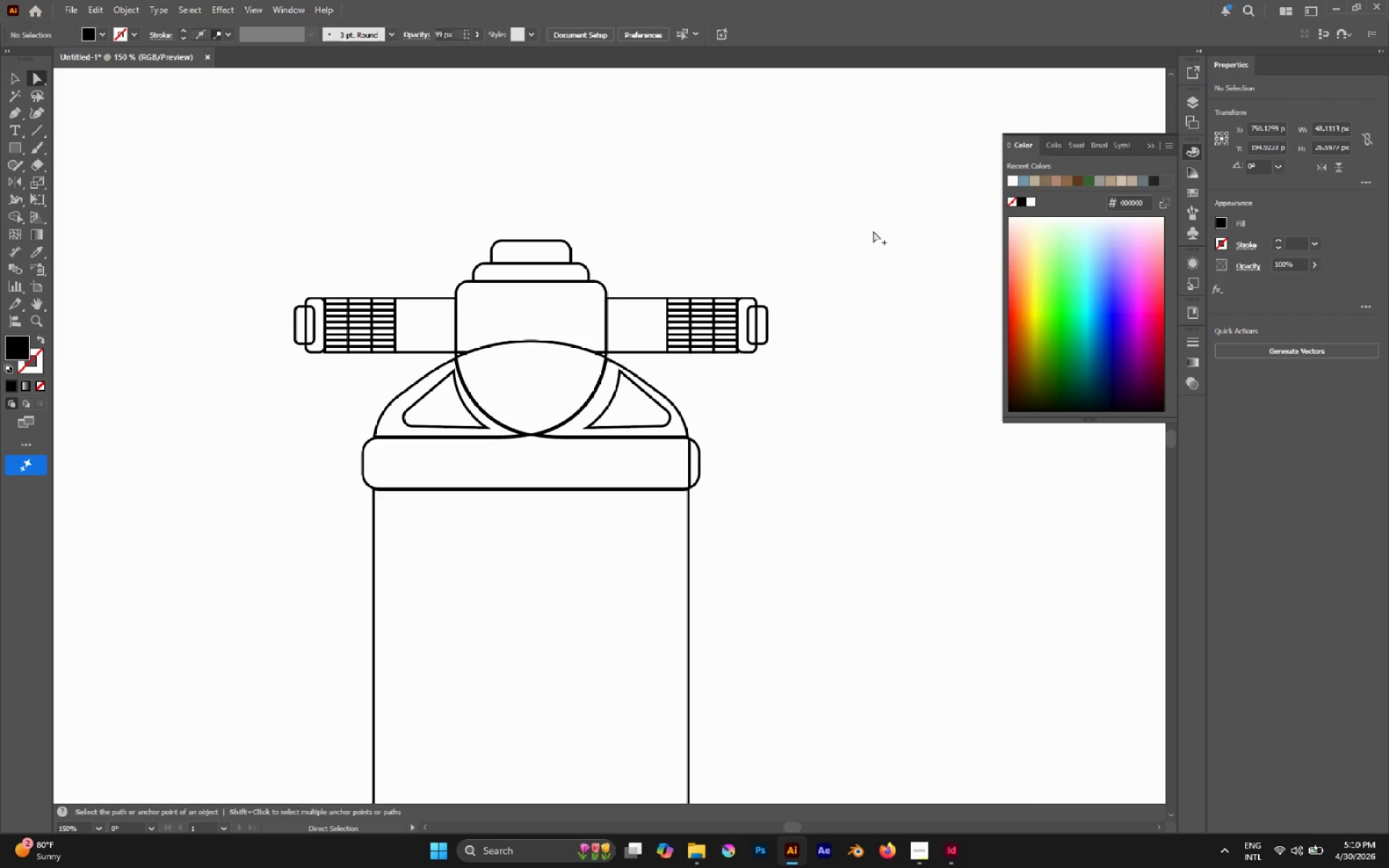 
hold_key(key=AltLeft, duration=1.38)
left_click_drag(start_coordinate=[873, 231], to_coordinate=[672, 375])
 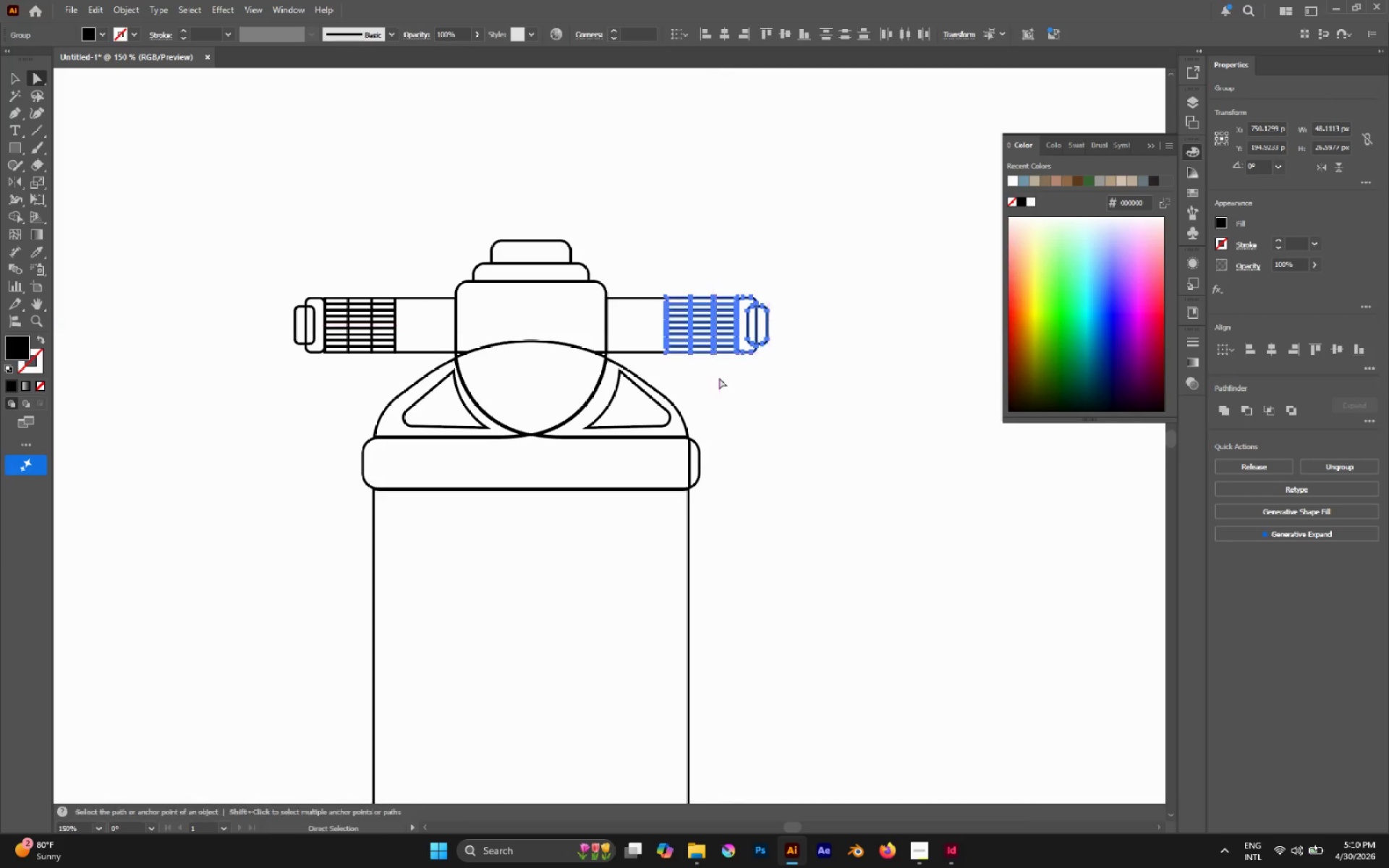 
key(Control+C)
 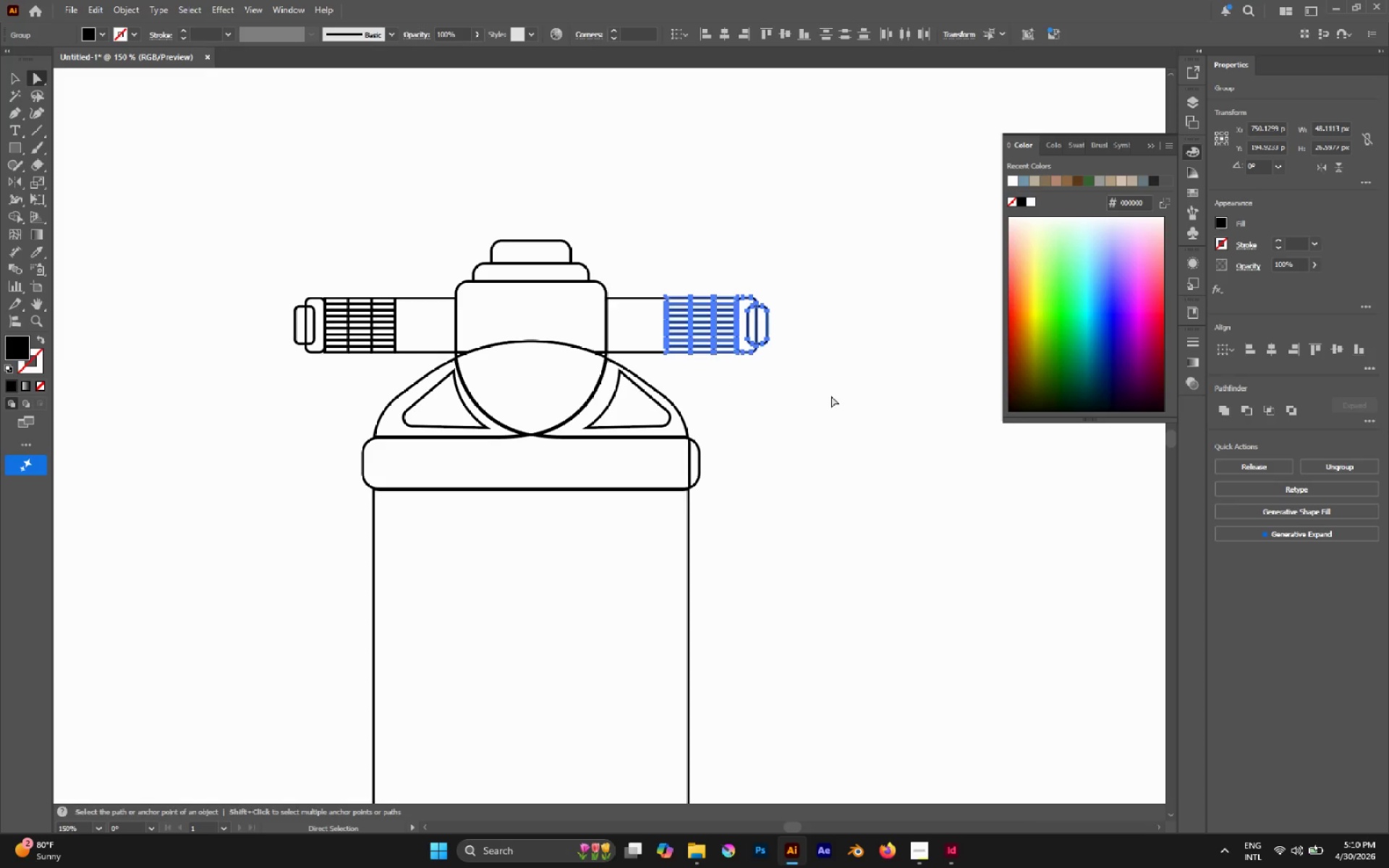 
left_click([831, 396])
 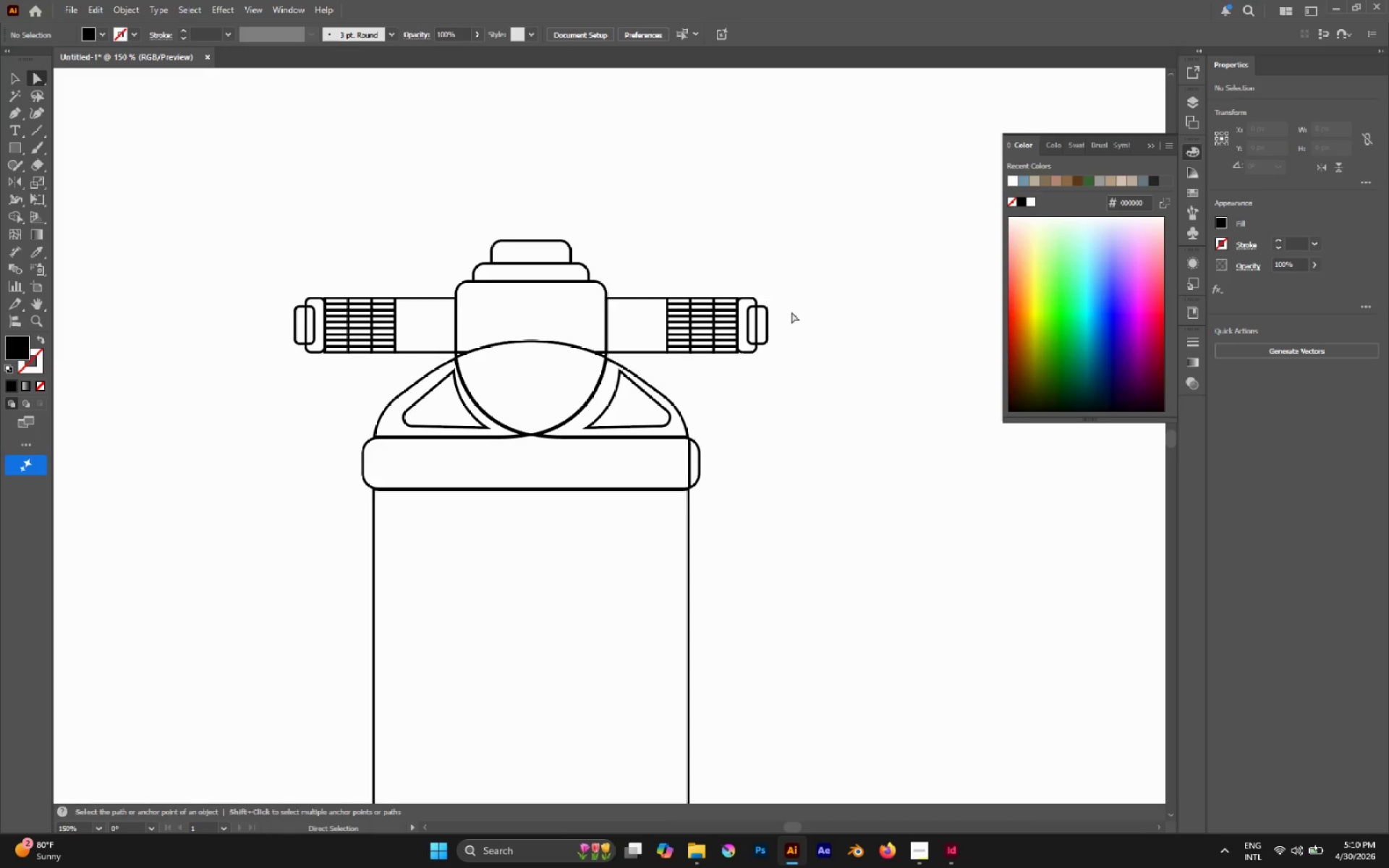 
hold_key(key=AltLeft, duration=0.7)
scroll: coordinate [760, 292], scroll_direction: none, amount: 0.0
 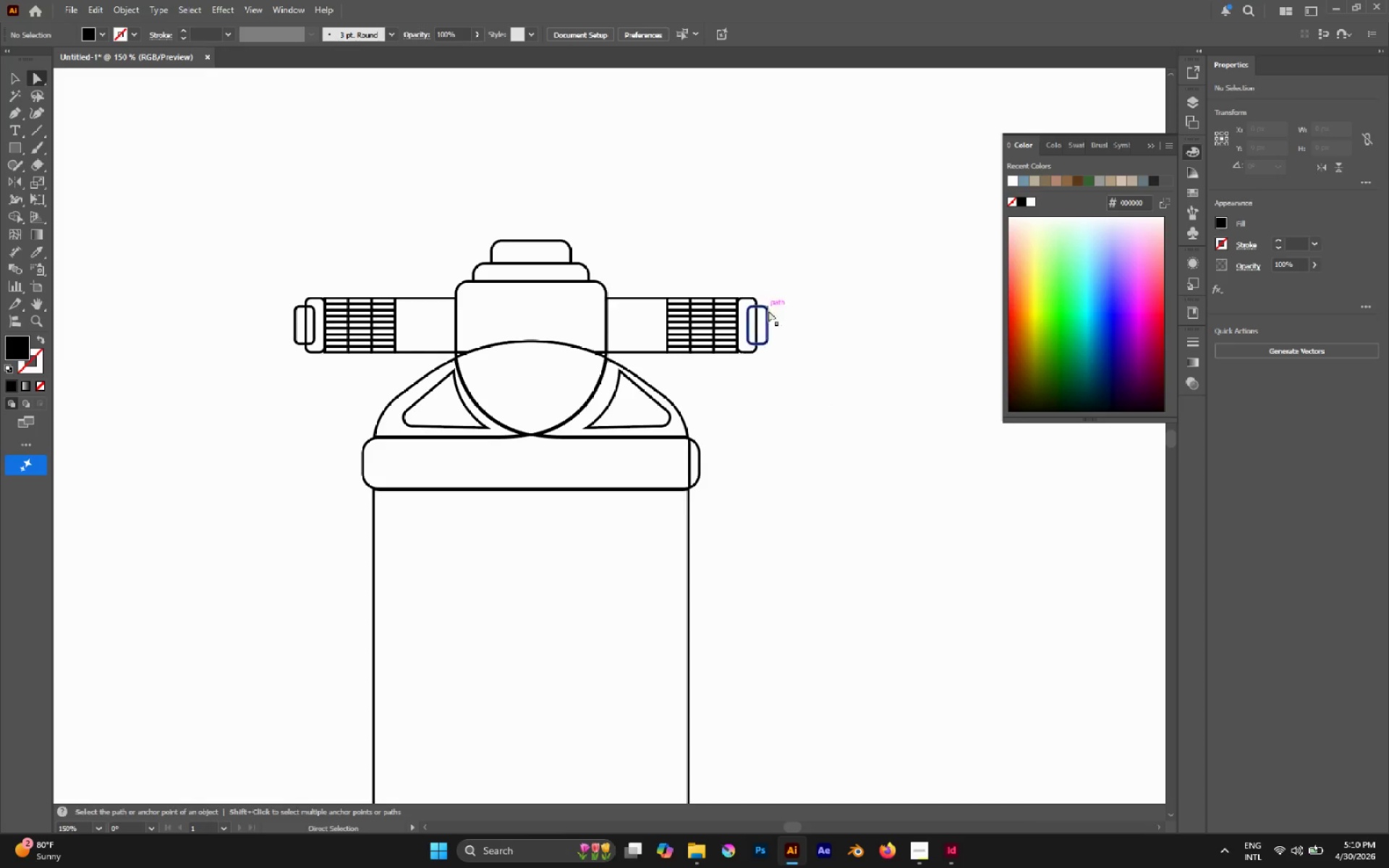 
hold_key(key=AltLeft, duration=0.77)
scroll: coordinate [750, 319], scroll_direction: up, amount: 3.0
 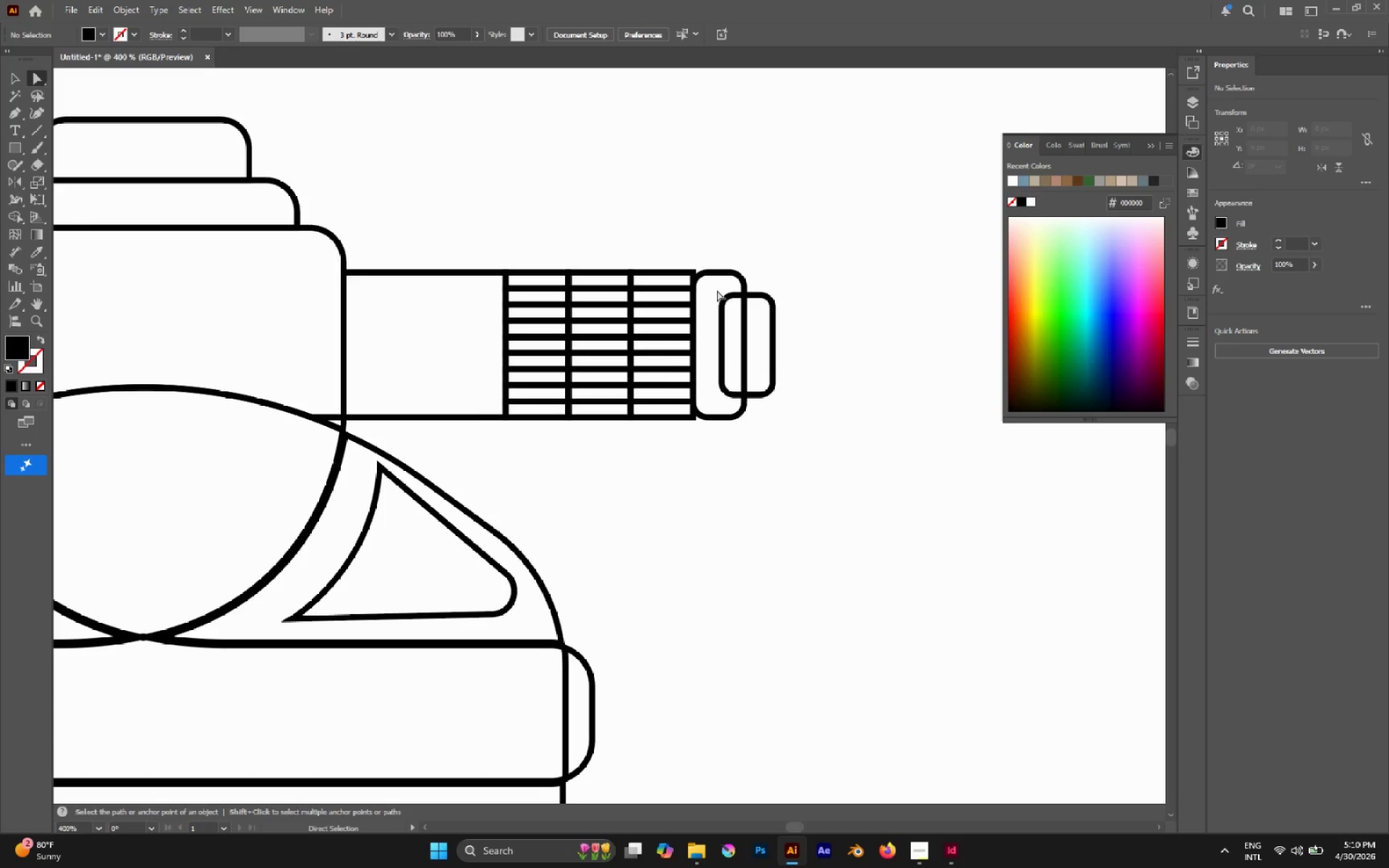 
left_click_drag(start_coordinate=[717, 290], to_coordinate=[731, 399])
 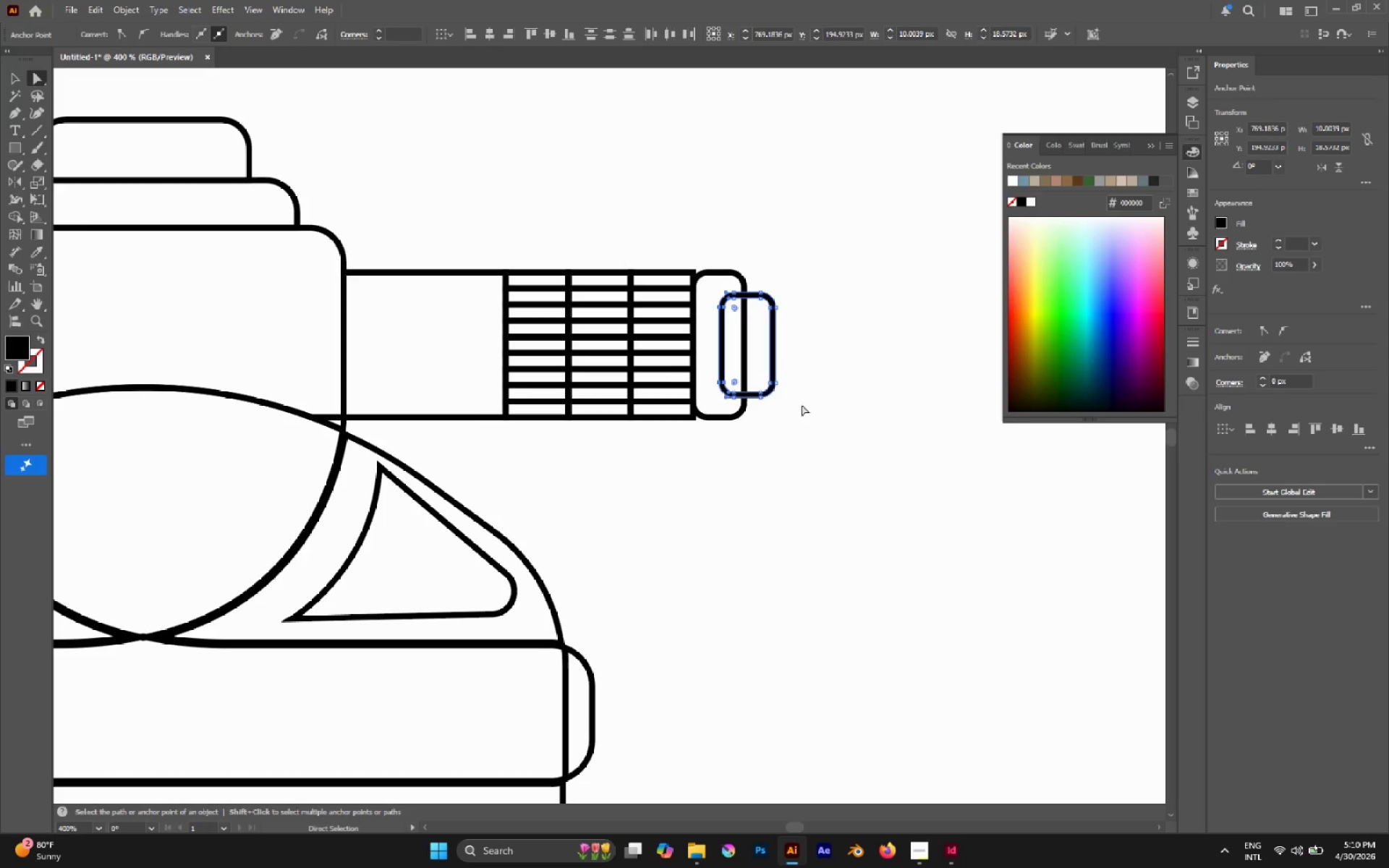 
key(Delete)
 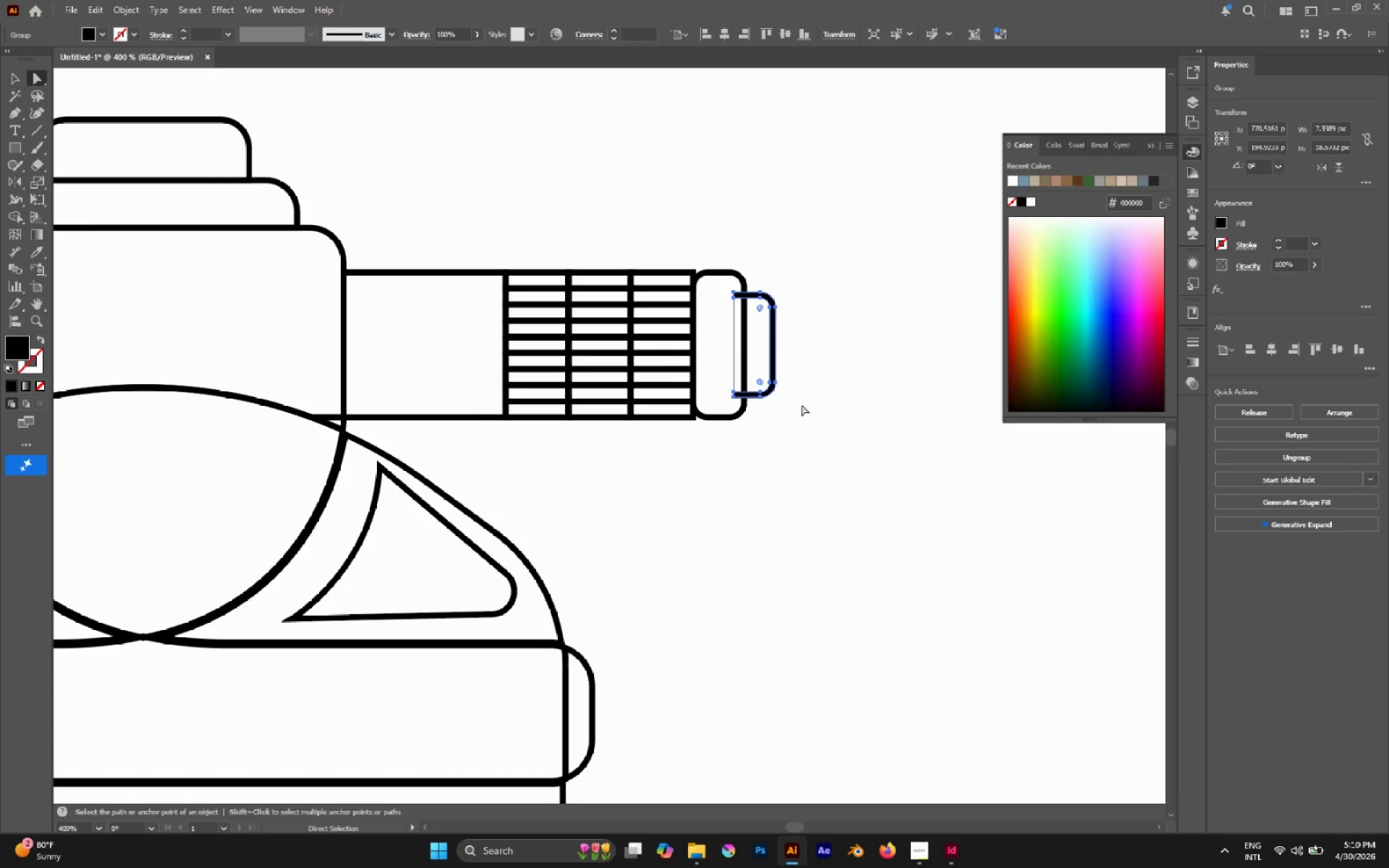 
key(Control+J)
 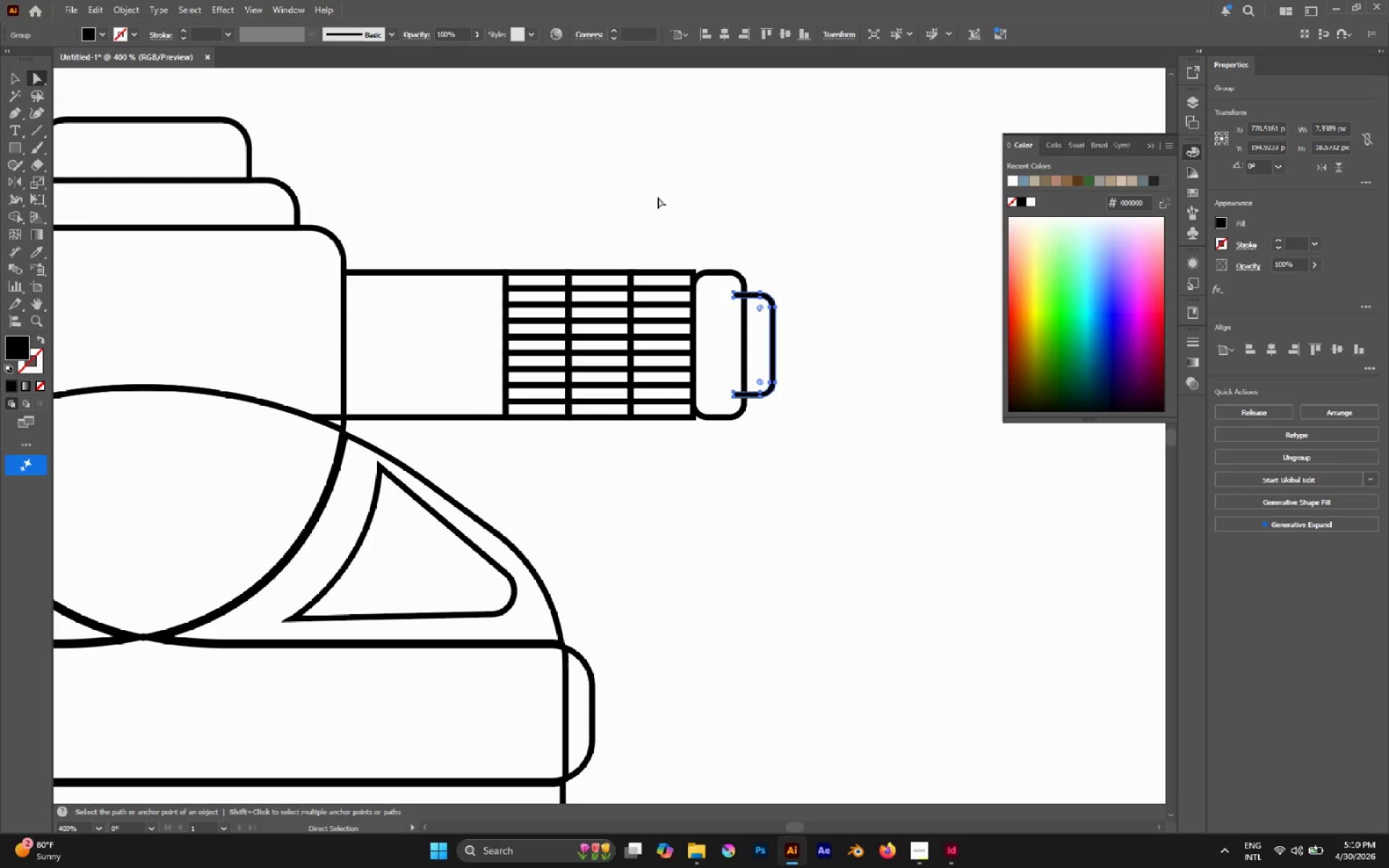 
key(Control+J)
 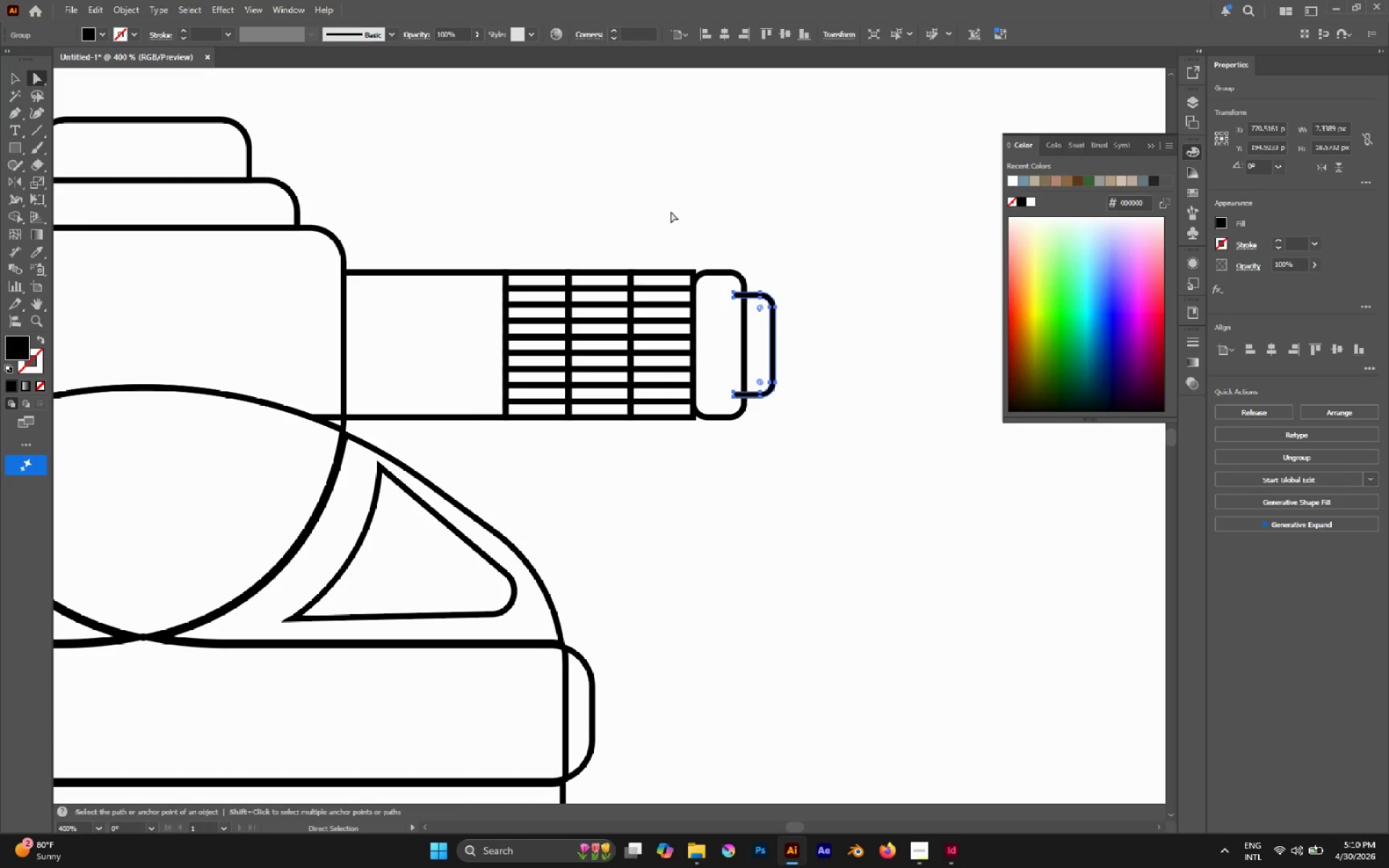 
key(A)
 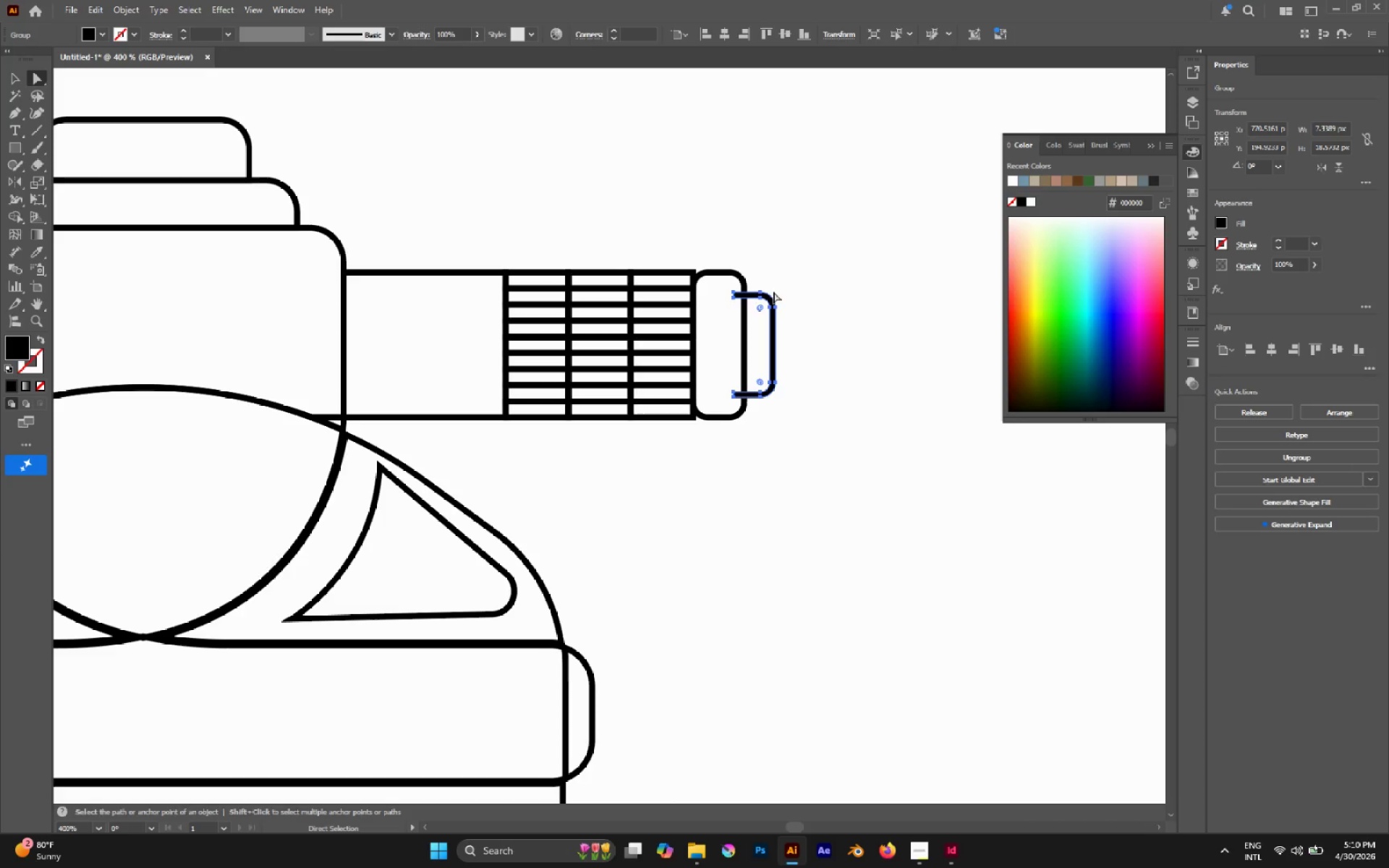 
hold_key(key=AltLeft, duration=0.73)
scroll: coordinate [749, 295], scroll_direction: up, amount: 2.0
 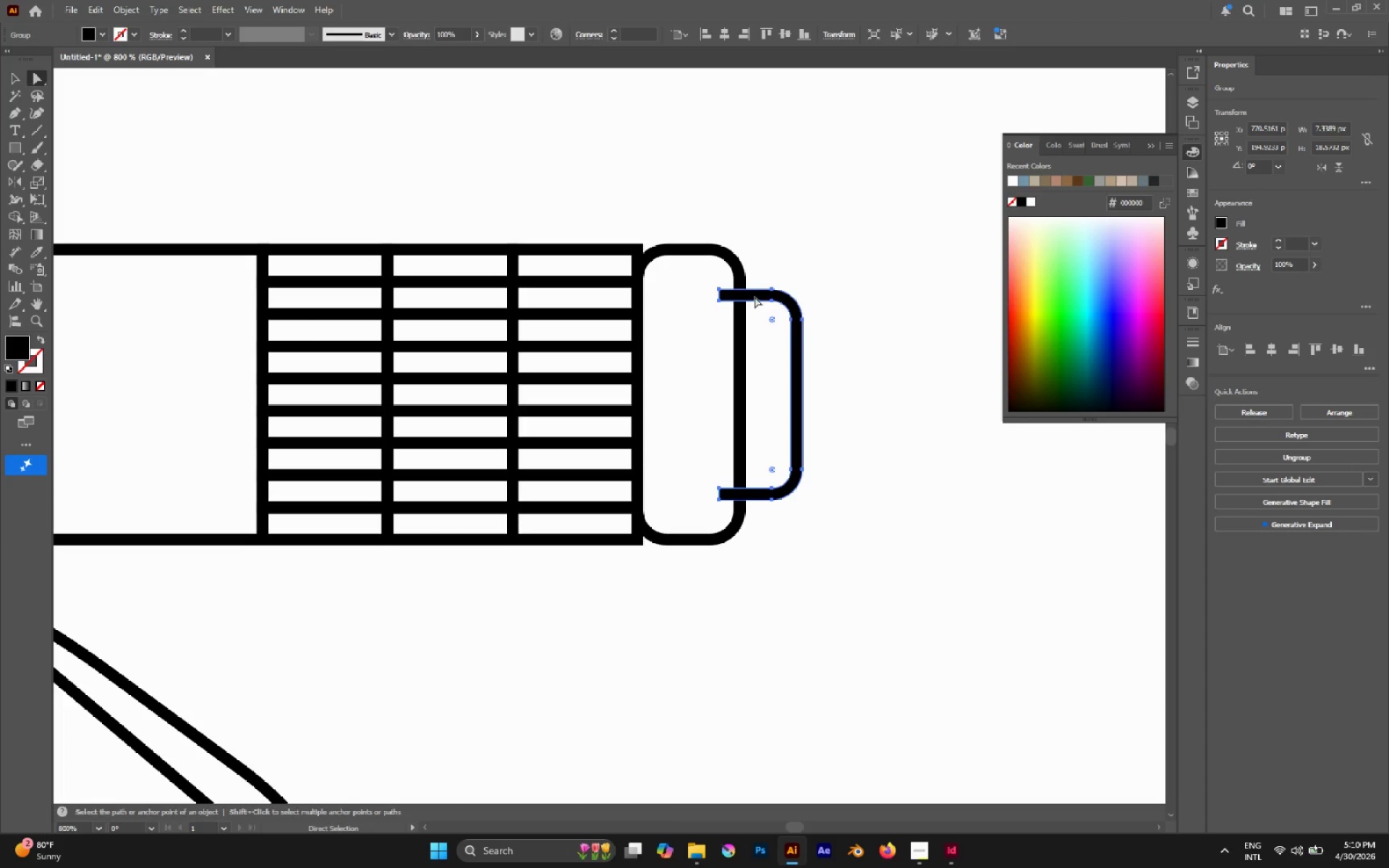 
left_click_drag(start_coordinate=[755, 297], to_coordinate=[769, 300])
 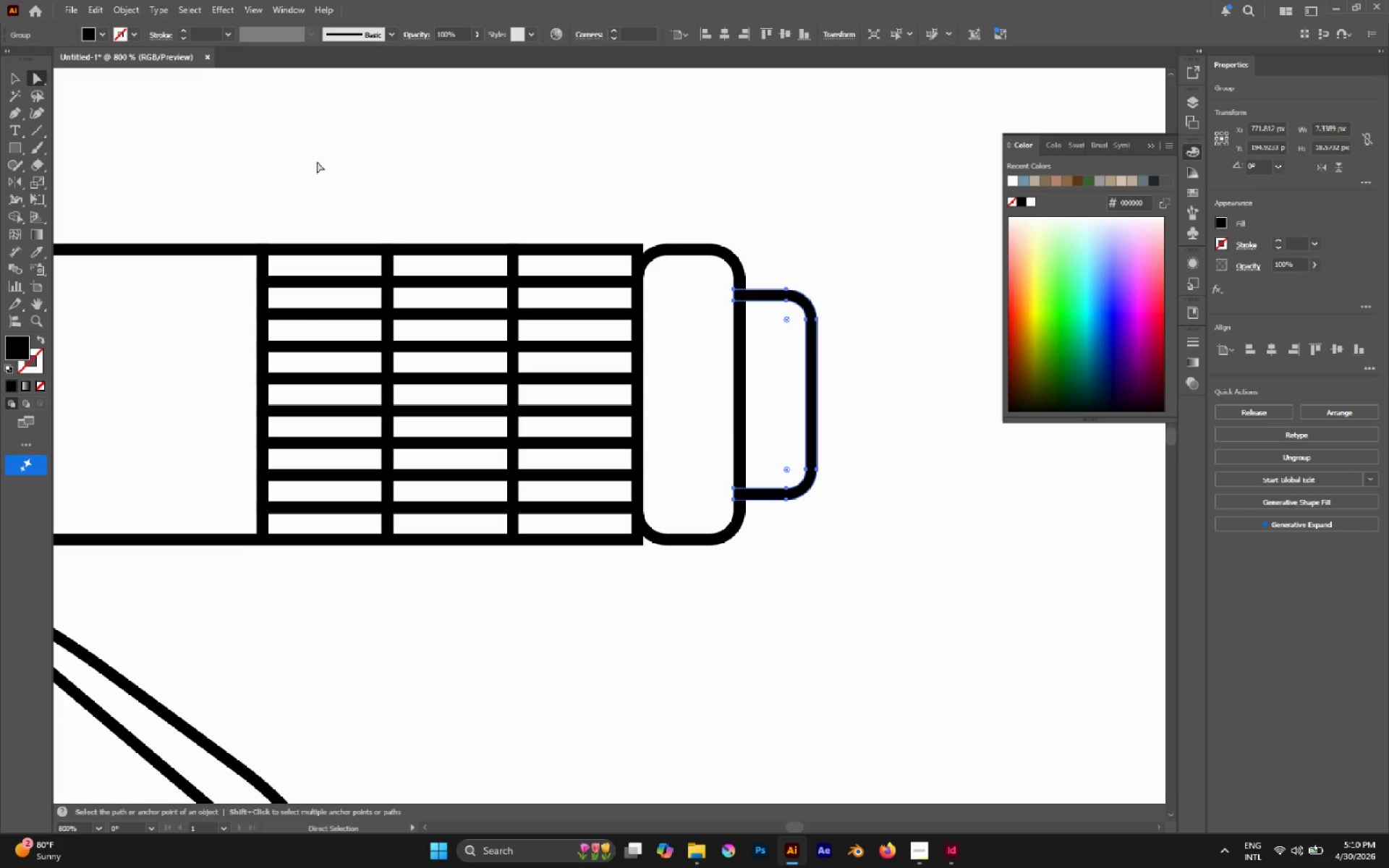 
hold_key(key=ShiftLeft, duration=0.72)
 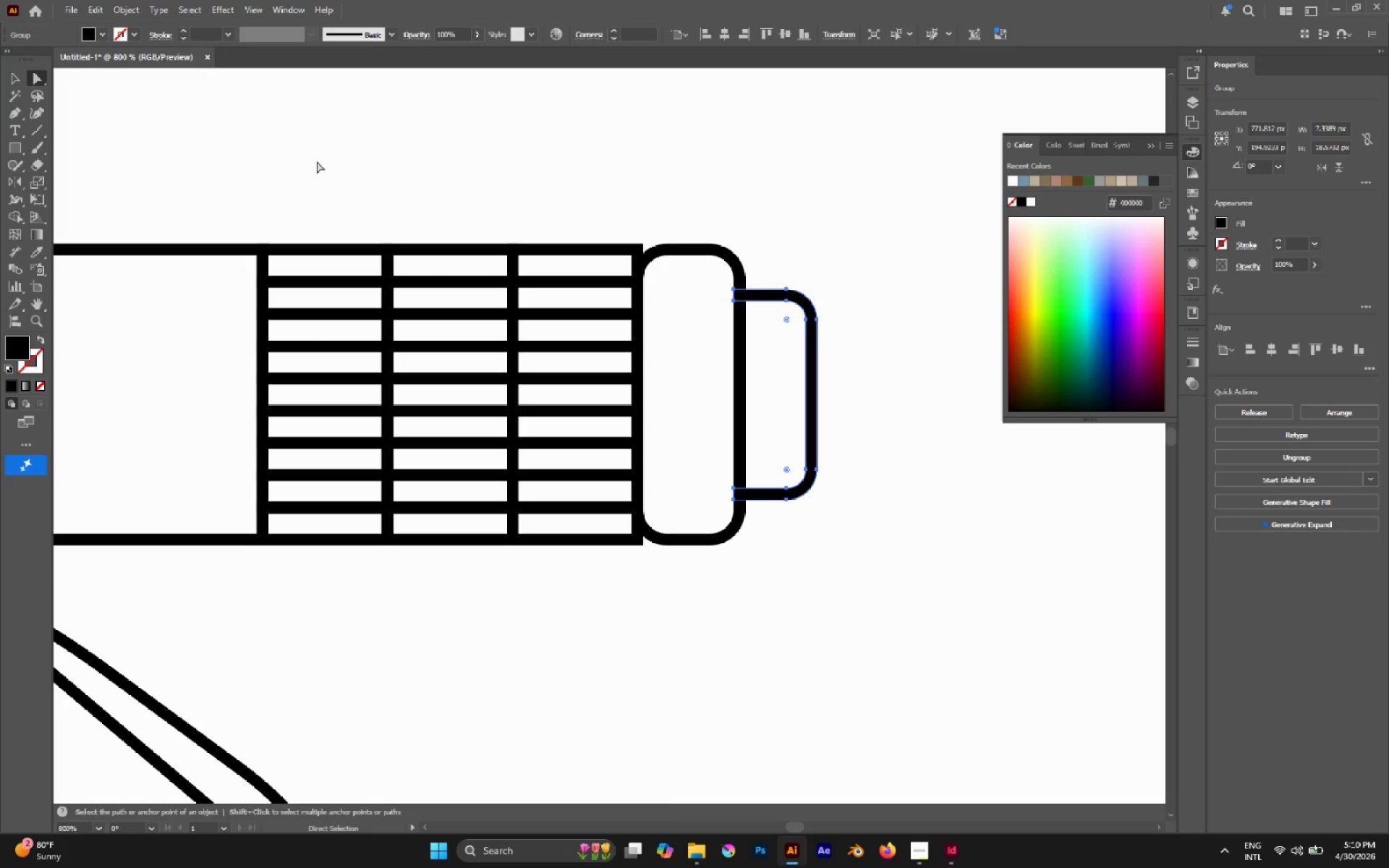 
hold_key(key=AltLeft, duration=0.92)
left_click_drag(start_coordinate=[316, 162], to_coordinate=[884, 654])
 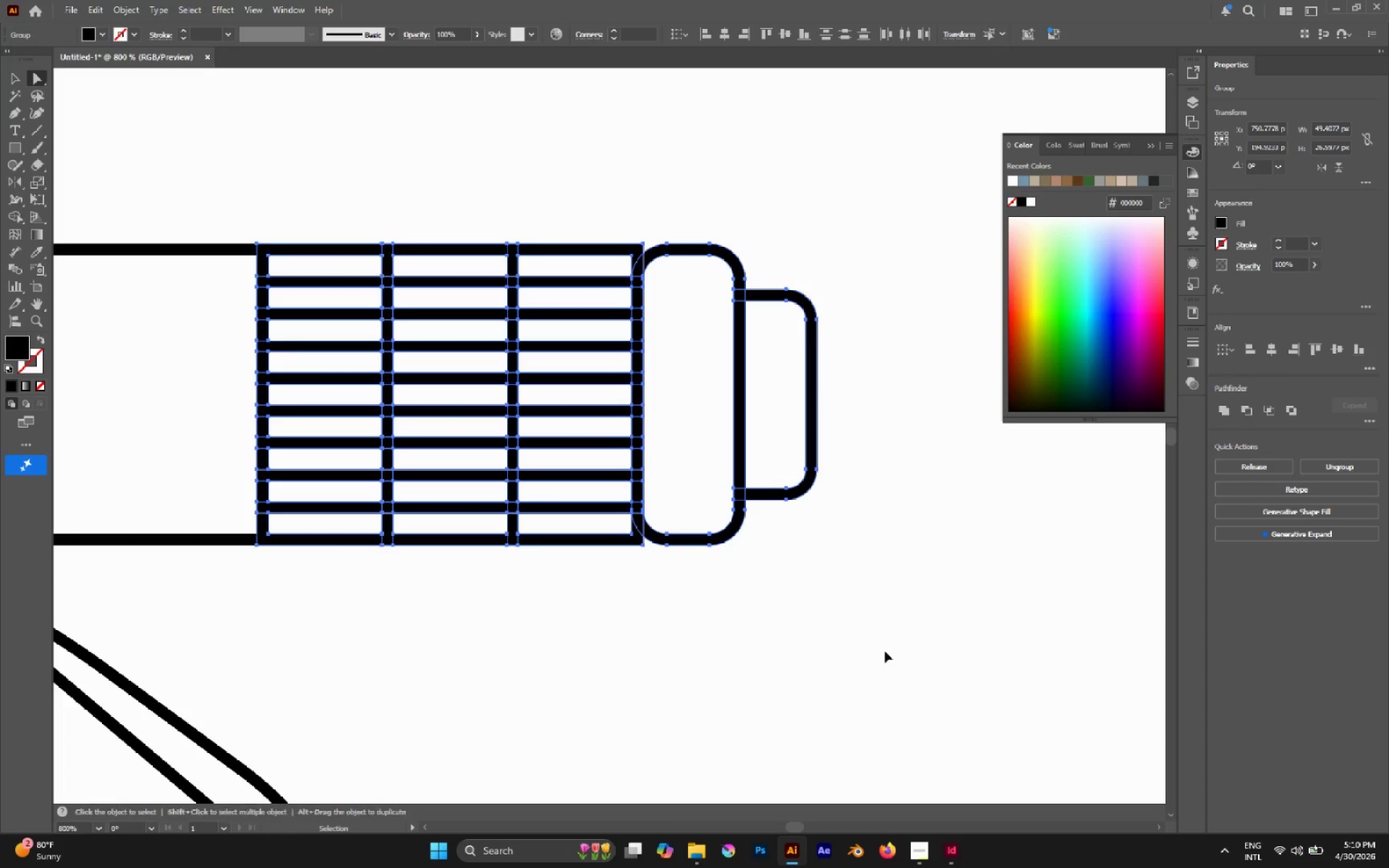 
key(Control+C)
 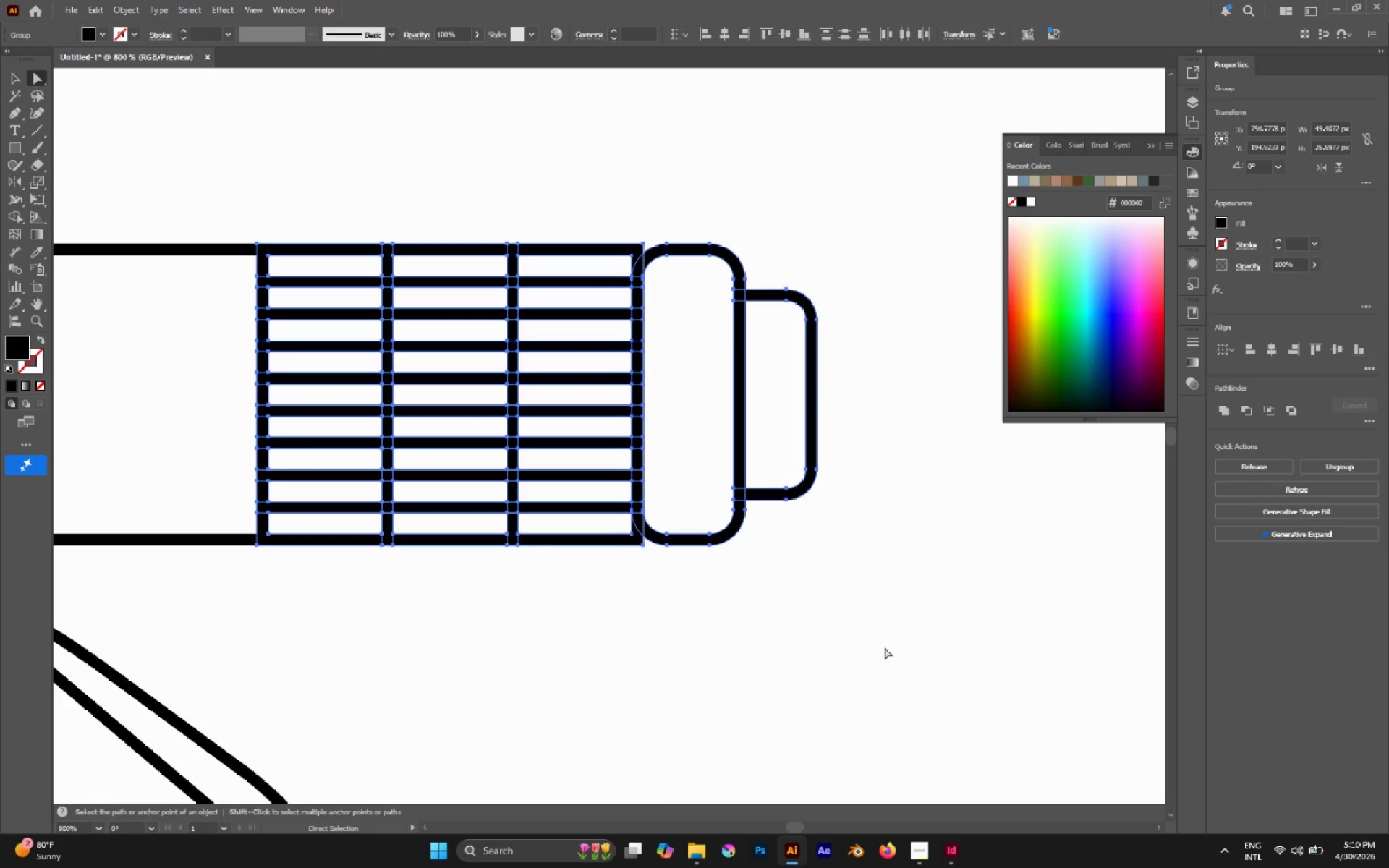 
key(Alt+Tab)
 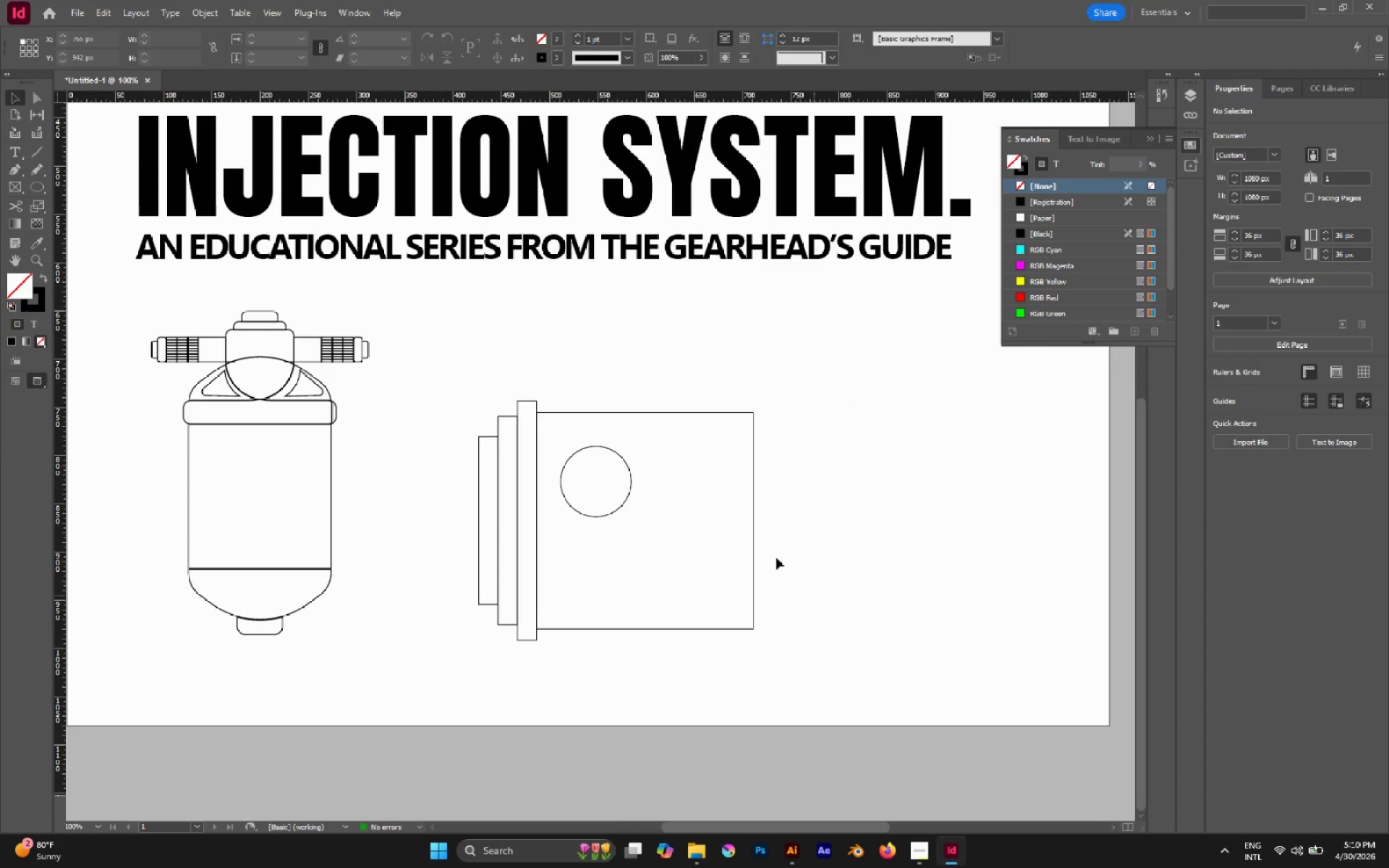 
left_click([791, 467])
 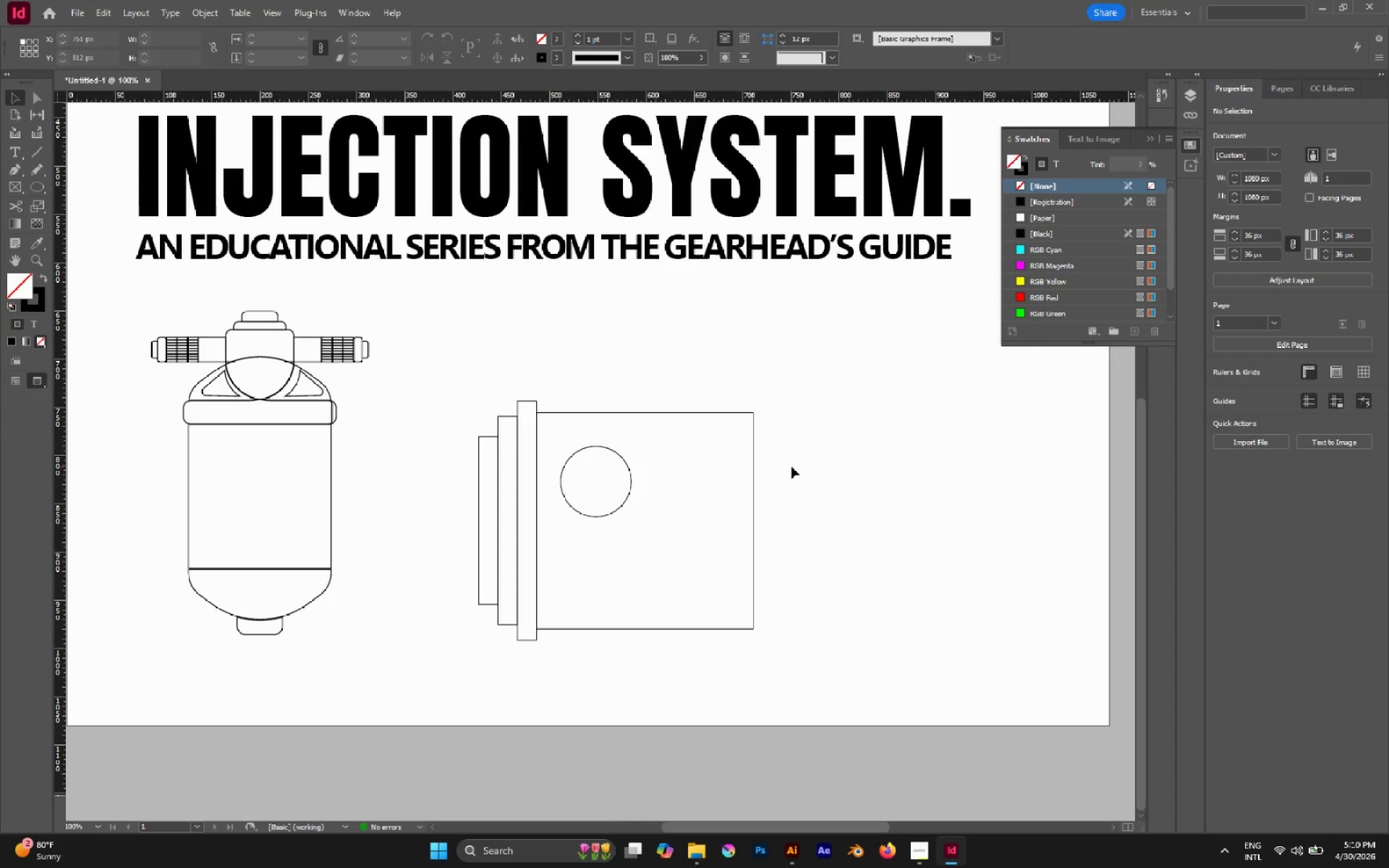 
key(Control+V)
 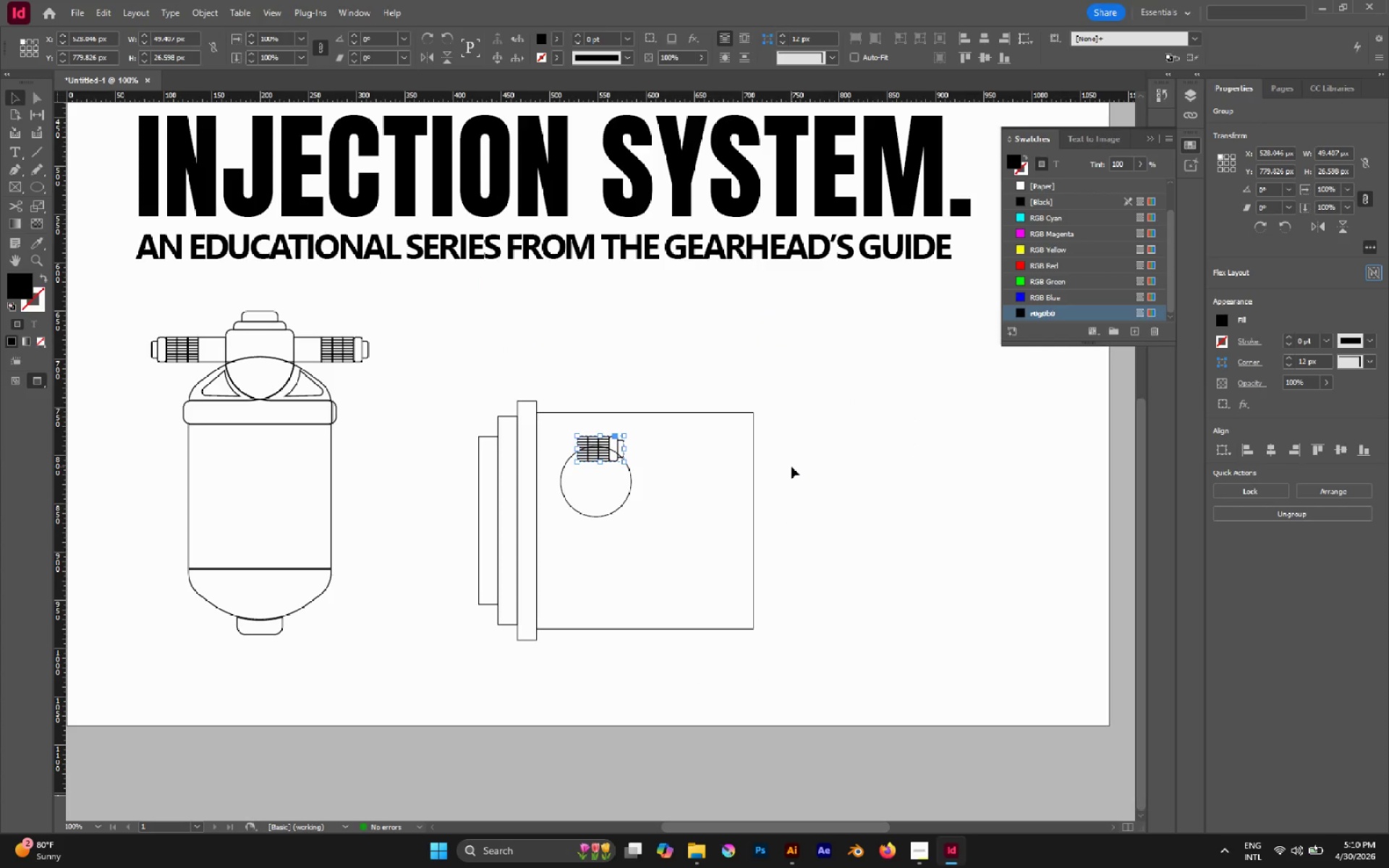 
key(V)
 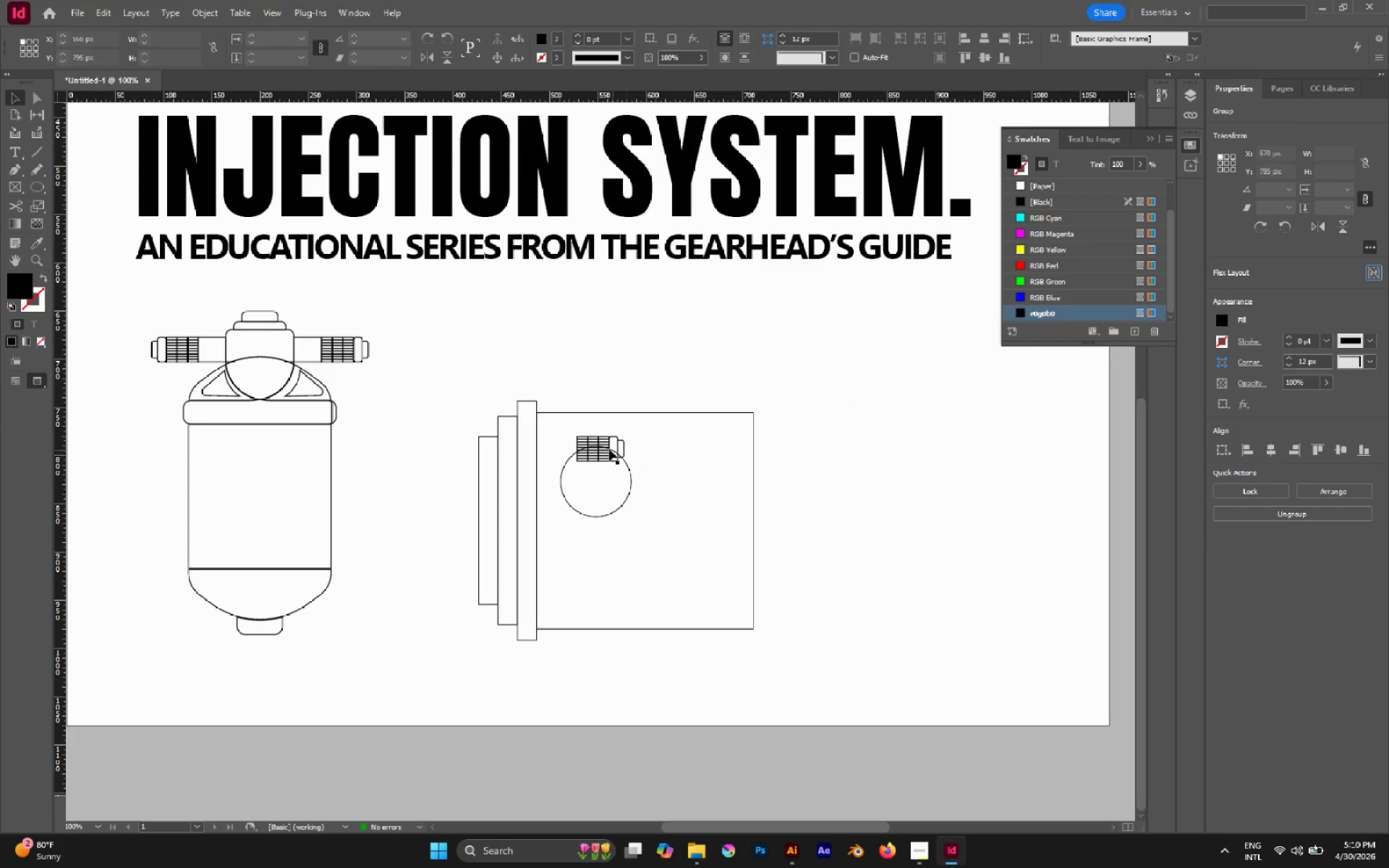 
left_click_drag(start_coordinate=[593, 446], to_coordinate=[420, 490])
 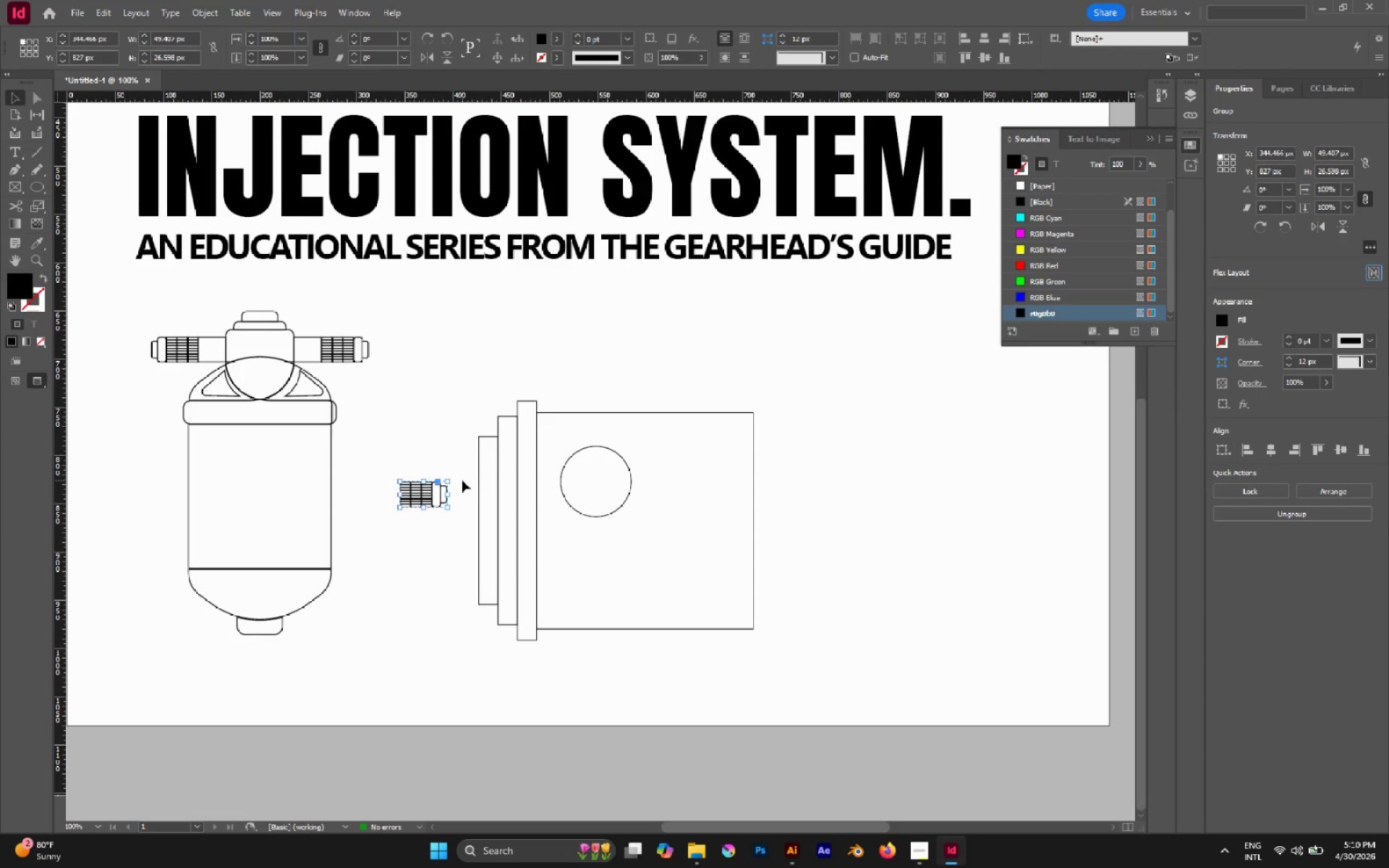 
left_click_drag(start_coordinate=[453, 478], to_coordinate=[262, 498])
 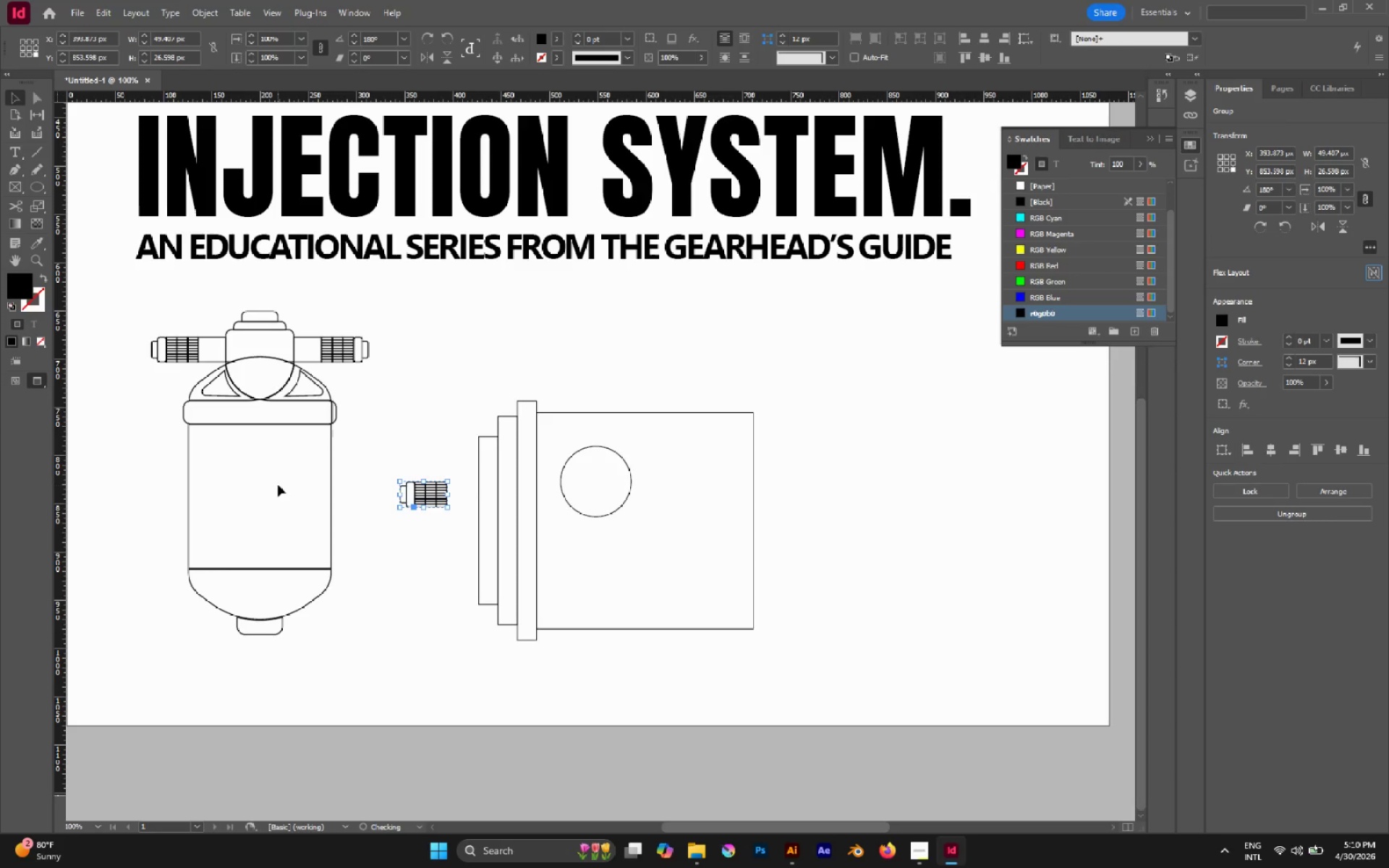 
hold_key(key=ShiftLeft, duration=2.52)
 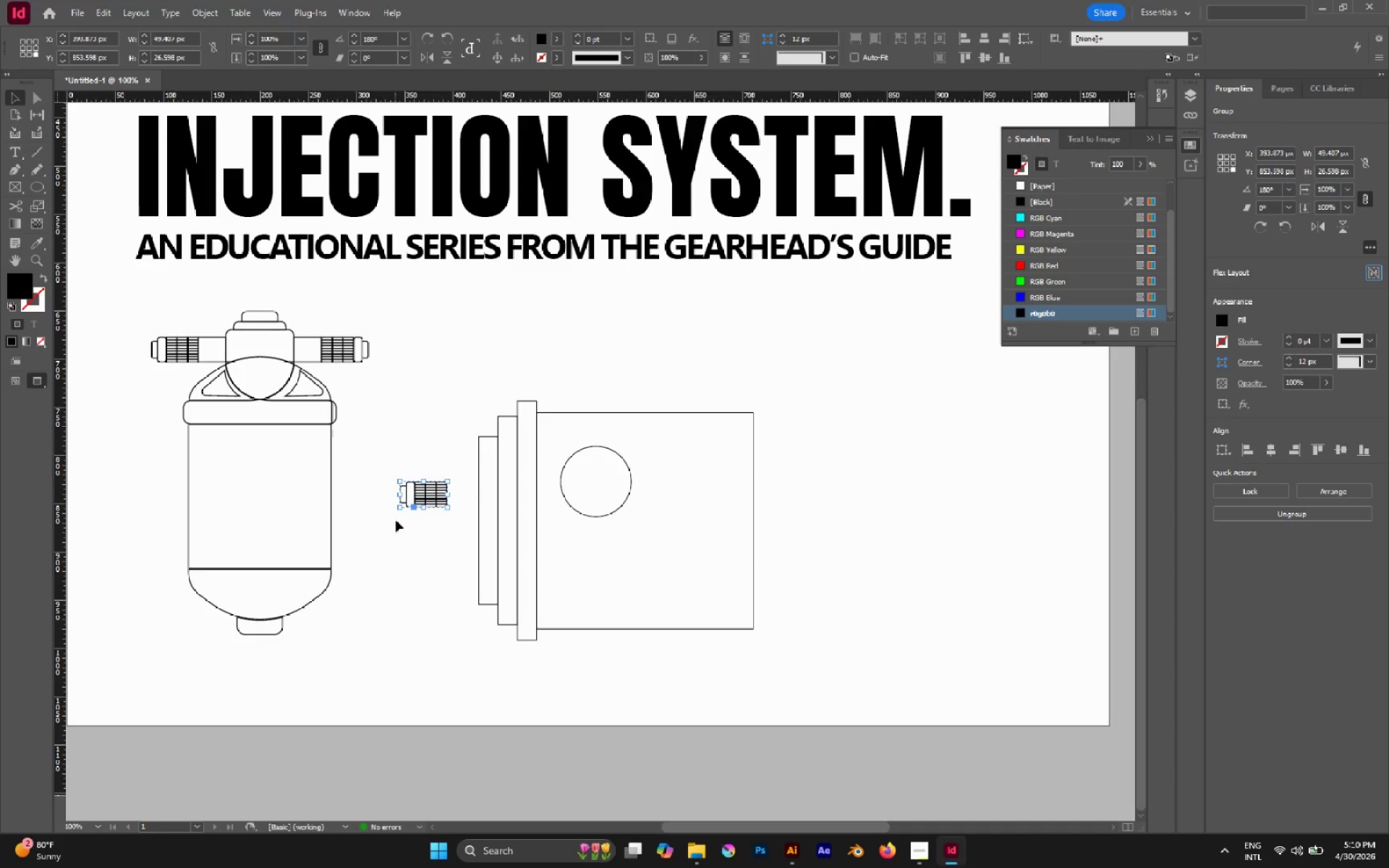 
mouse_move([415, 494])
 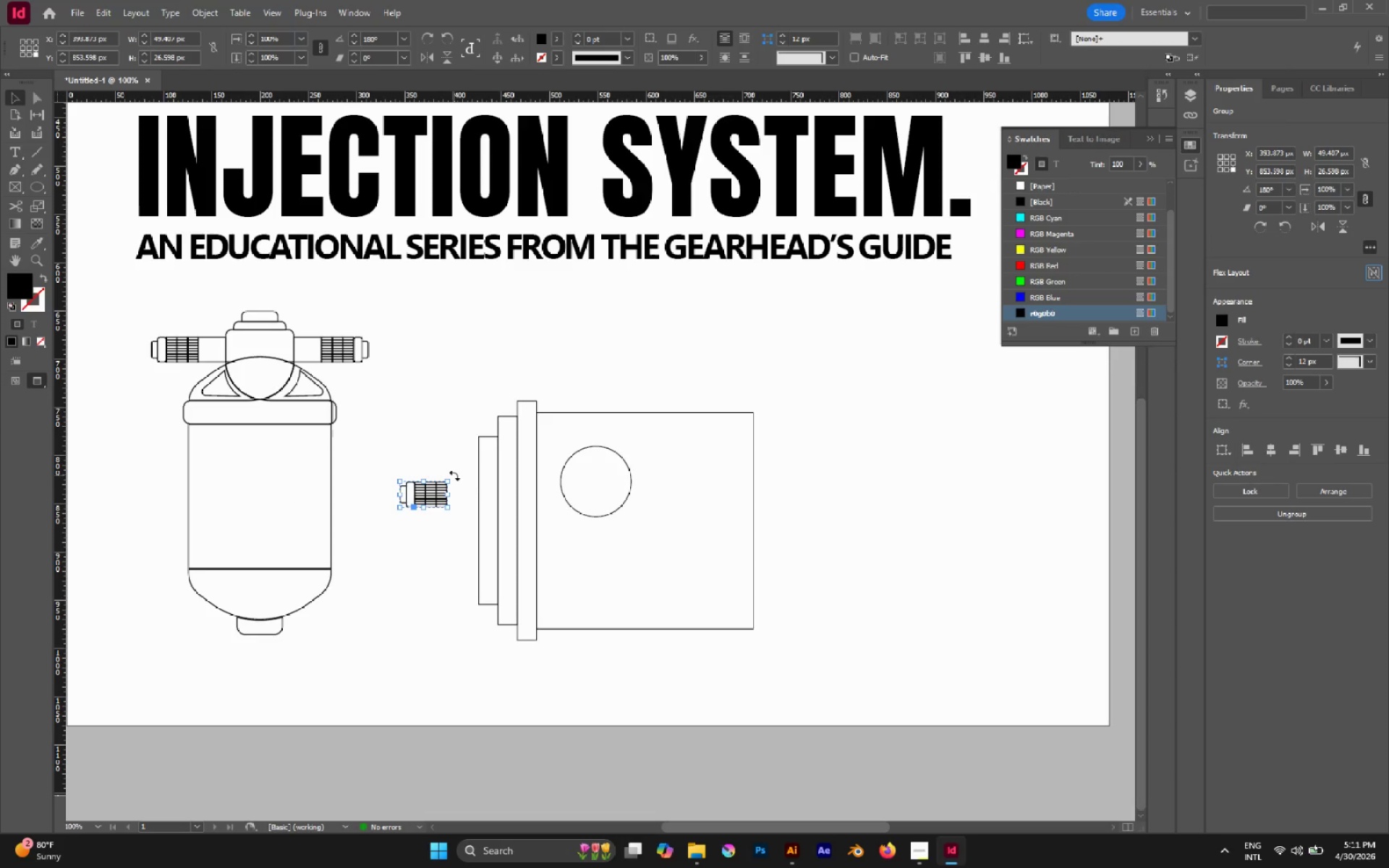 
wait(6.45)
 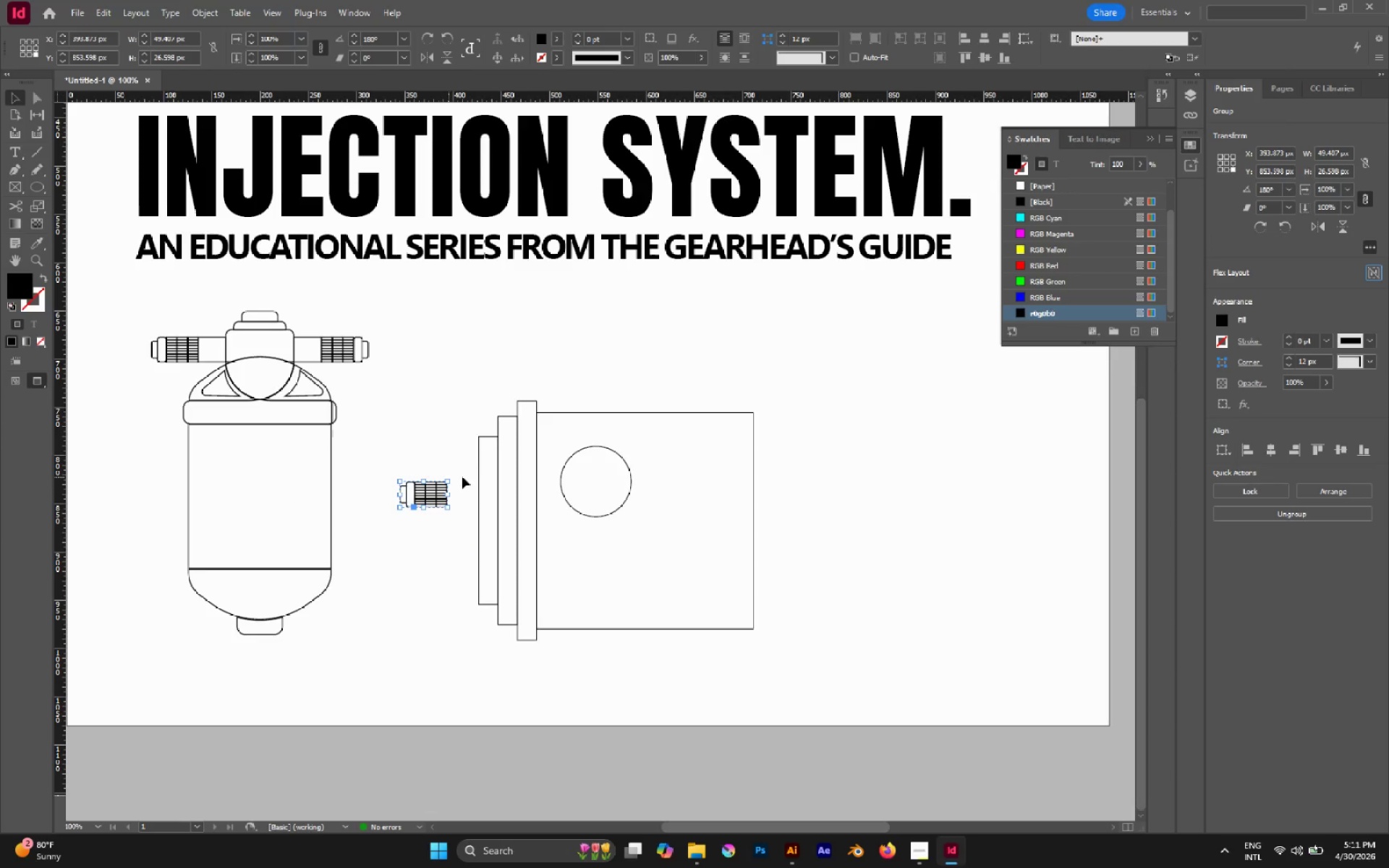 
left_click_drag(start_coordinate=[429, 491], to_coordinate=[461, 513])
 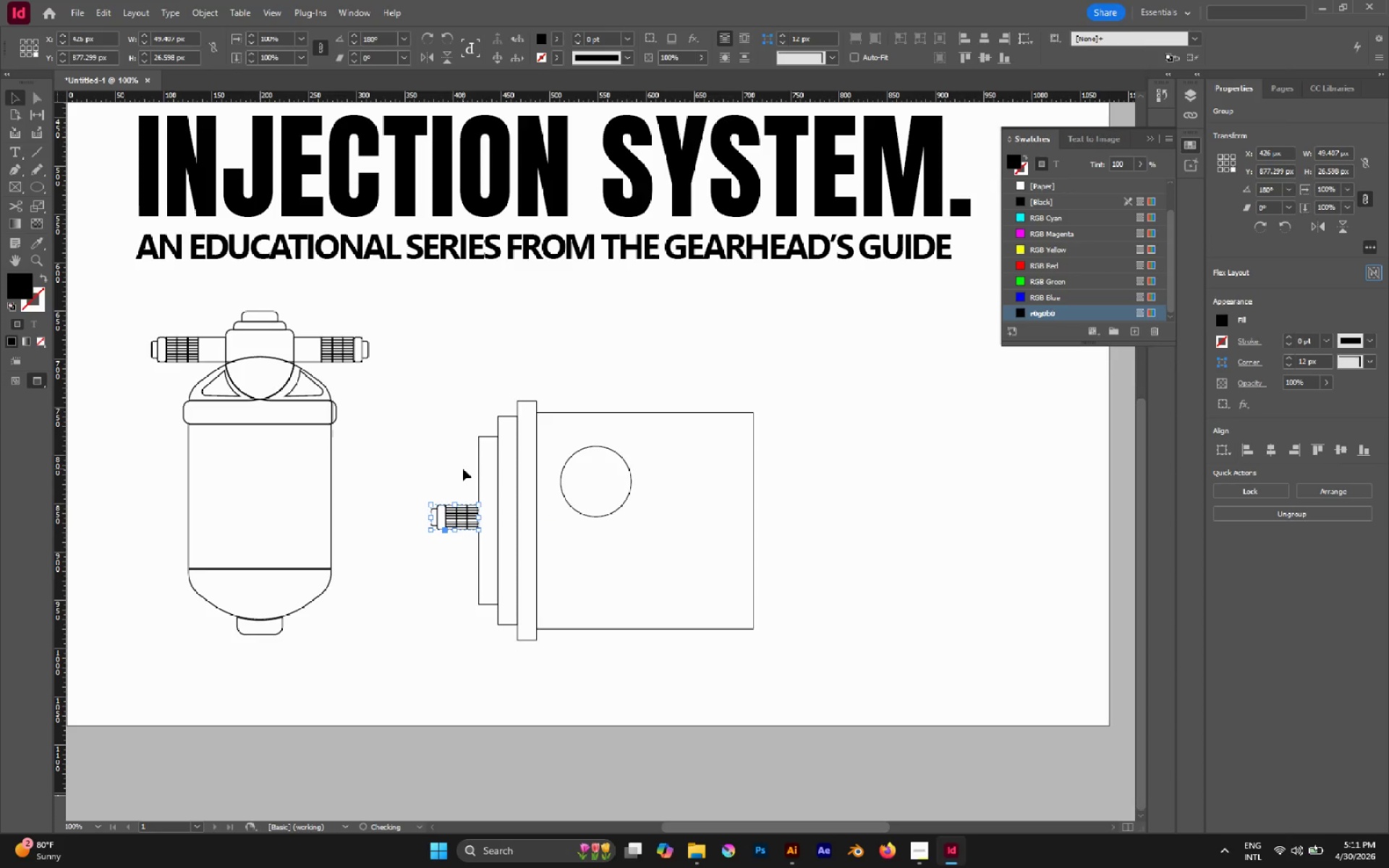 
left_click([463, 469])
 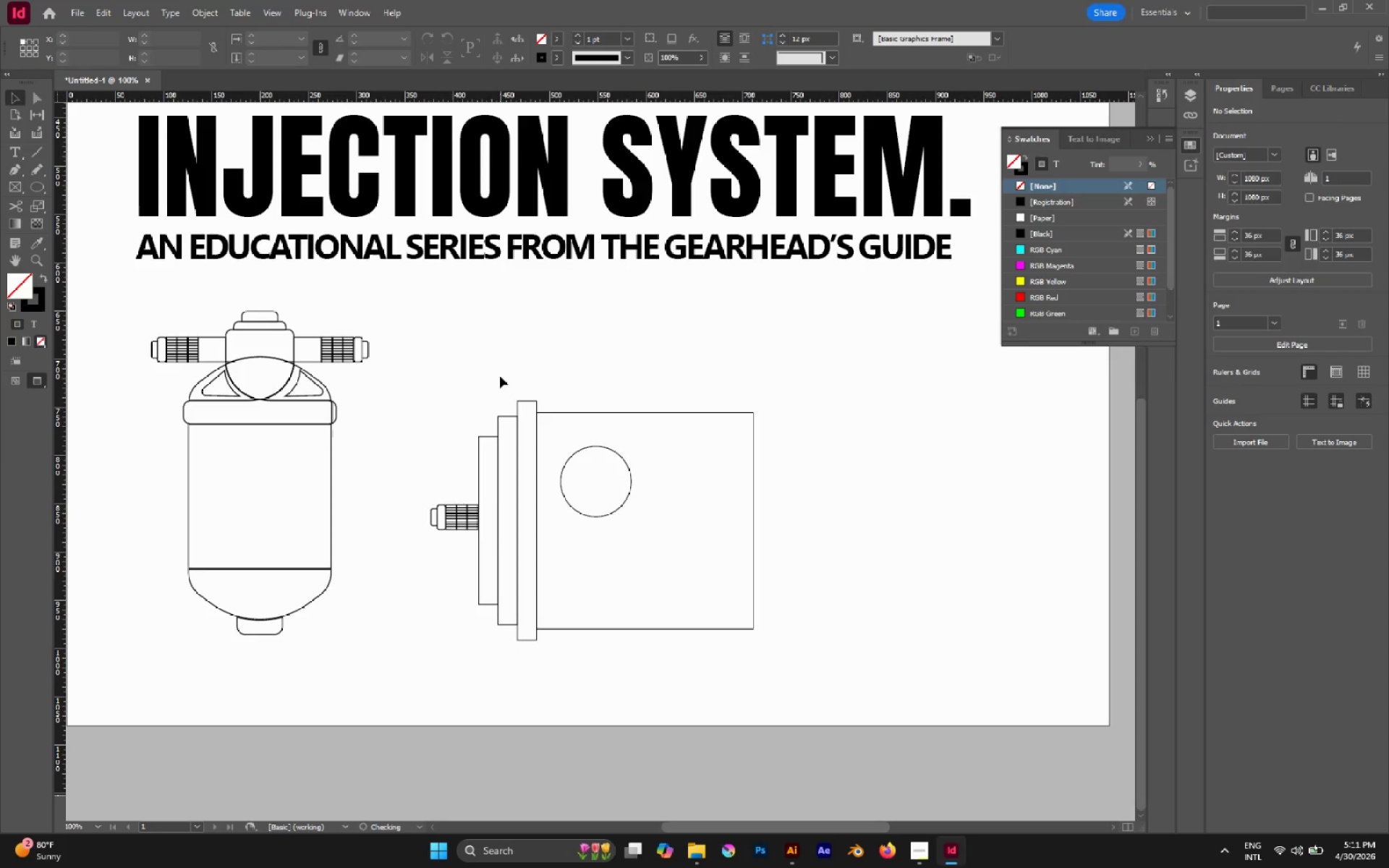 
left_click_drag(start_coordinate=[485, 375], to_coordinate=[765, 688])
 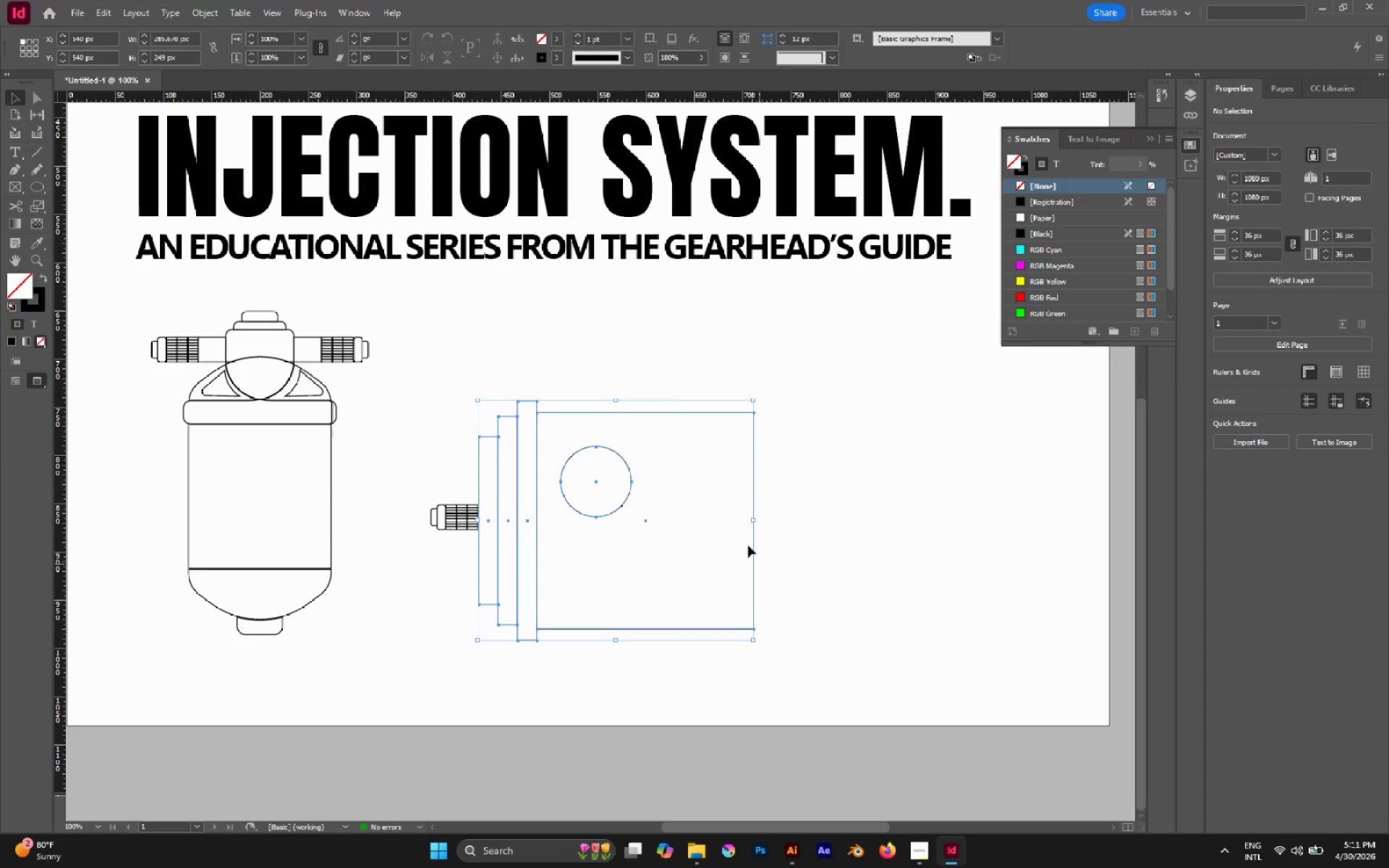 
hold_key(key=ShiftLeft, duration=2.56)
left_click_drag(start_coordinate=[754, 520], to_coordinate=[566, 495])
 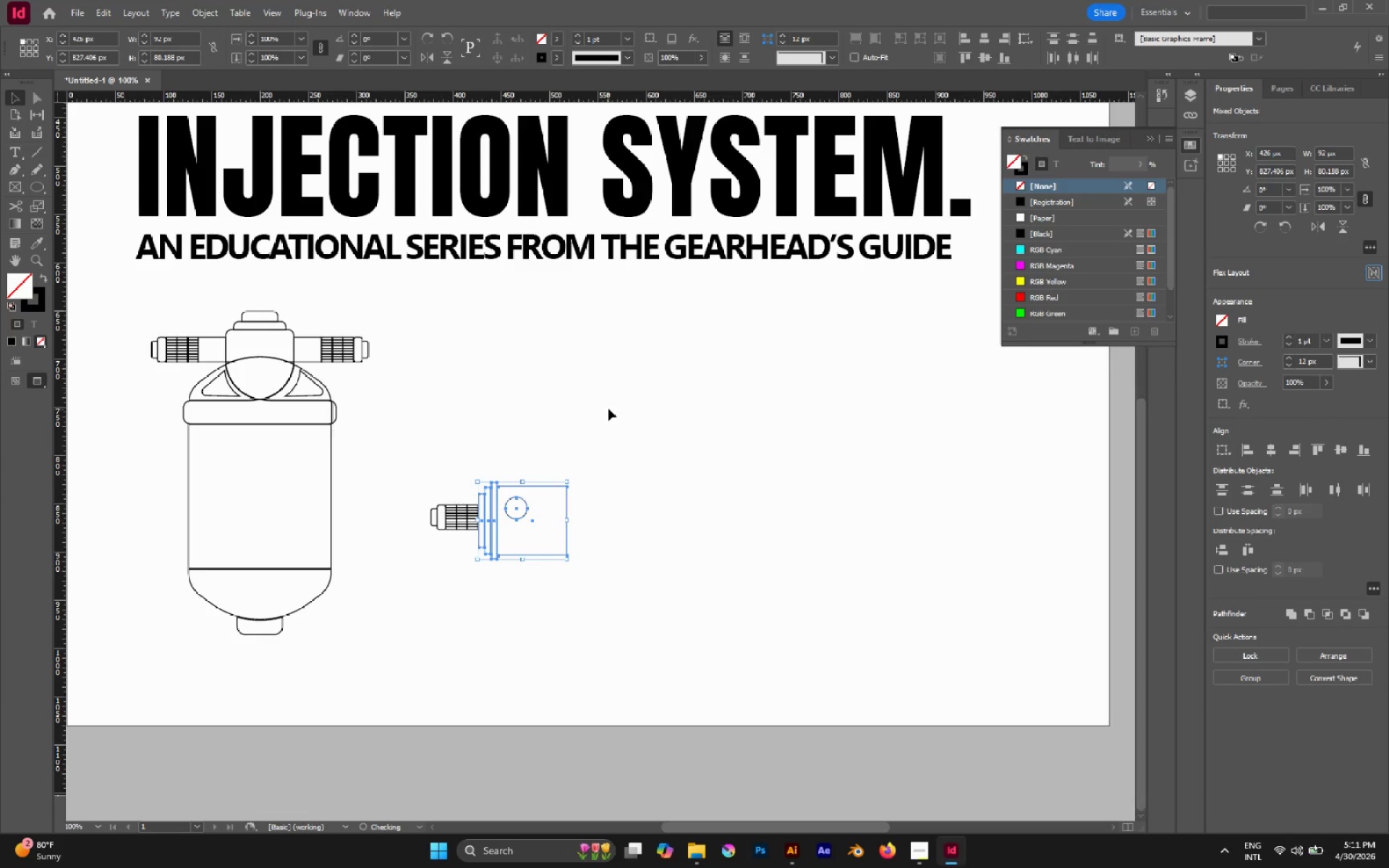 
left_click([608, 409])
 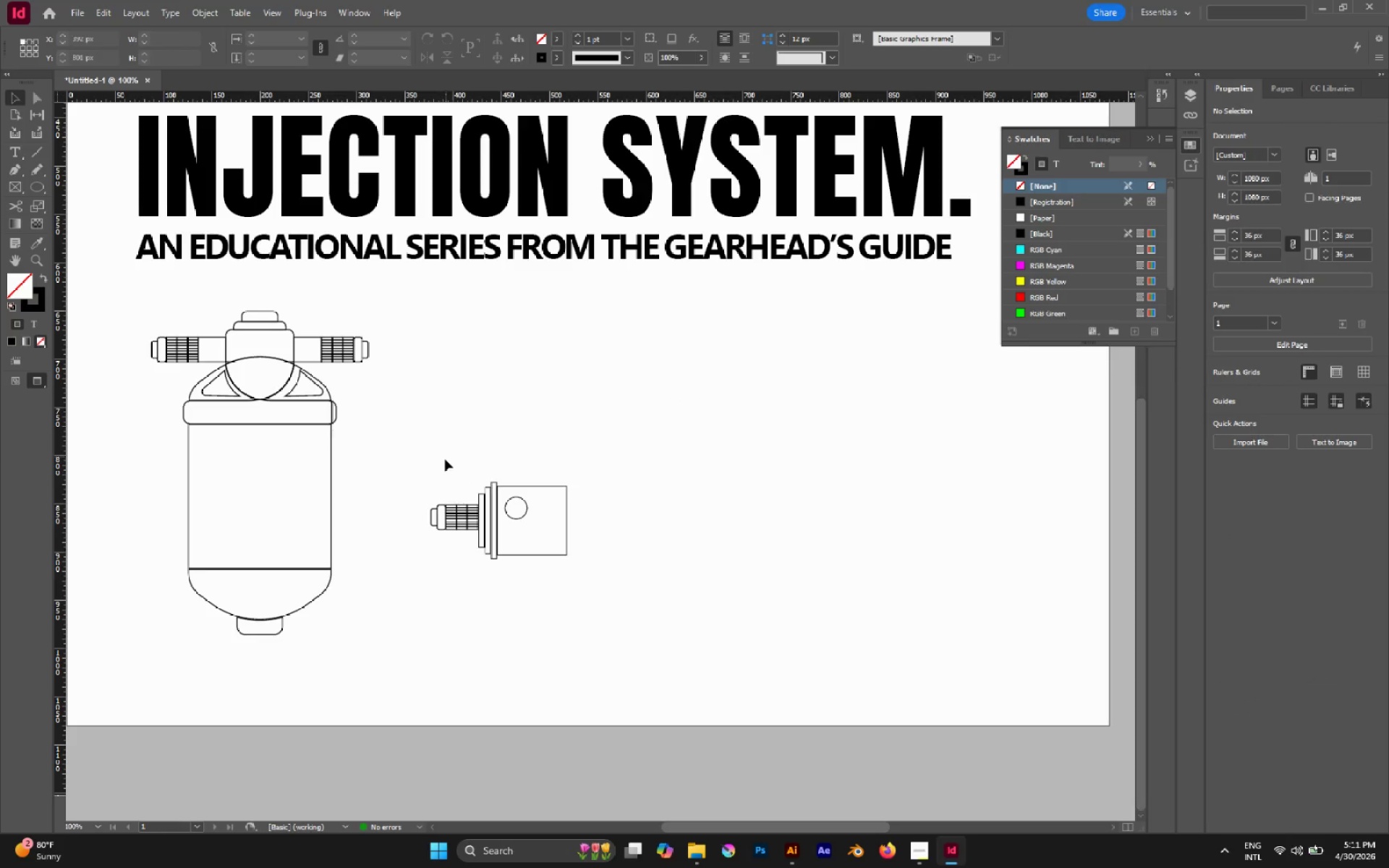 
left_click_drag(start_coordinate=[421, 454], to_coordinate=[569, 579])
 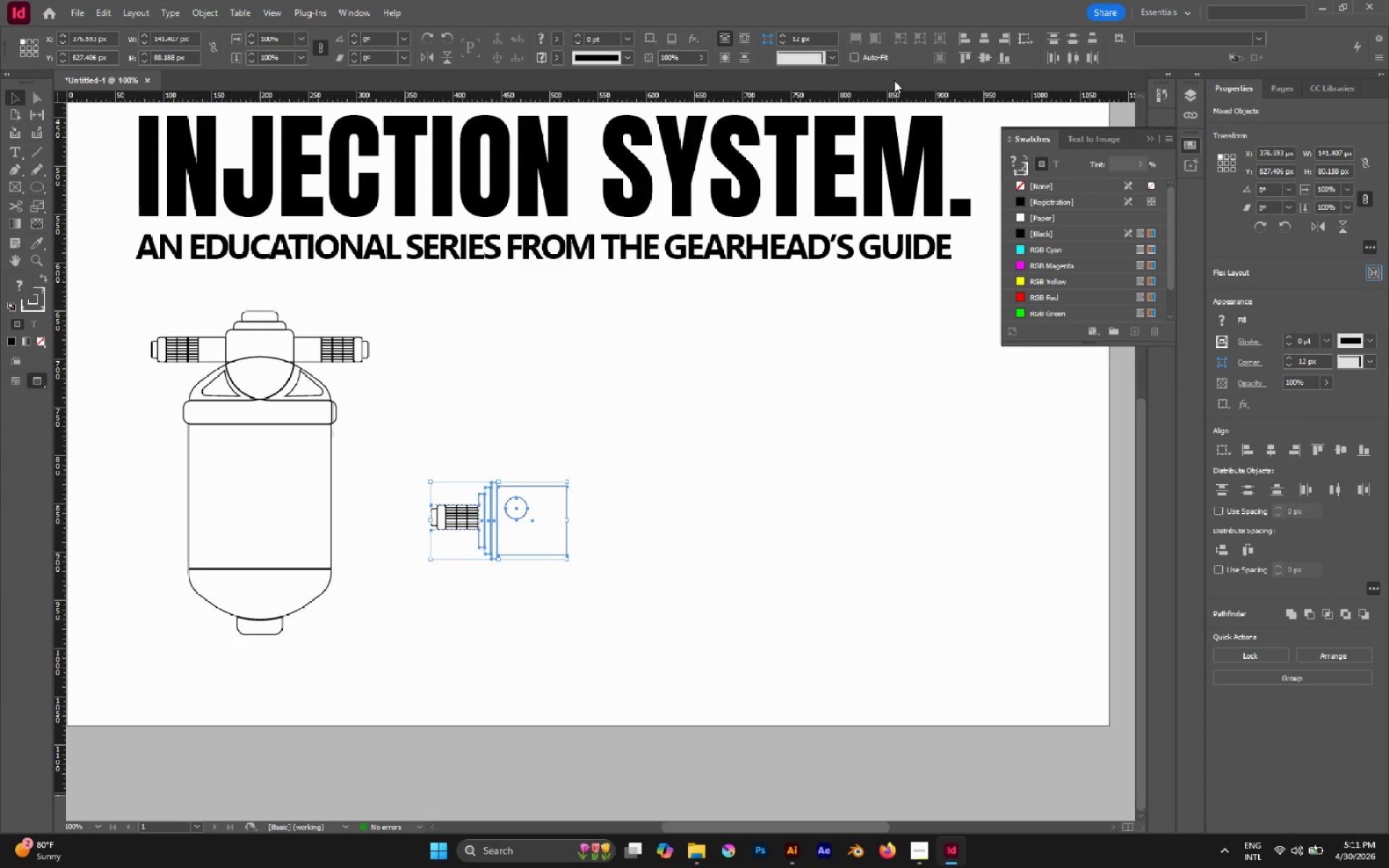 
left_click([987, 58])
 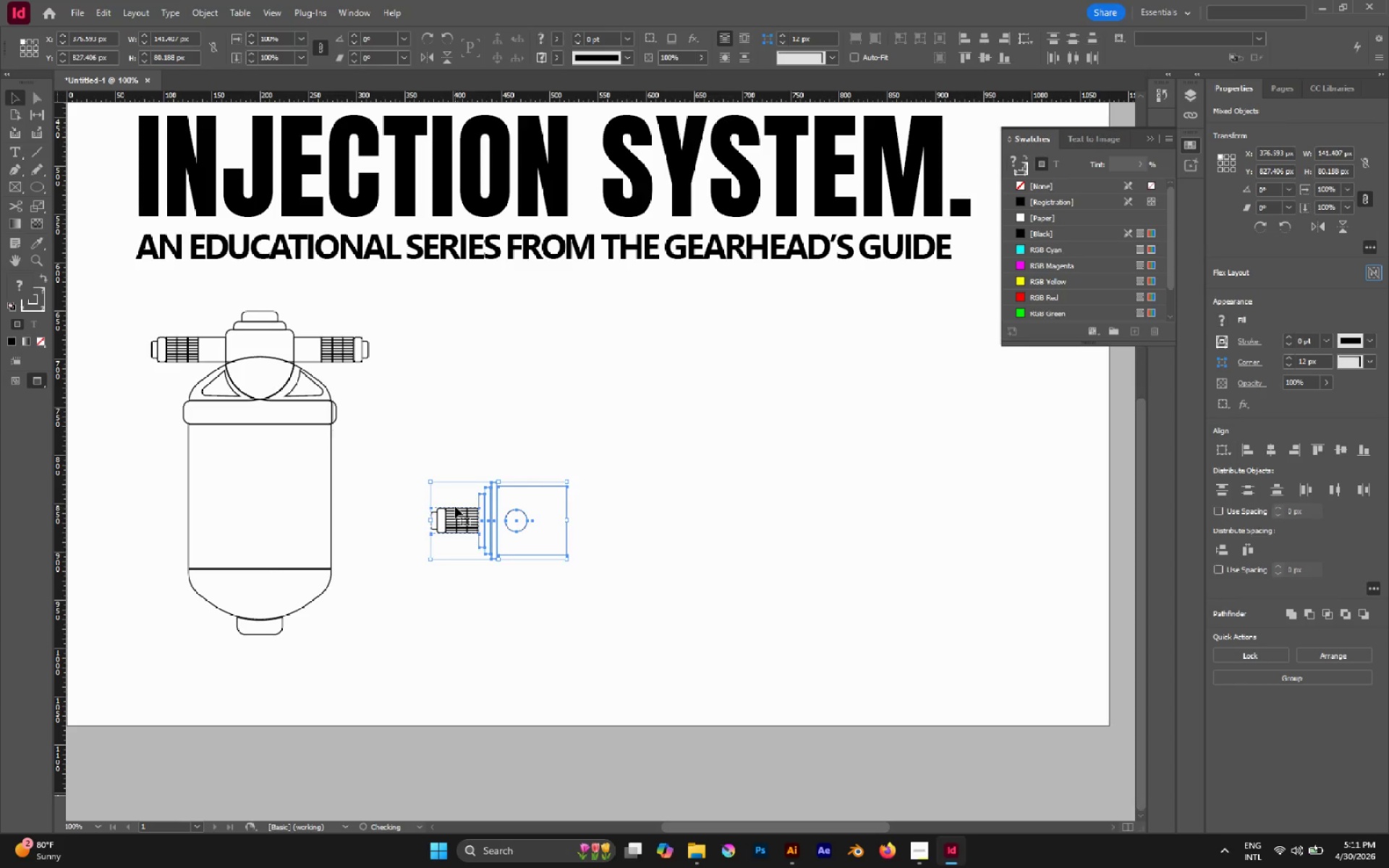 
left_click([455, 506])
 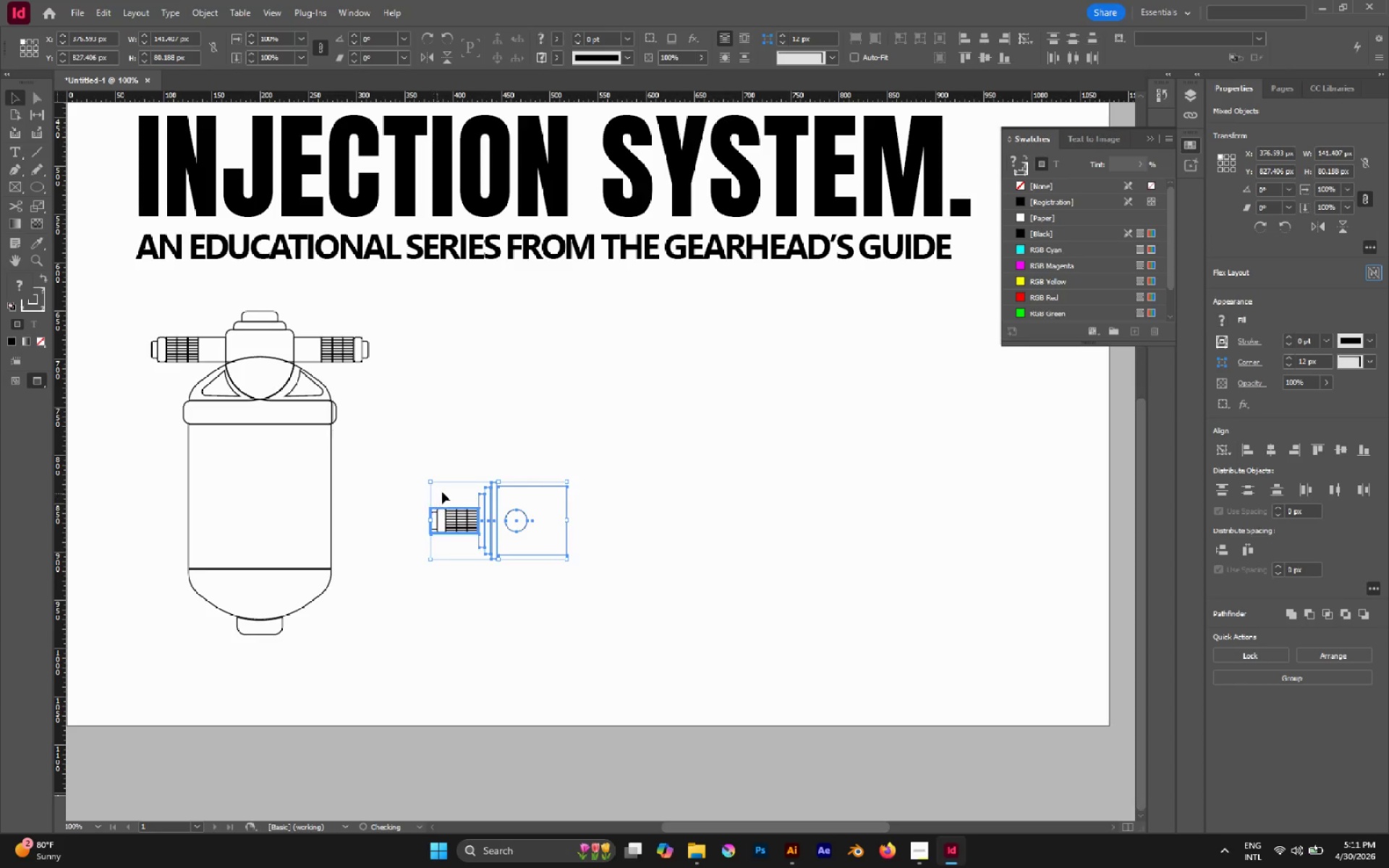 
hold_key(key=AltLeft, duration=0.77)
 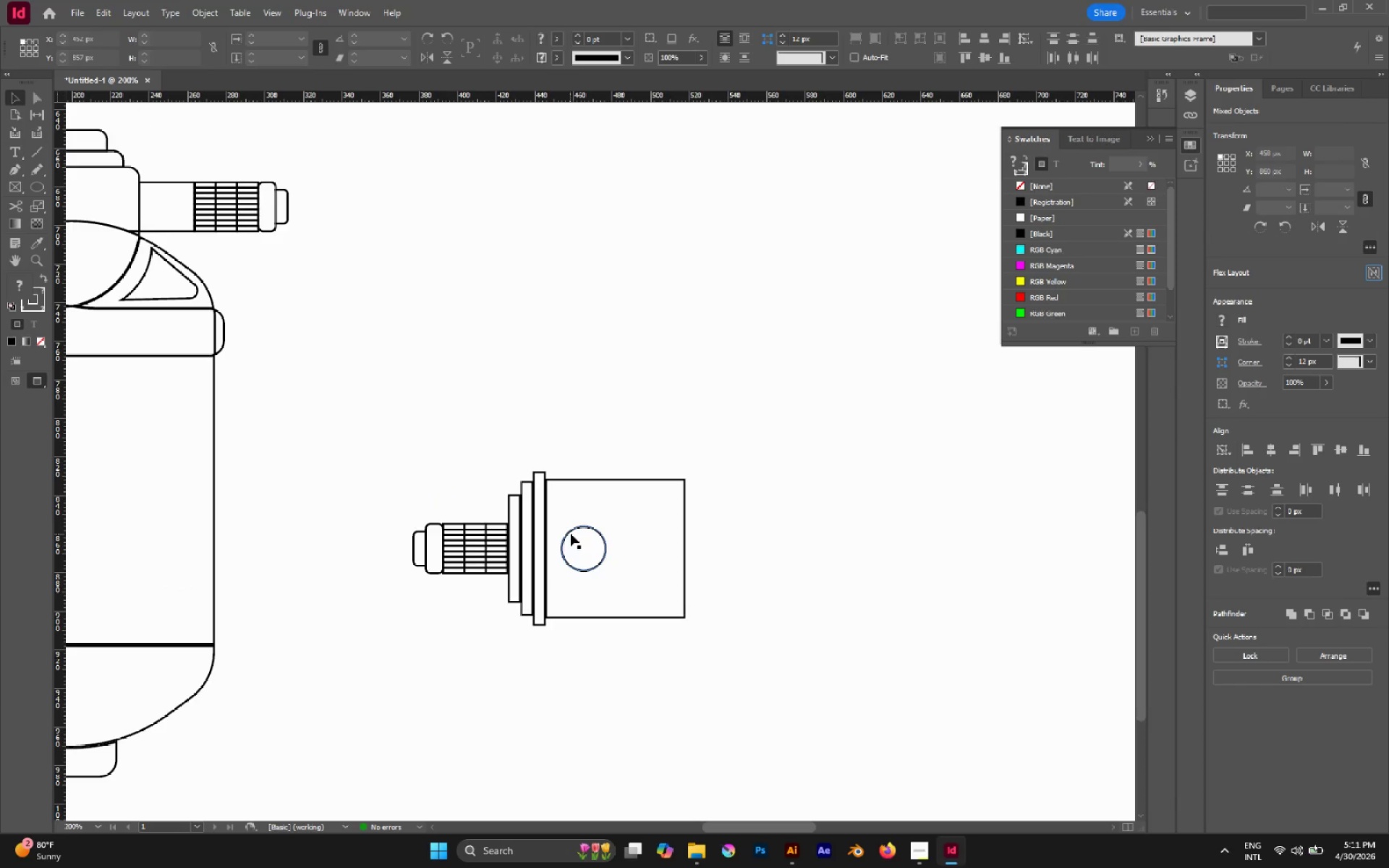 
left_click([447, 484])
 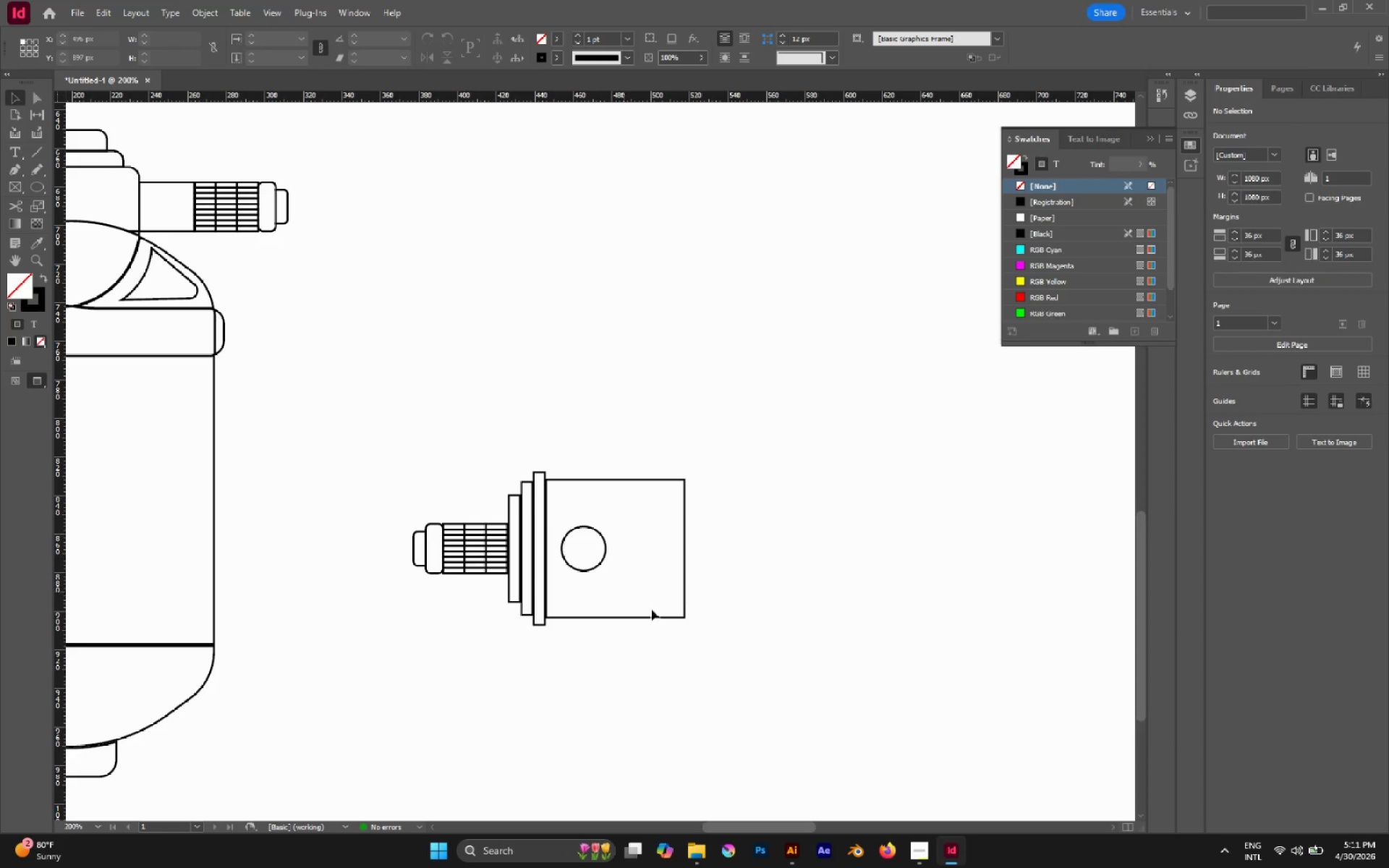 
scroll: coordinate [449, 493], scroll_direction: up, amount: 3.0
 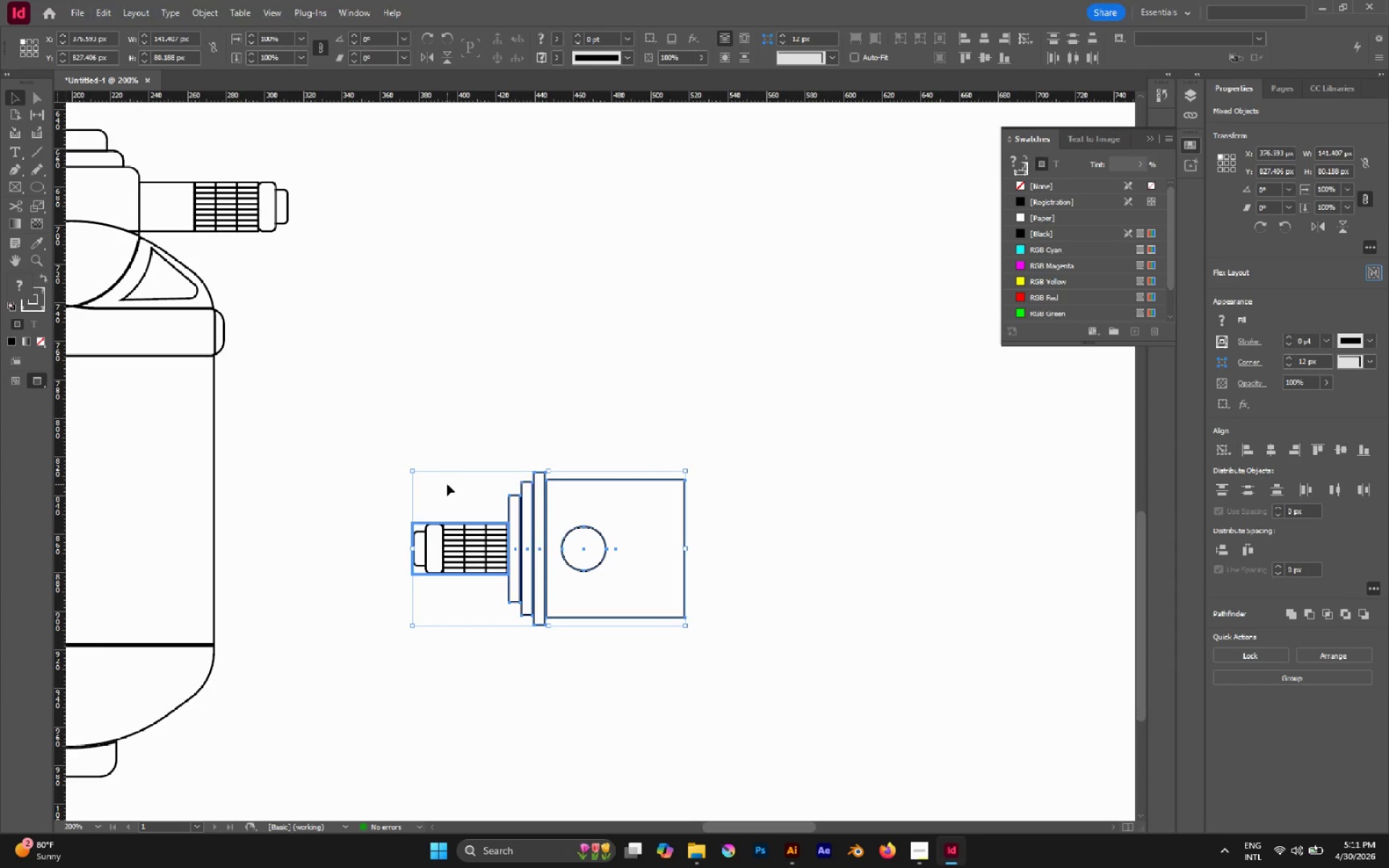 
wait(14.36)
 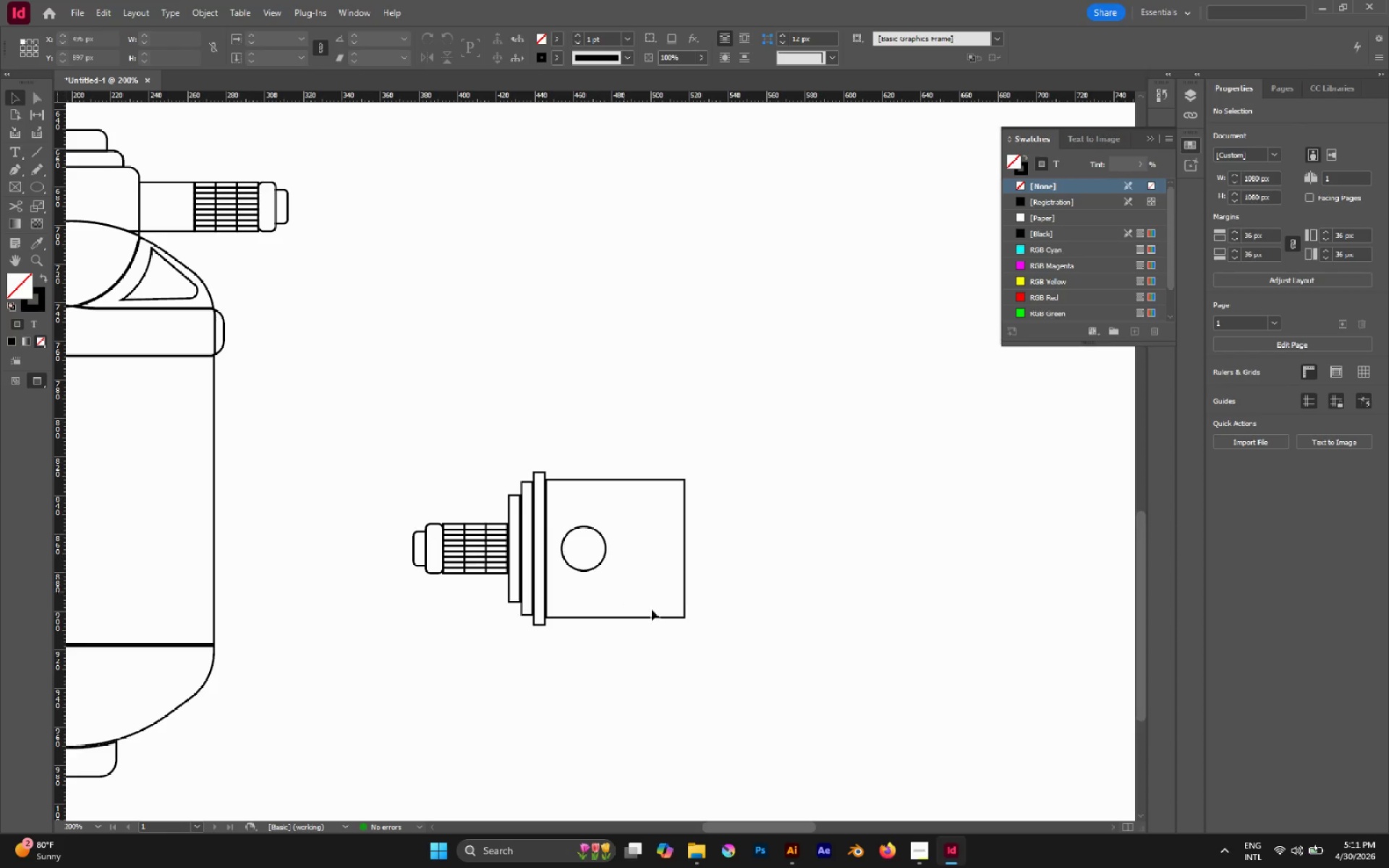 
left_click([608, 480])
 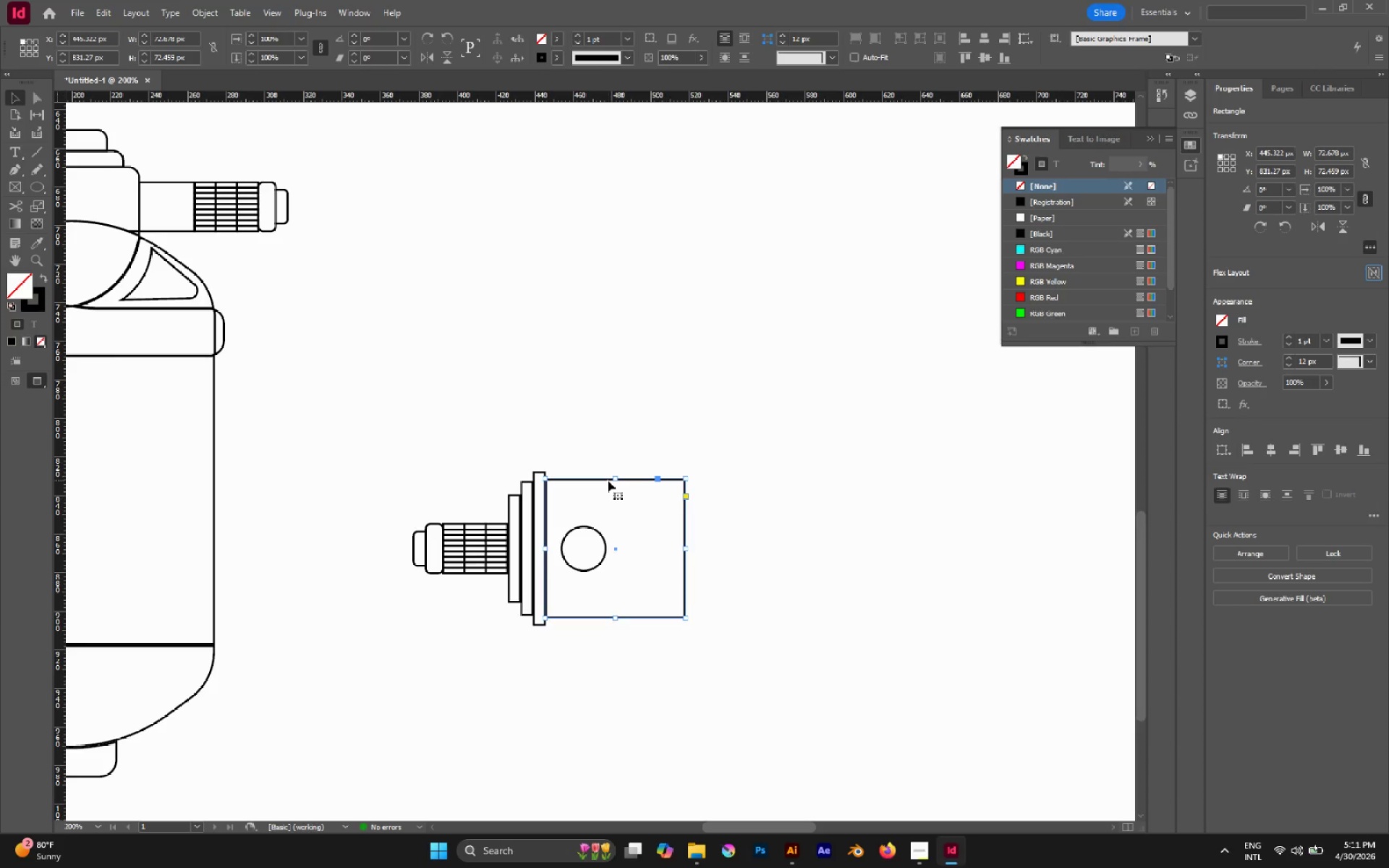 
hold_key(key=AltLeft, duration=0.48)
scroll: coordinate [608, 480], scroll_direction: down, amount: 1.0
 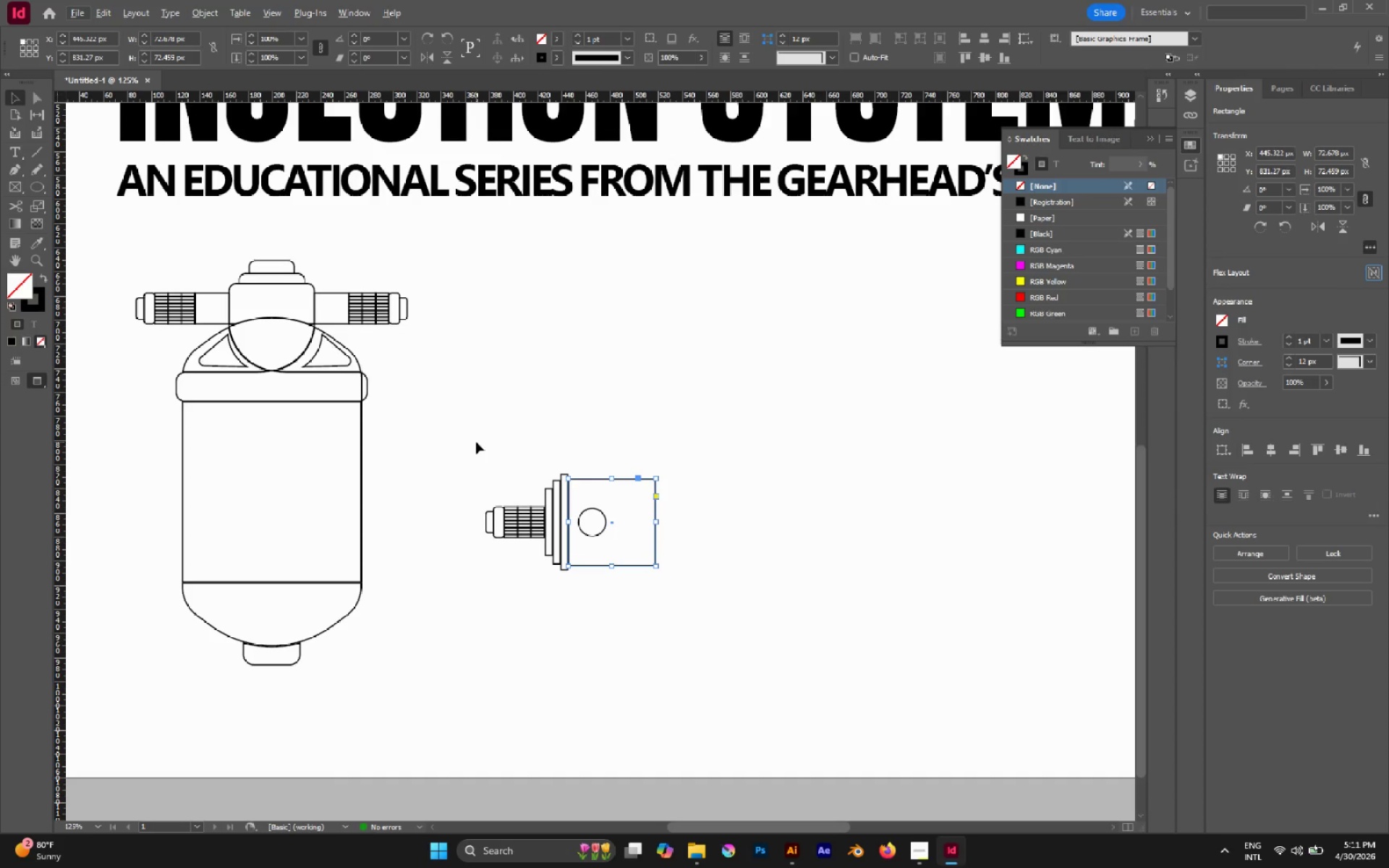 
key(A)
 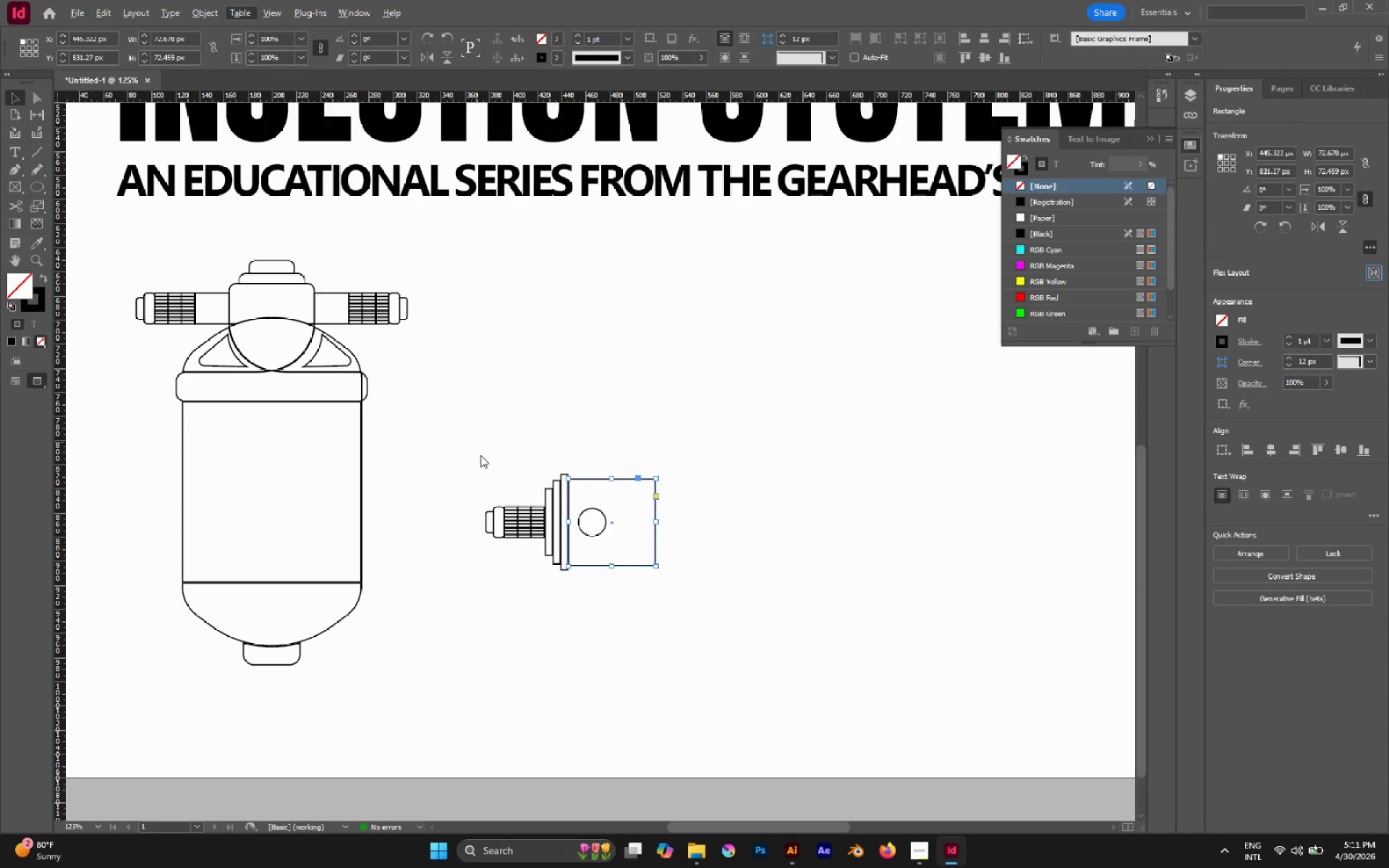 
left_click([480, 455])
 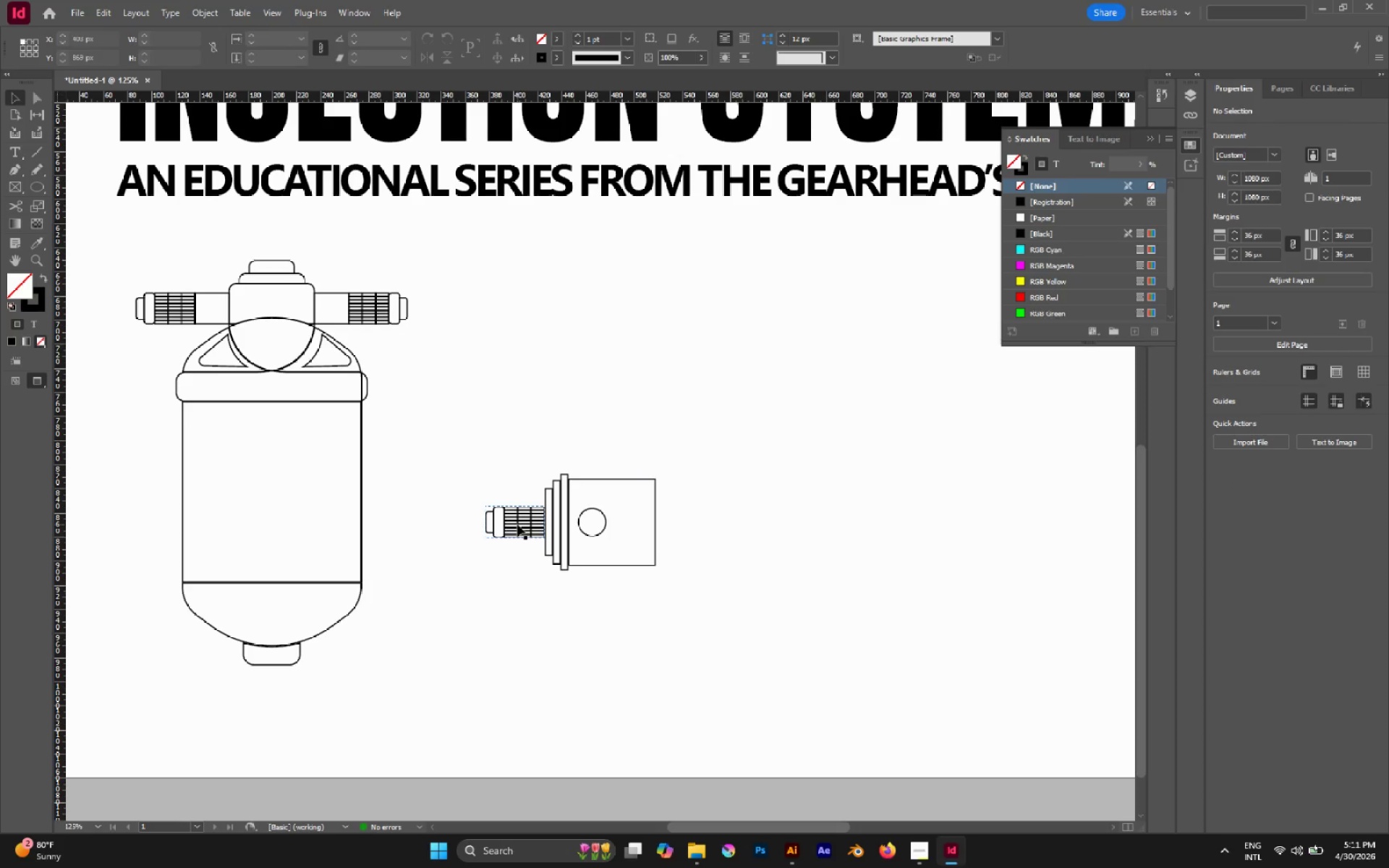 
left_click([517, 524])
 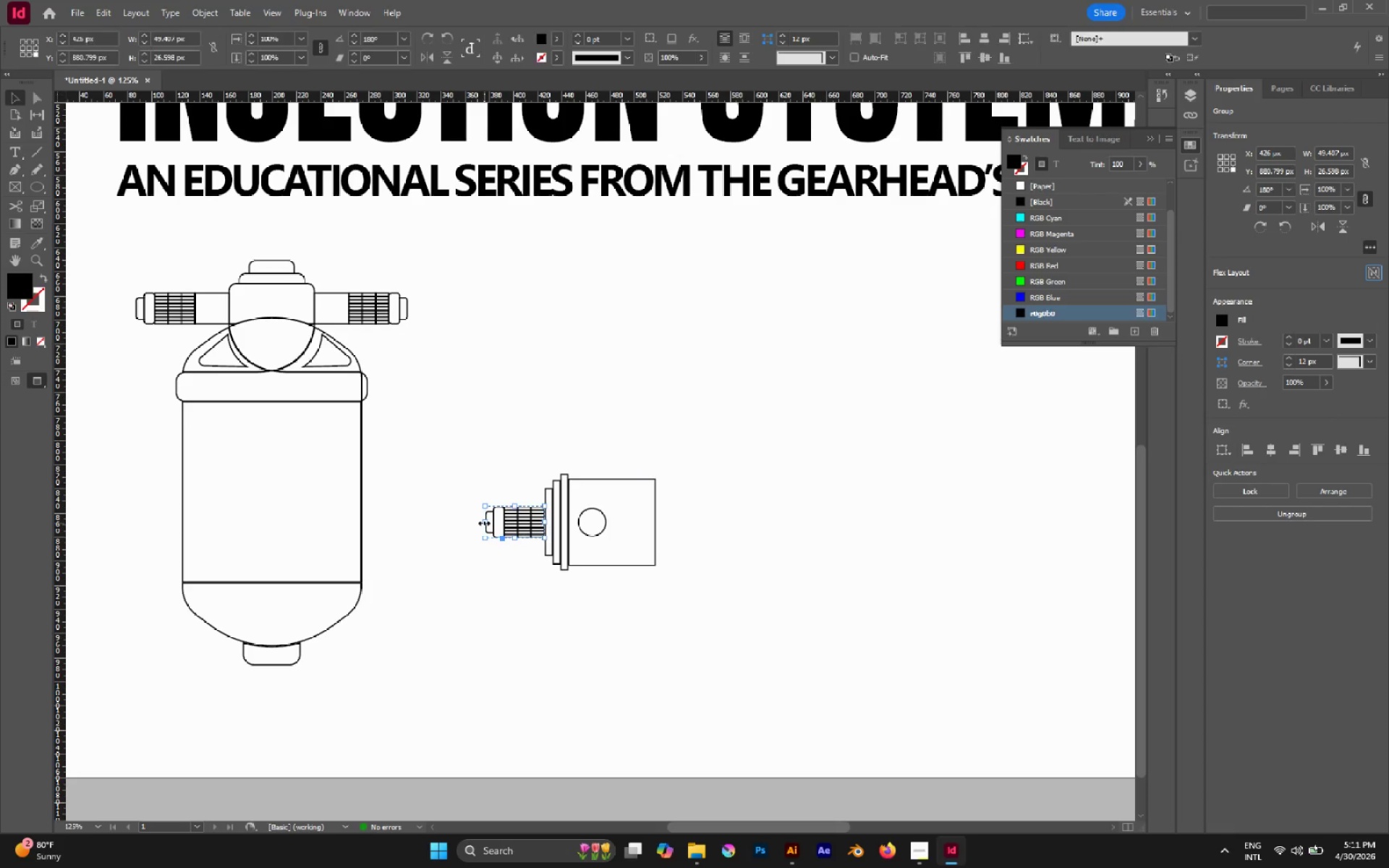 
left_click_drag(start_coordinate=[484, 523], to_coordinate=[507, 525])
 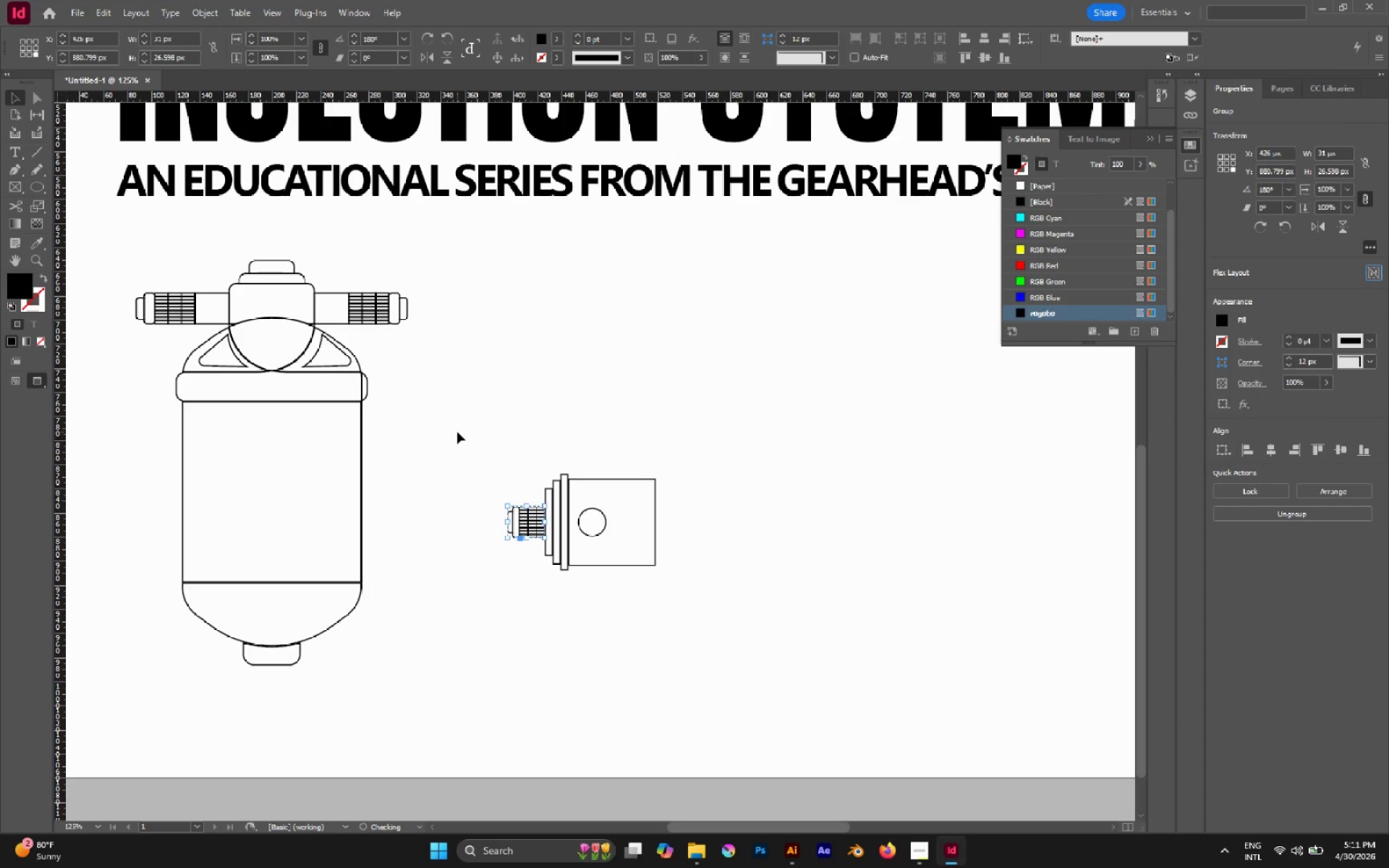 
left_click([457, 432])
 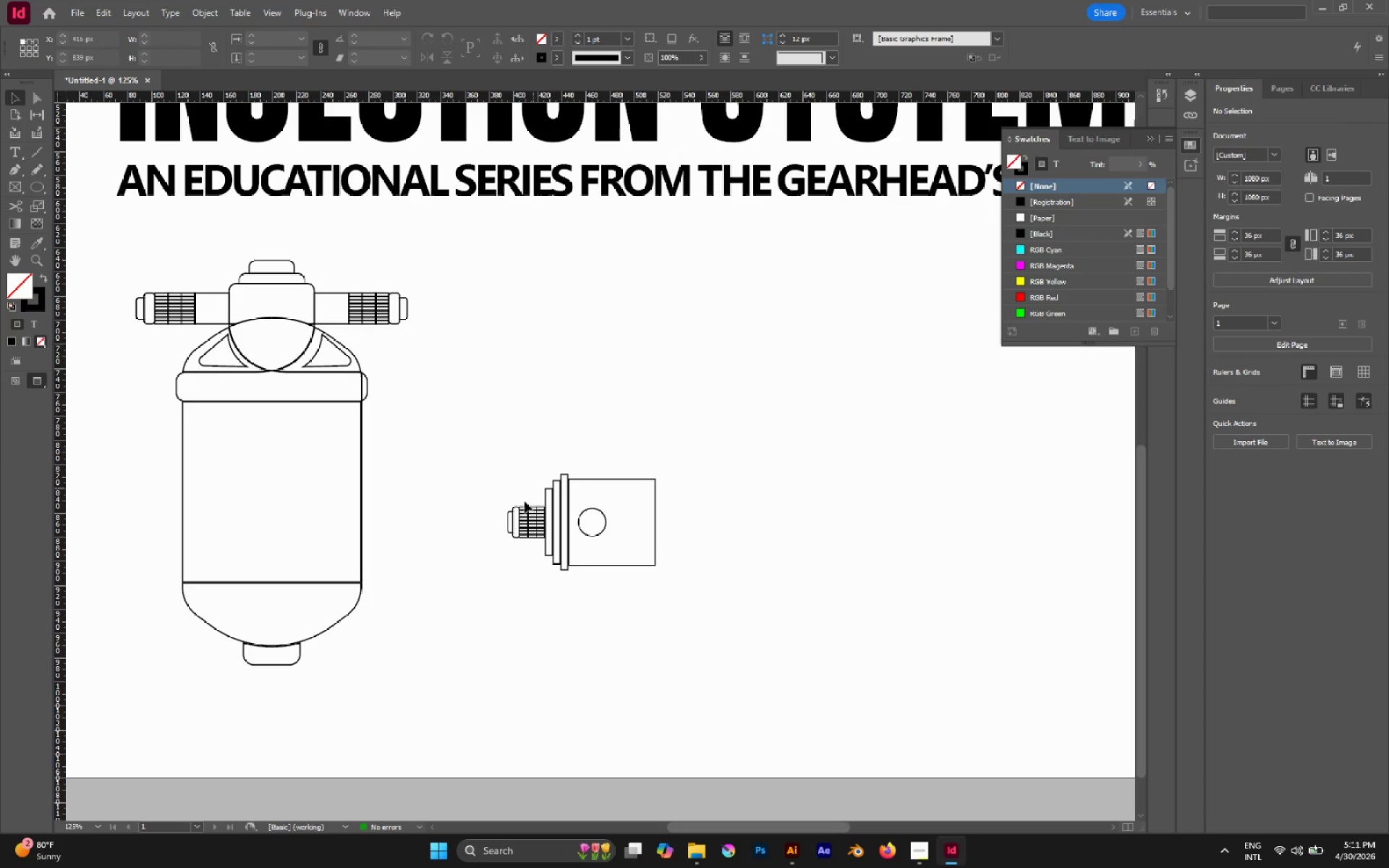 
left_click([513, 516])
 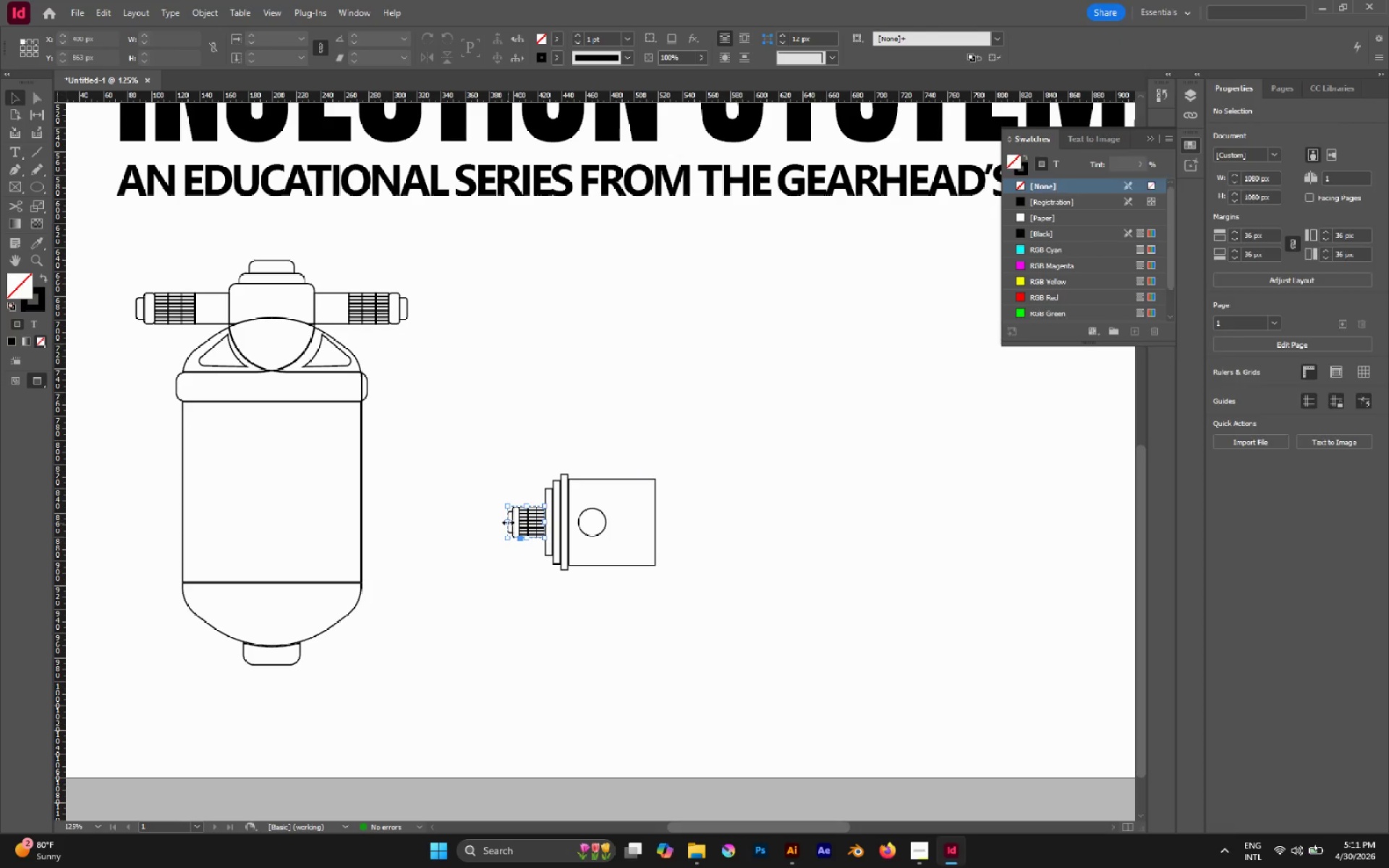 
left_click_drag(start_coordinate=[508, 522], to_coordinate=[522, 527])
 